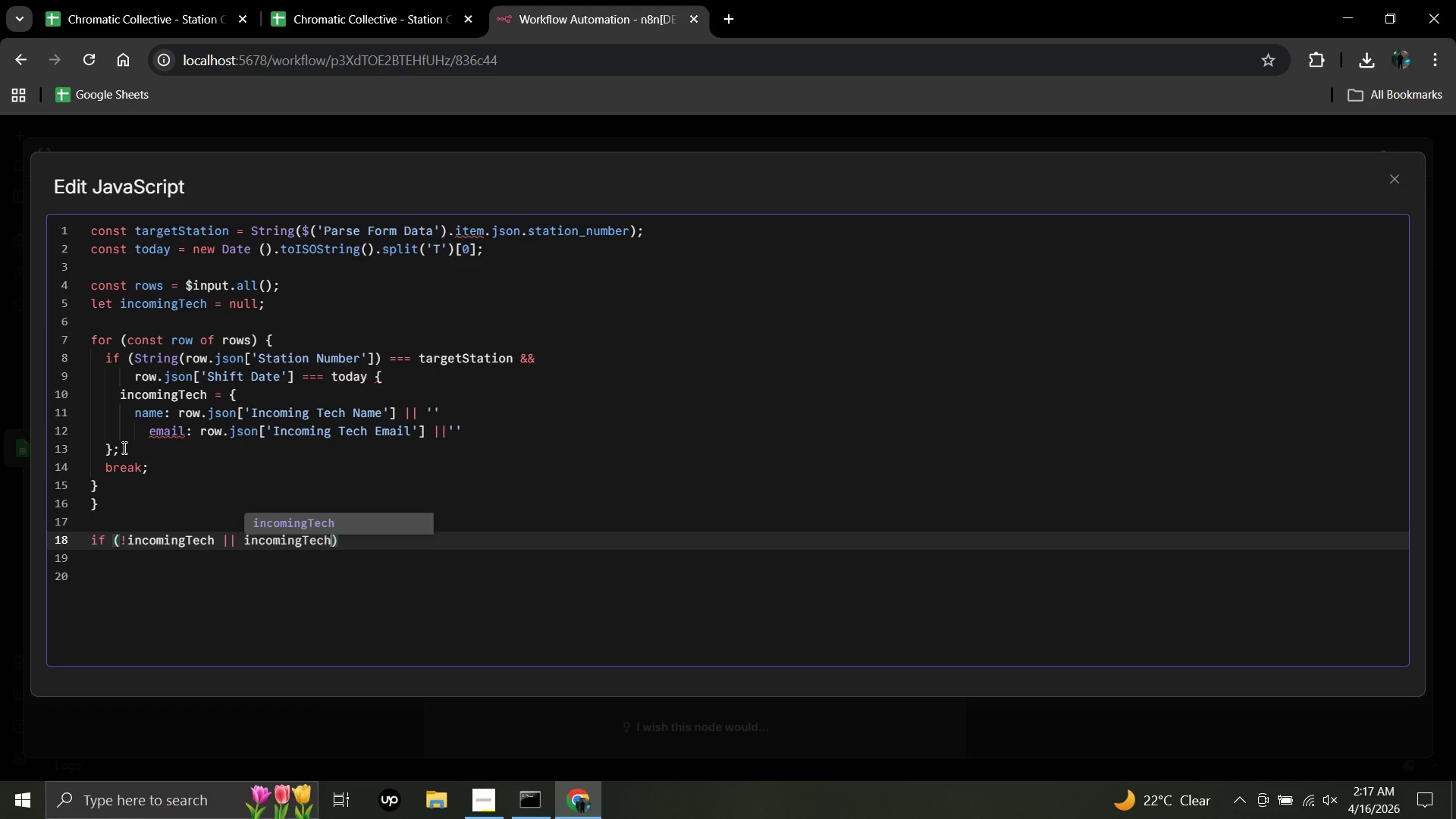 
wait(18.05)
 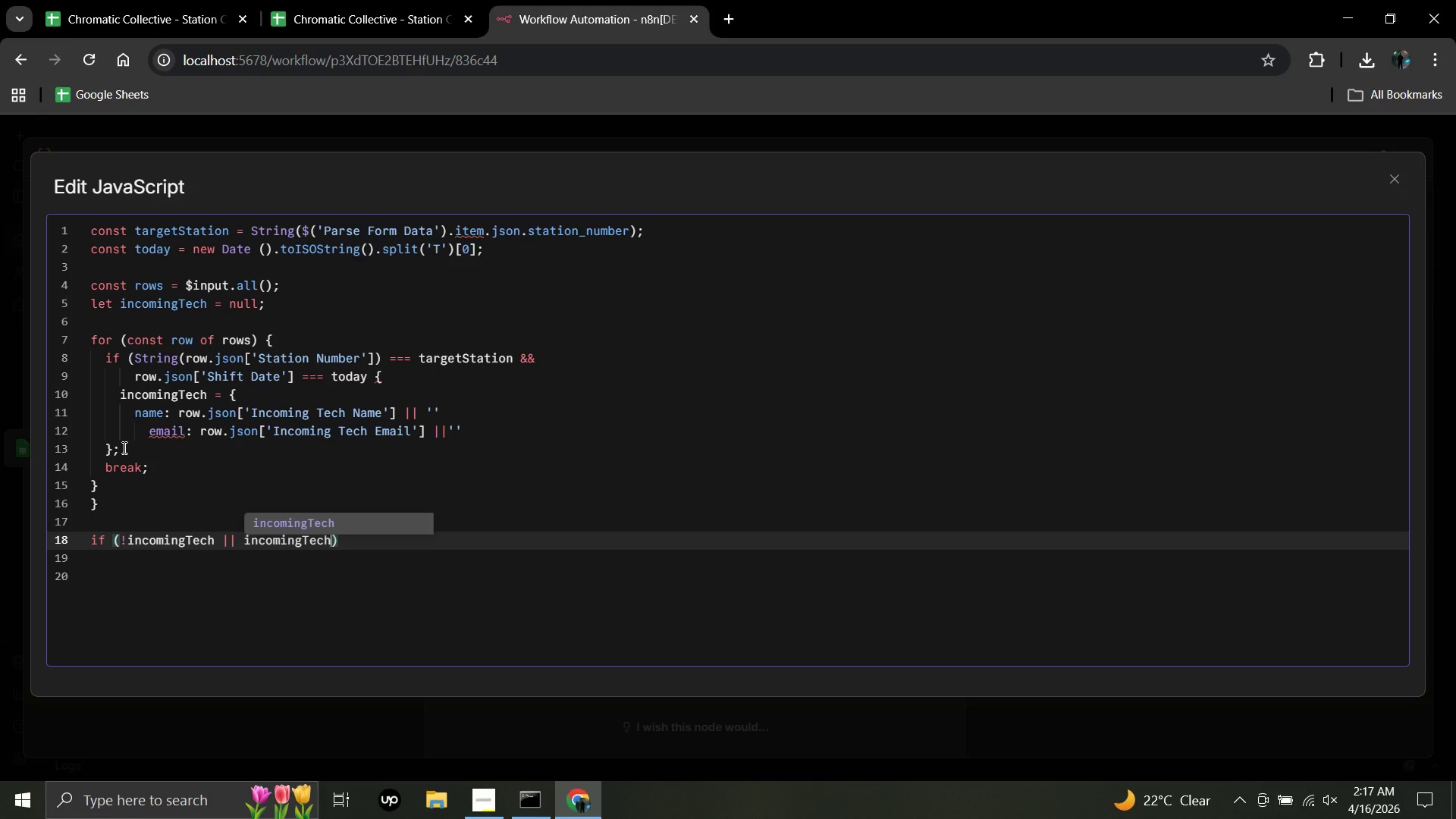 
type(.email)
 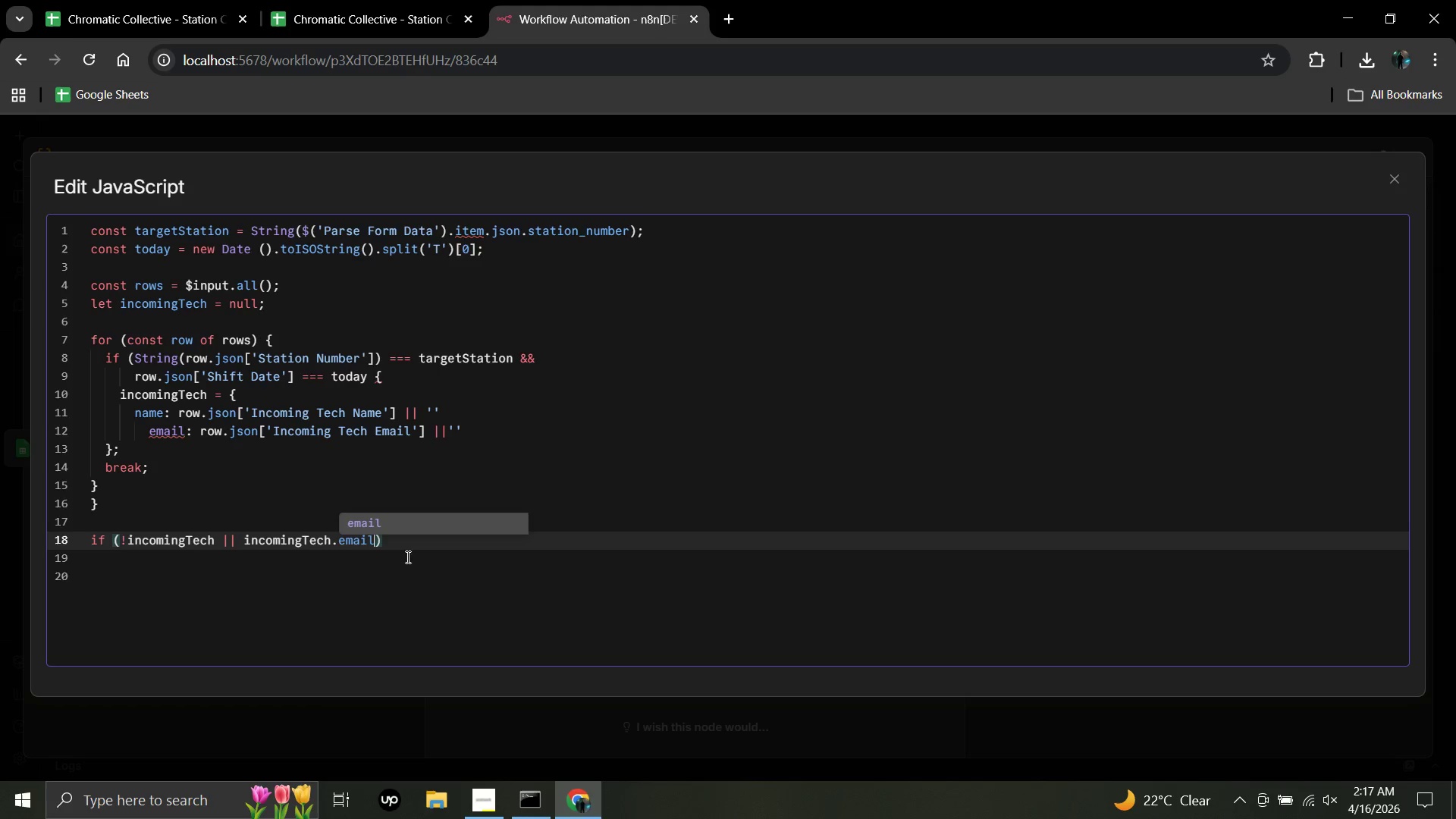 
wait(5.44)
 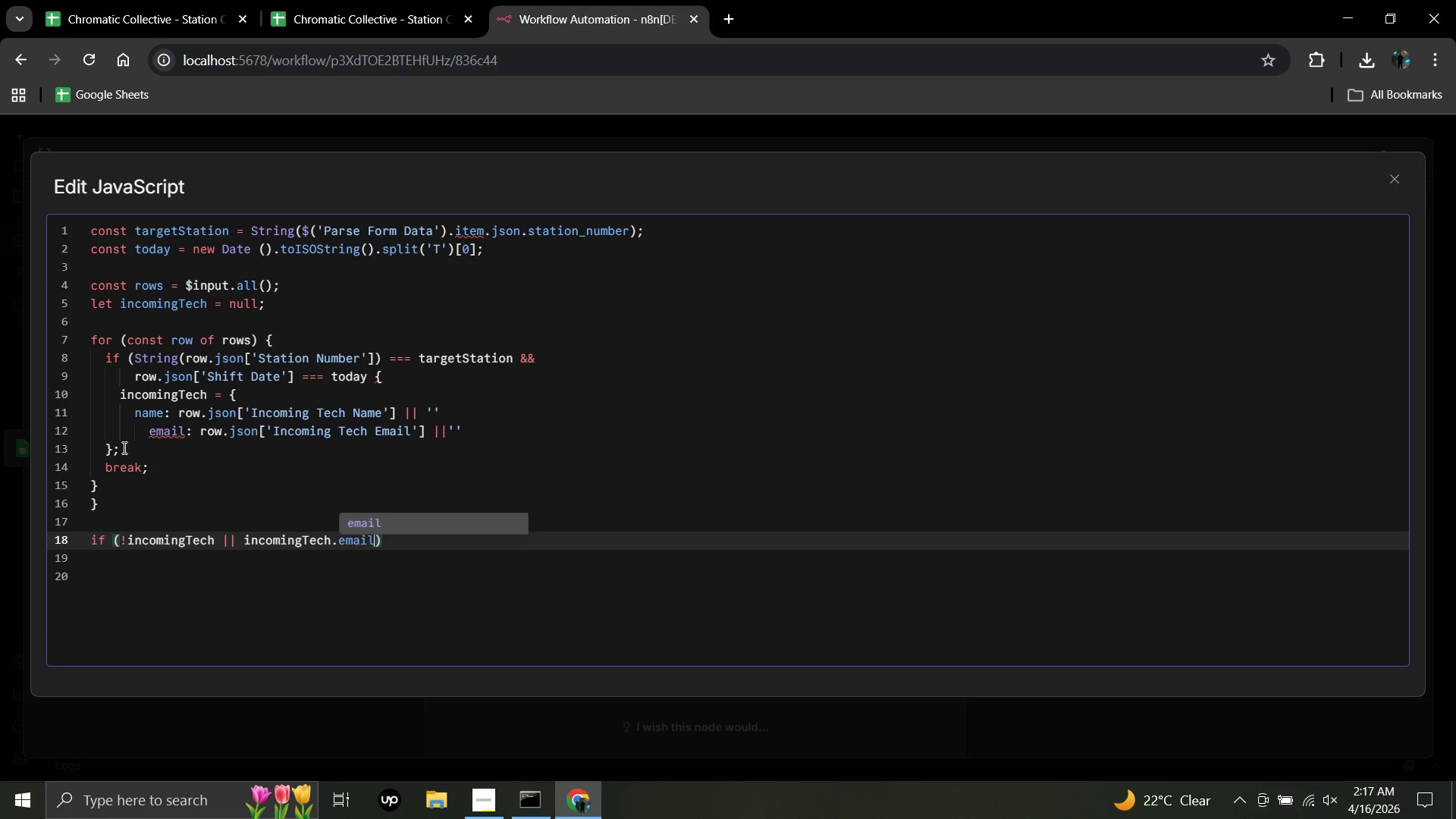 
left_click([394, 543])
 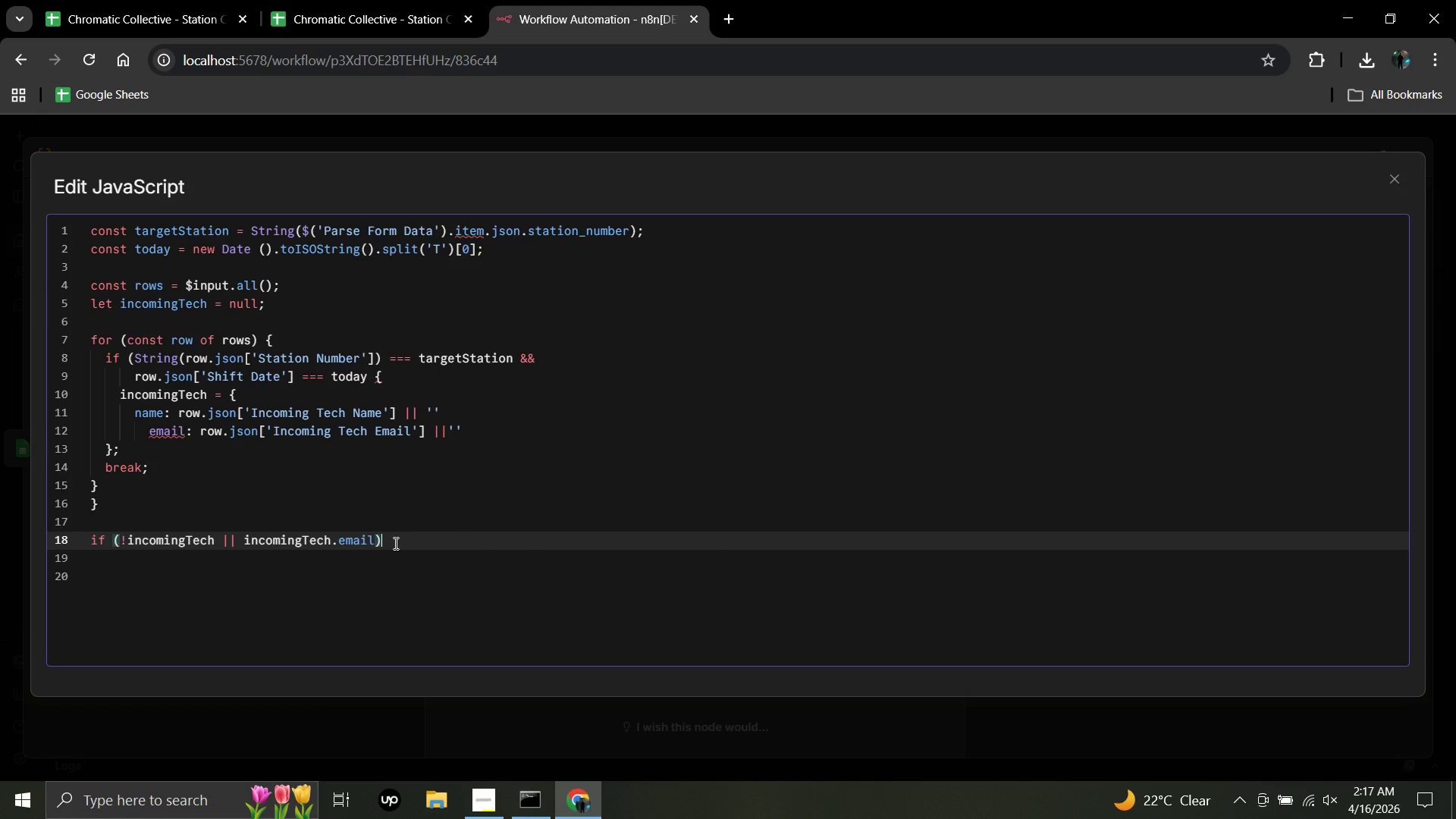 
key(Space)
 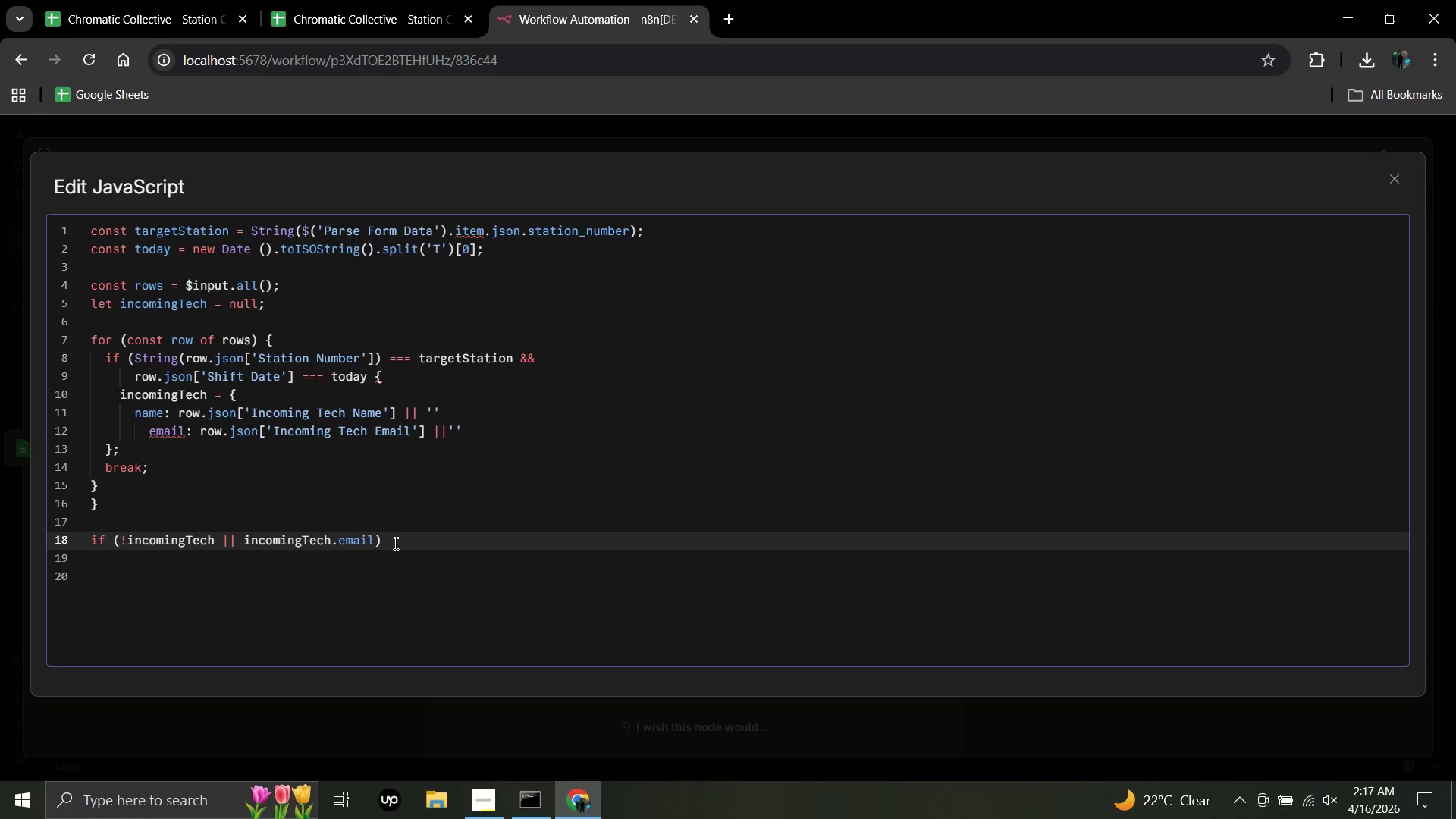 
key(Shift+BracketRight)
 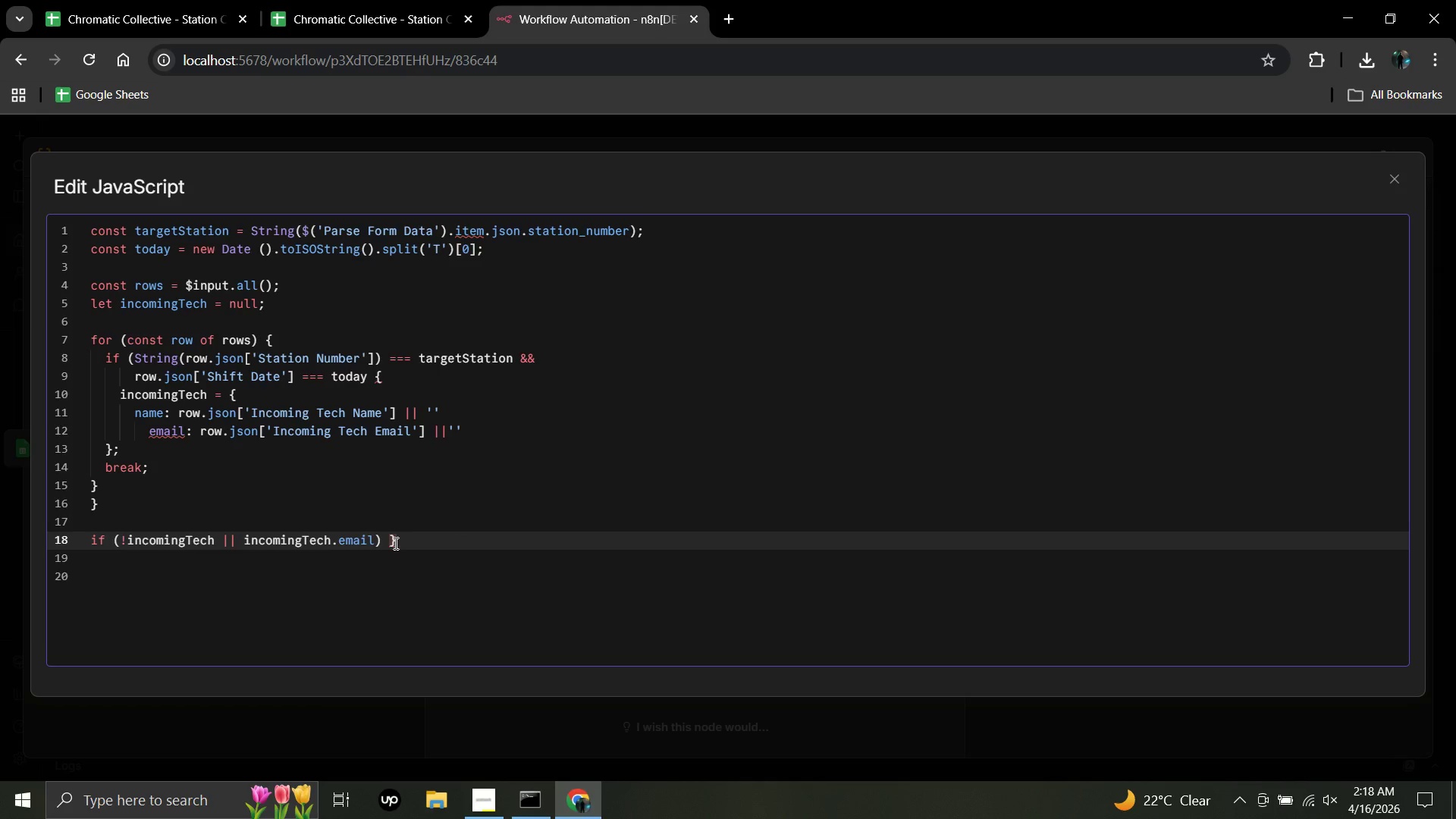 
key(Backspace)
 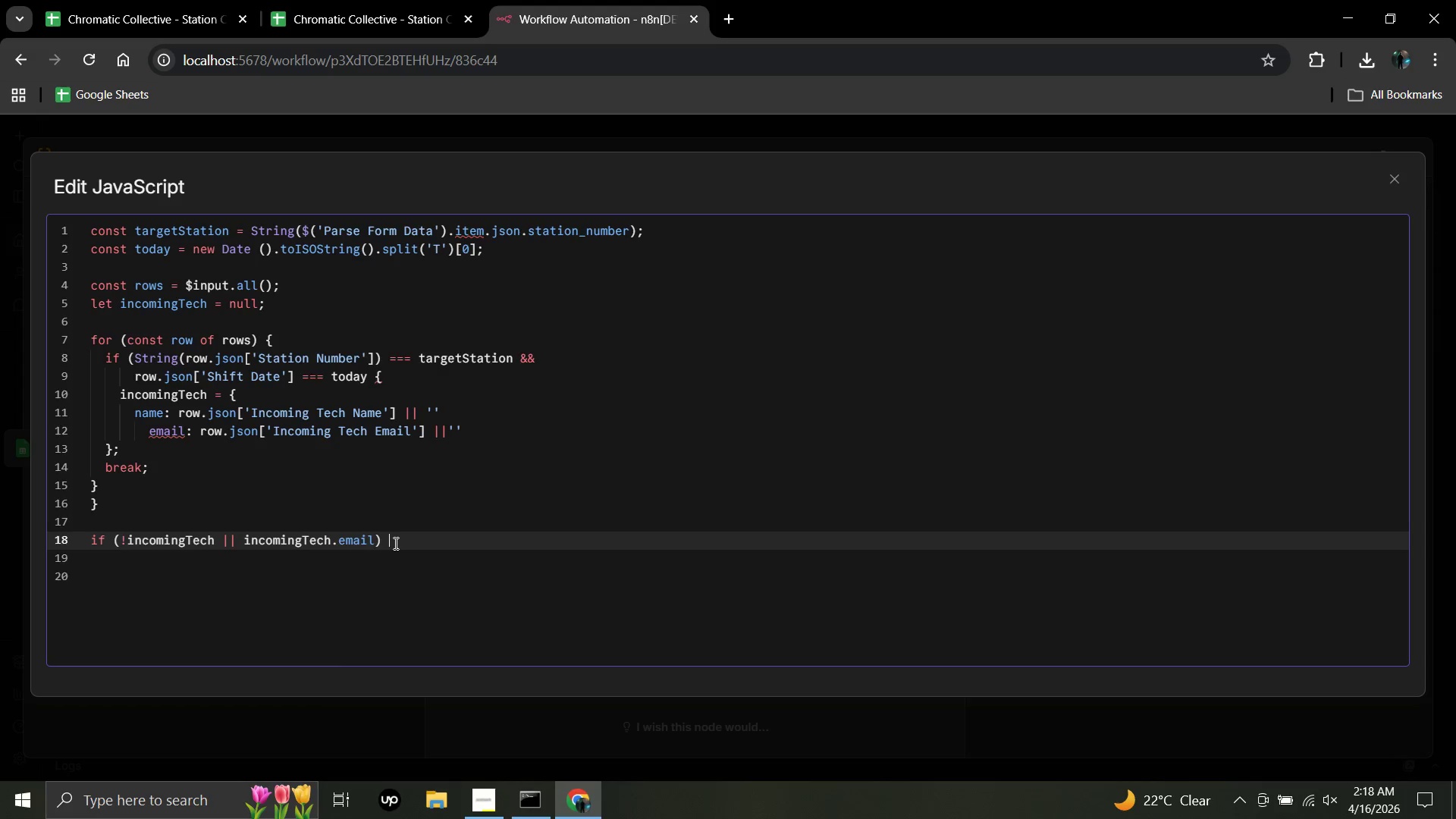 
key(Shift+BracketLeft)
 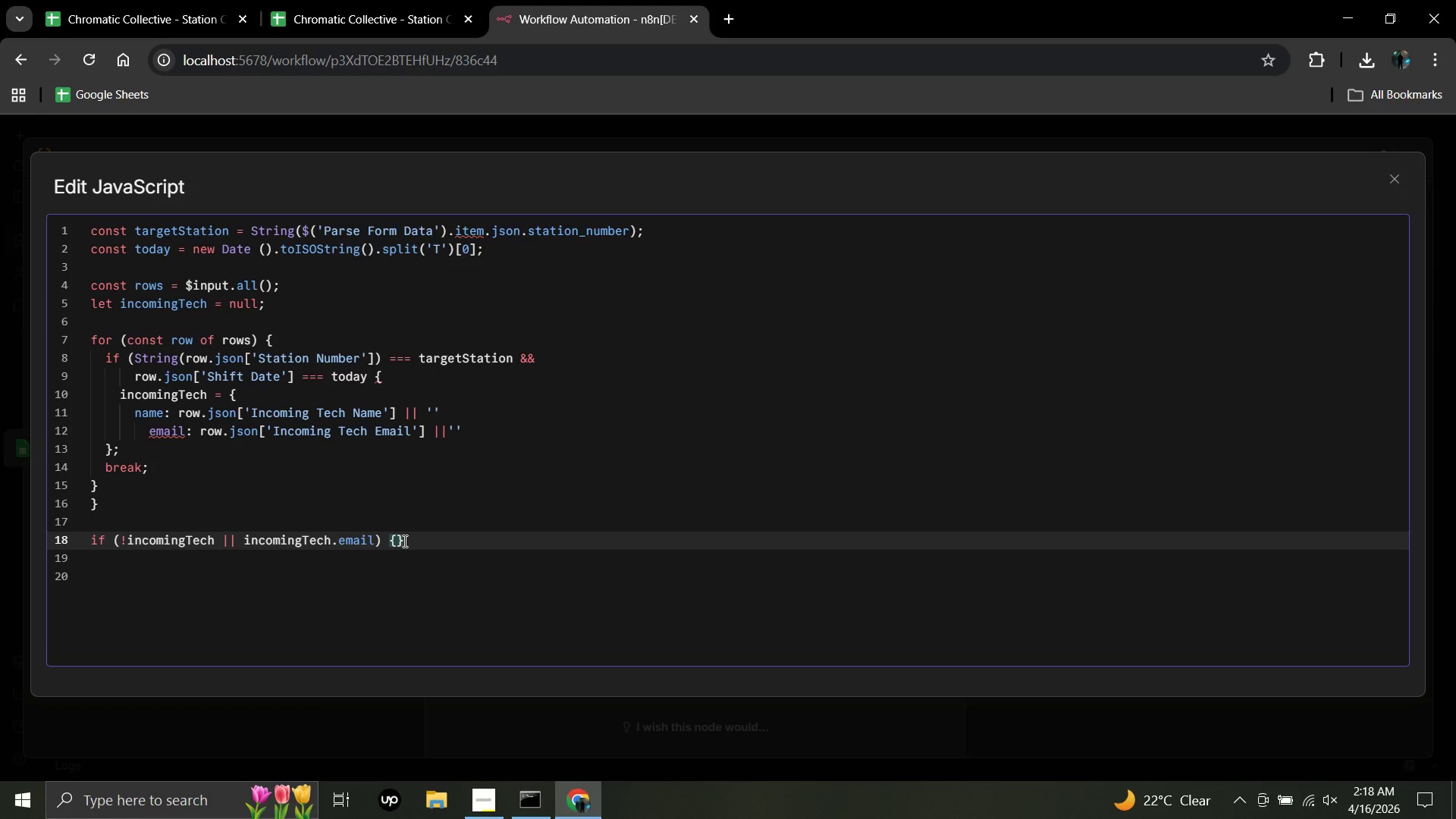 
wait(14.39)
 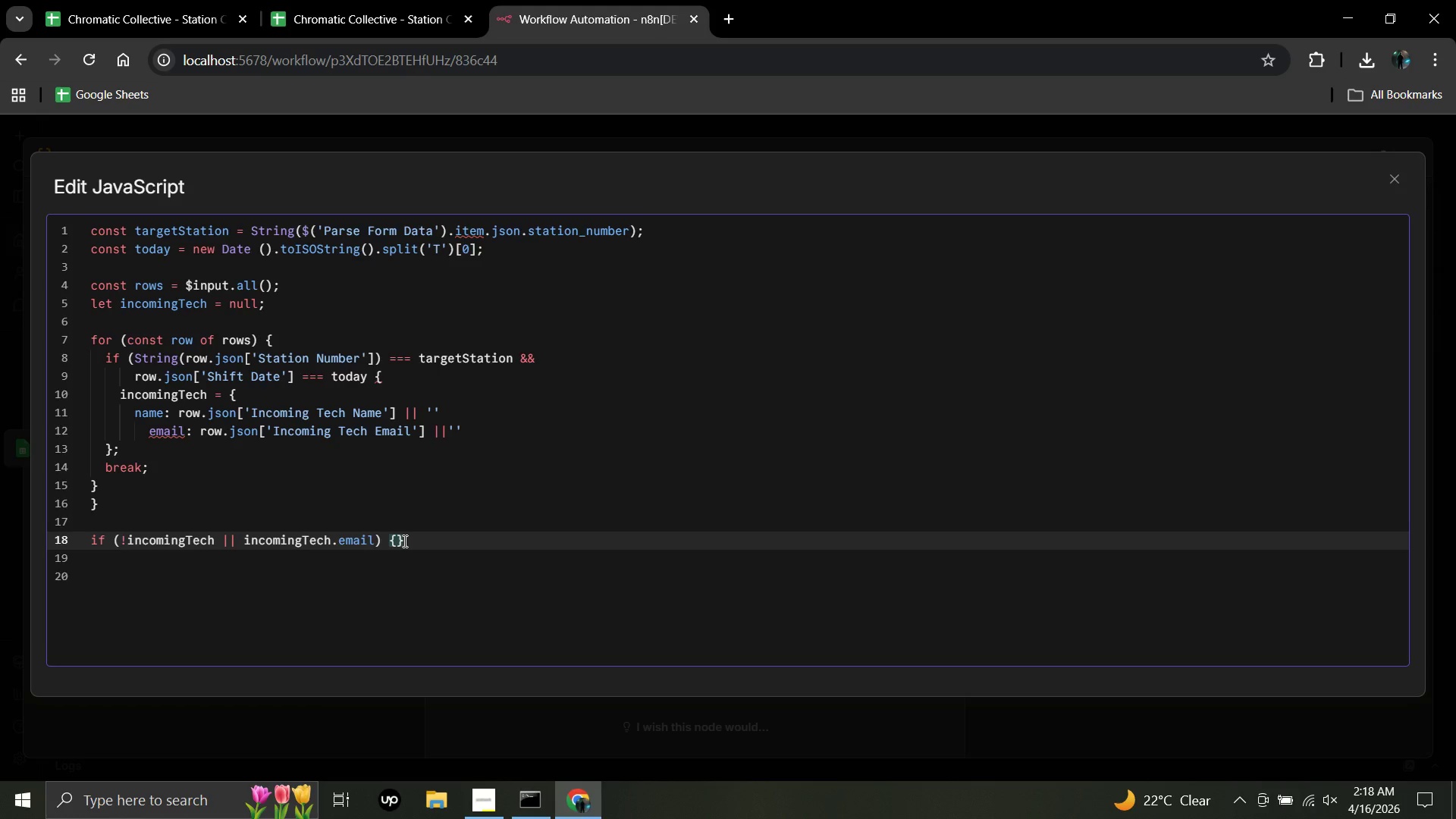 
key(Enter)
 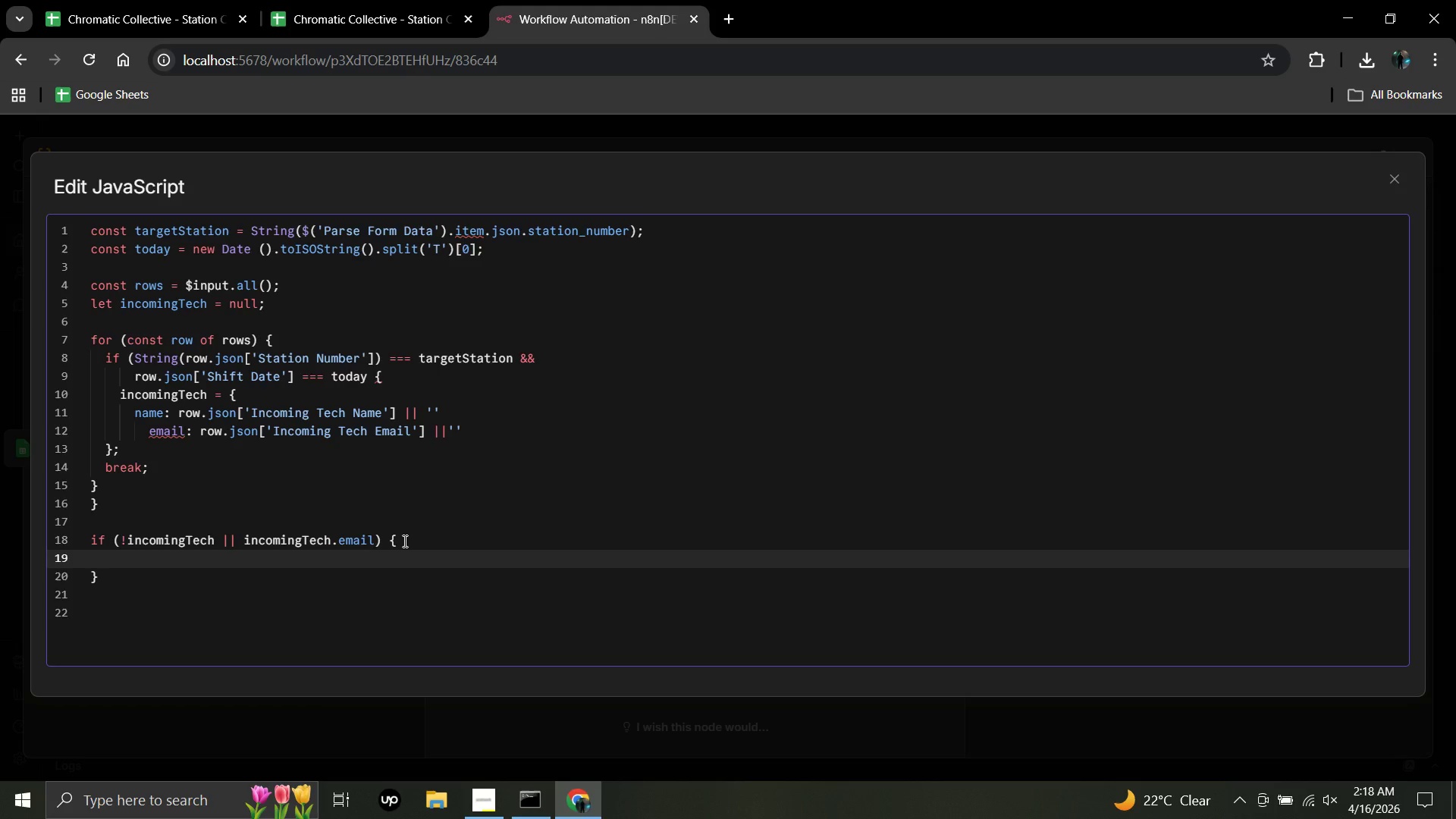 
type(return)
 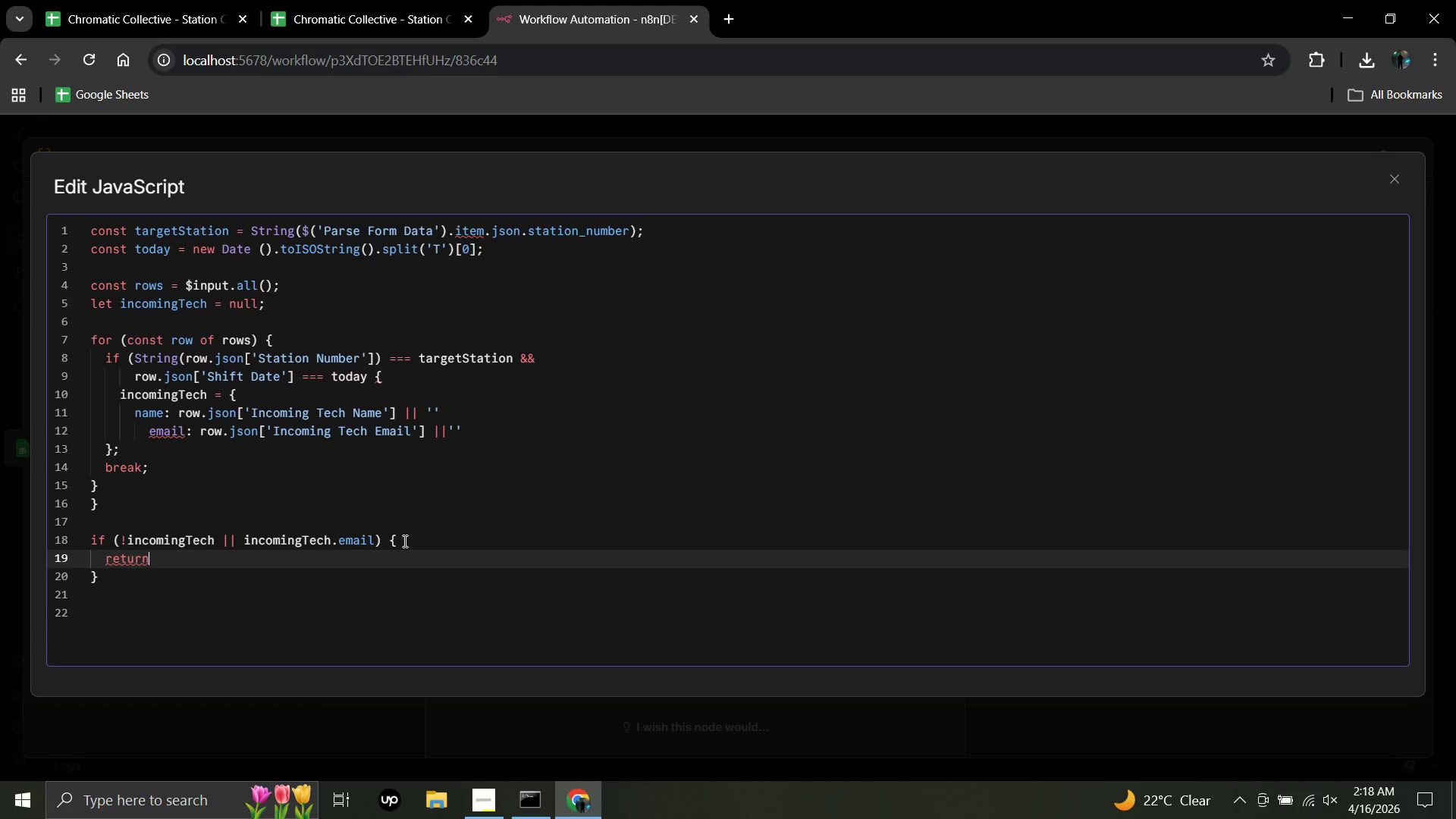 
key(Space)
 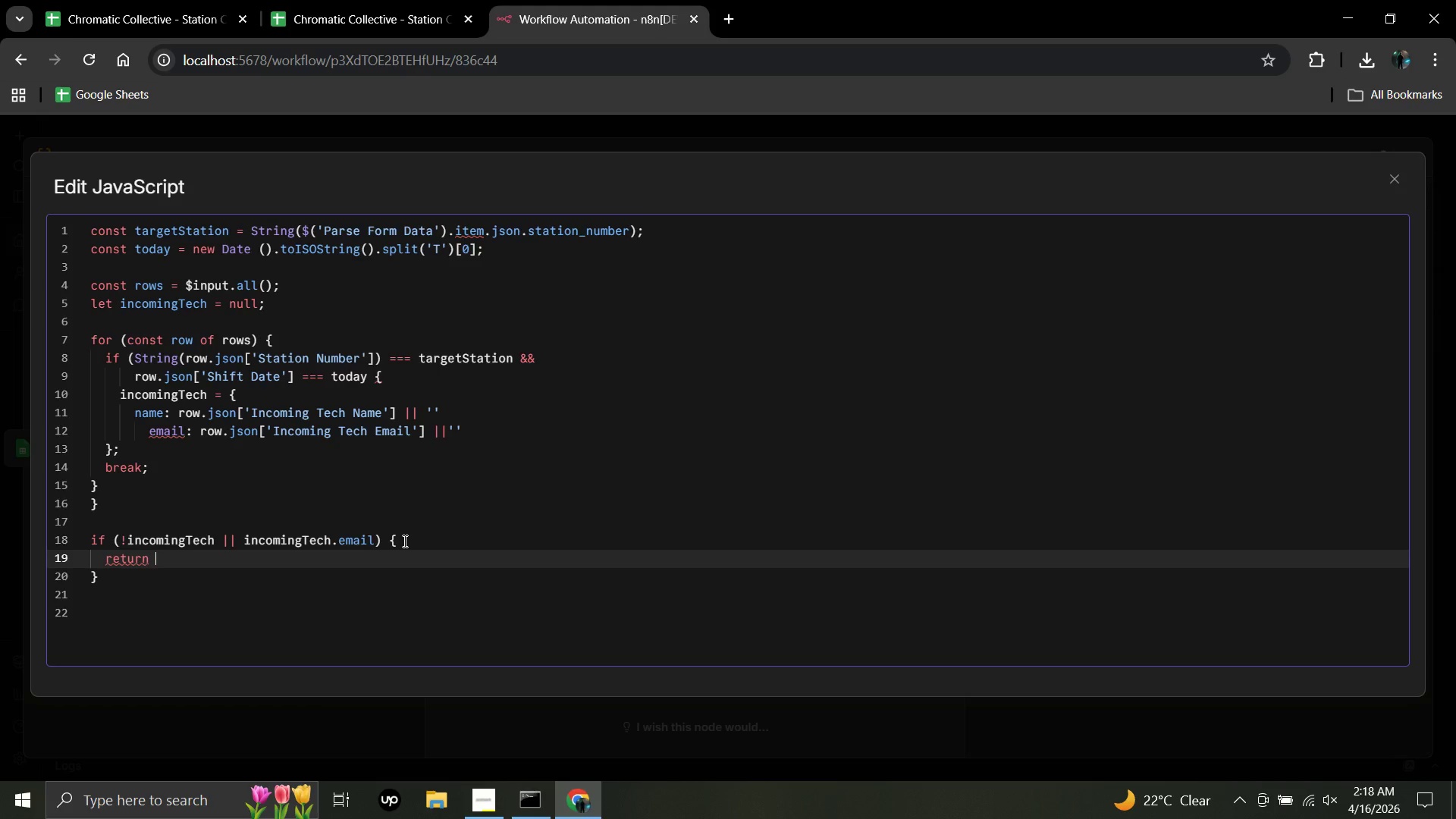 
key(BracketLeft)
 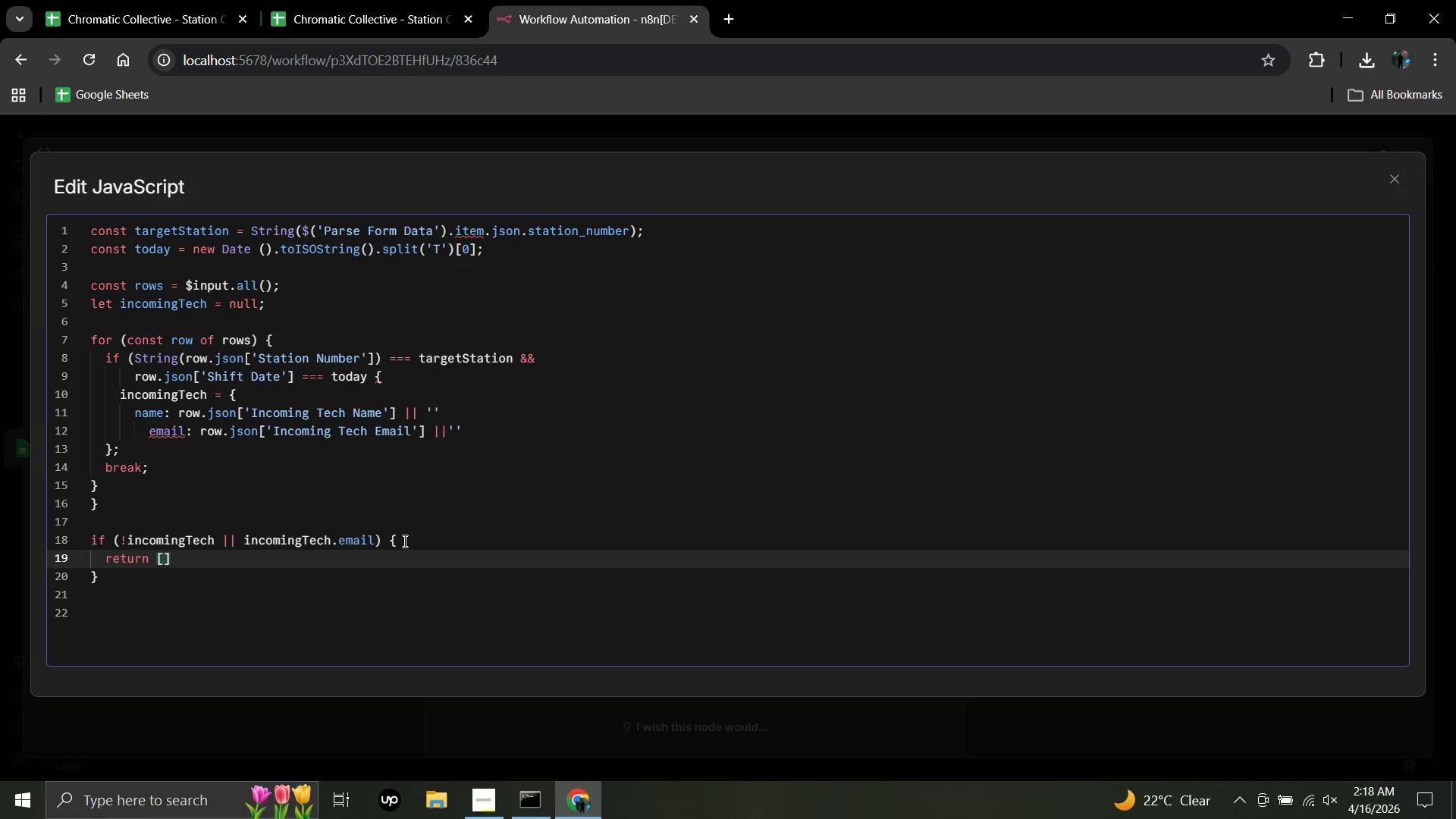 
key(Shift+BracketLeft)
 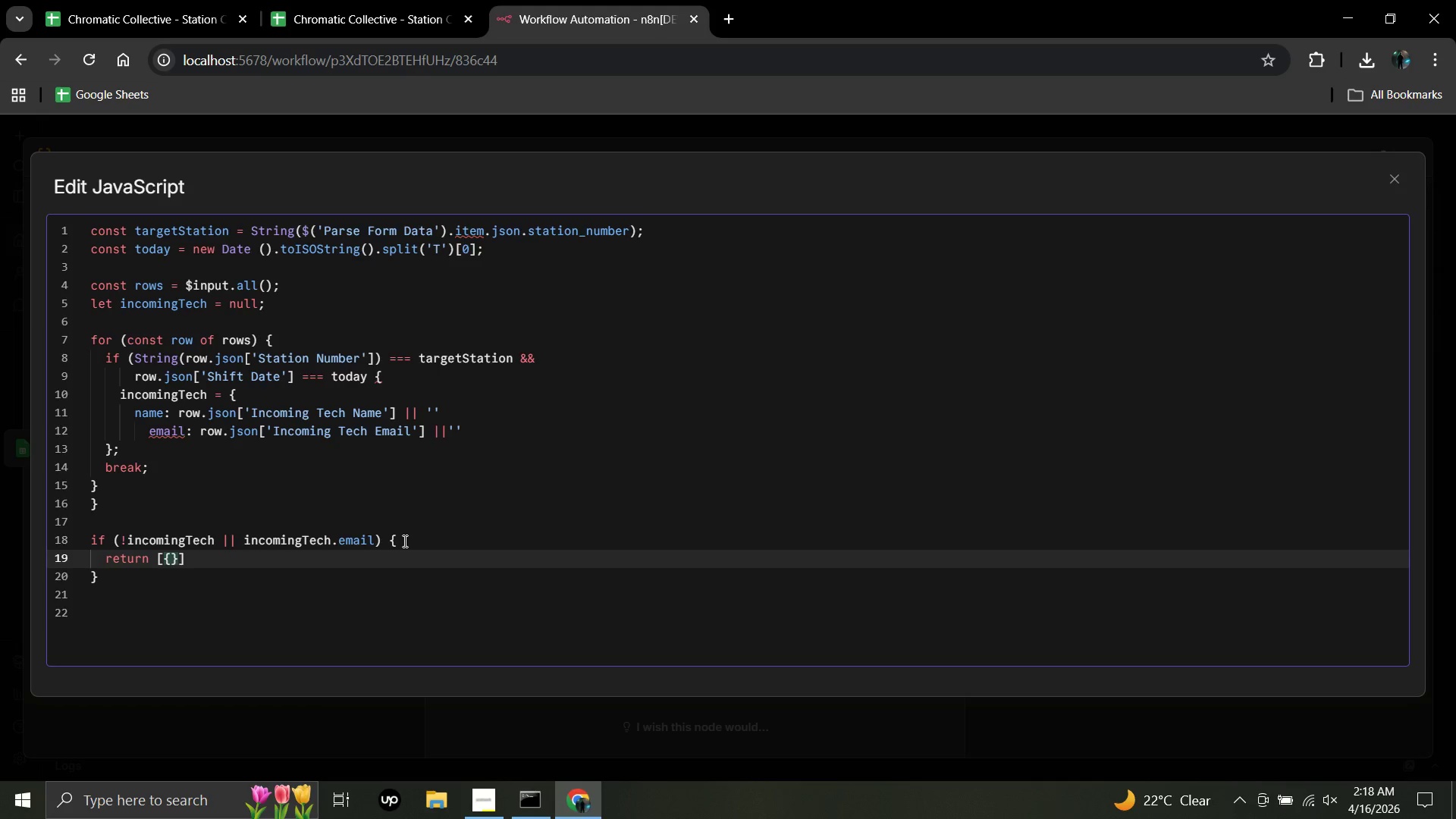 
wait(5.75)
 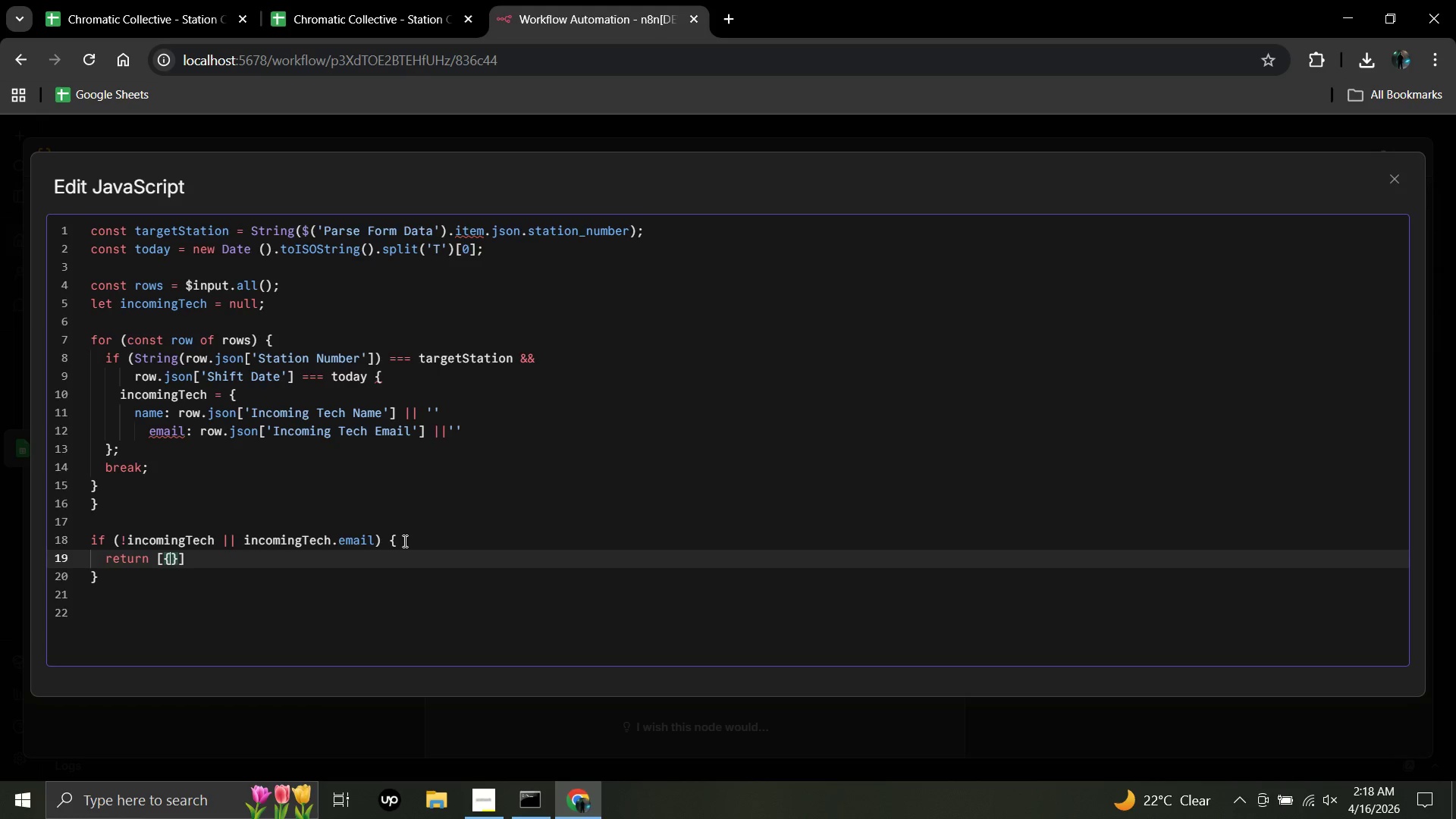 
type(json)
 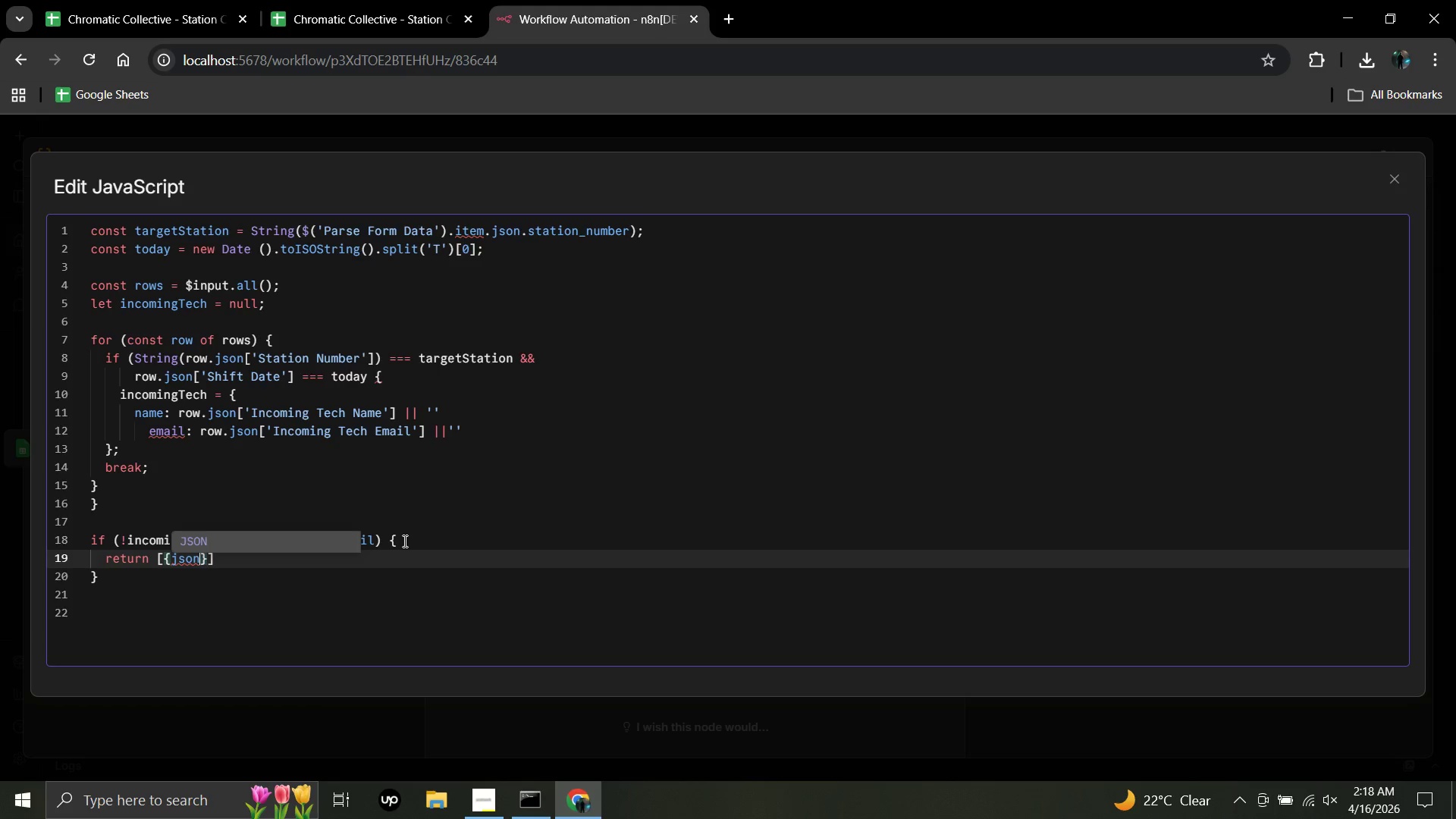 
key(Shift+Semicolon)
 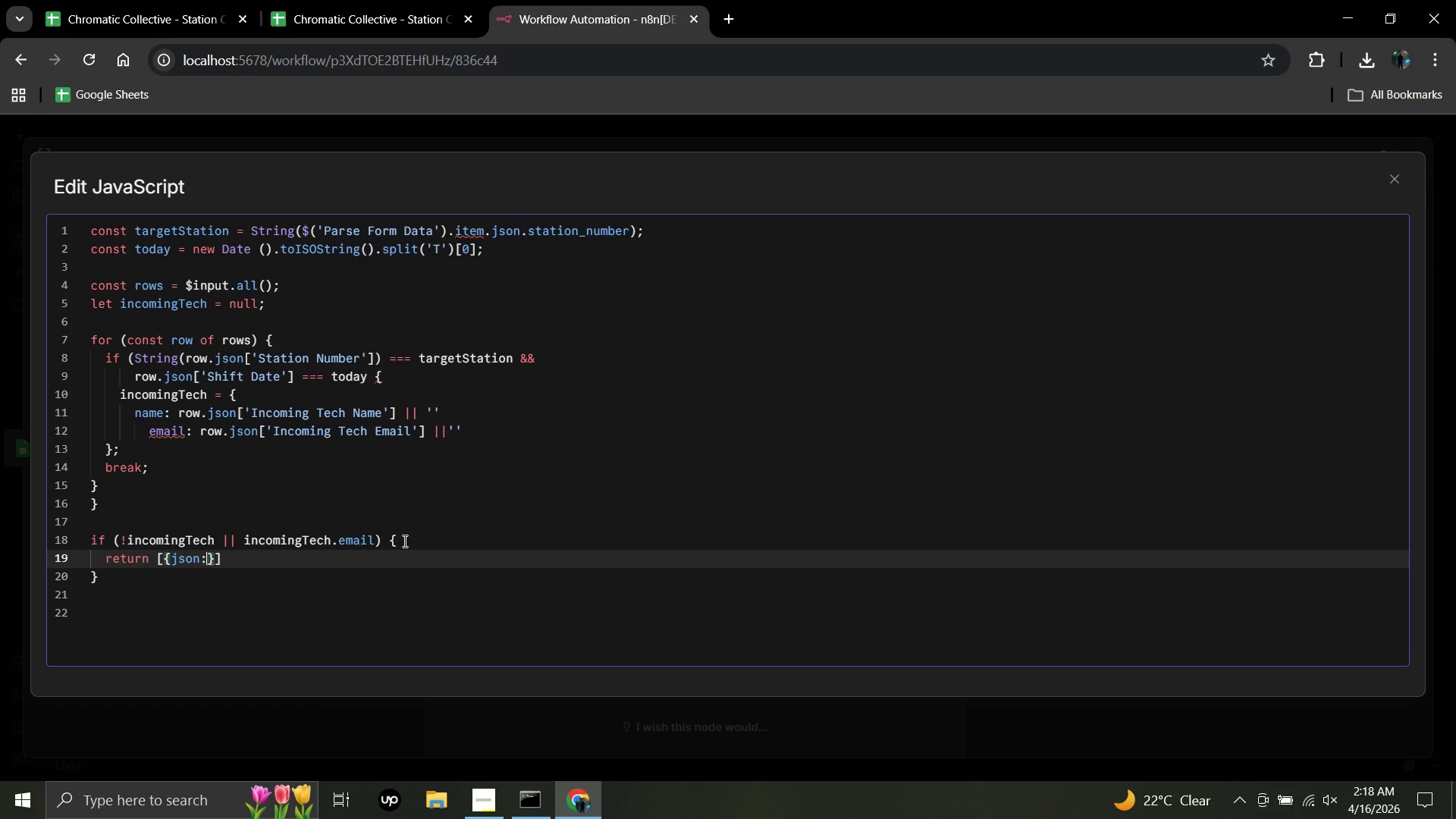 
key(Space)
 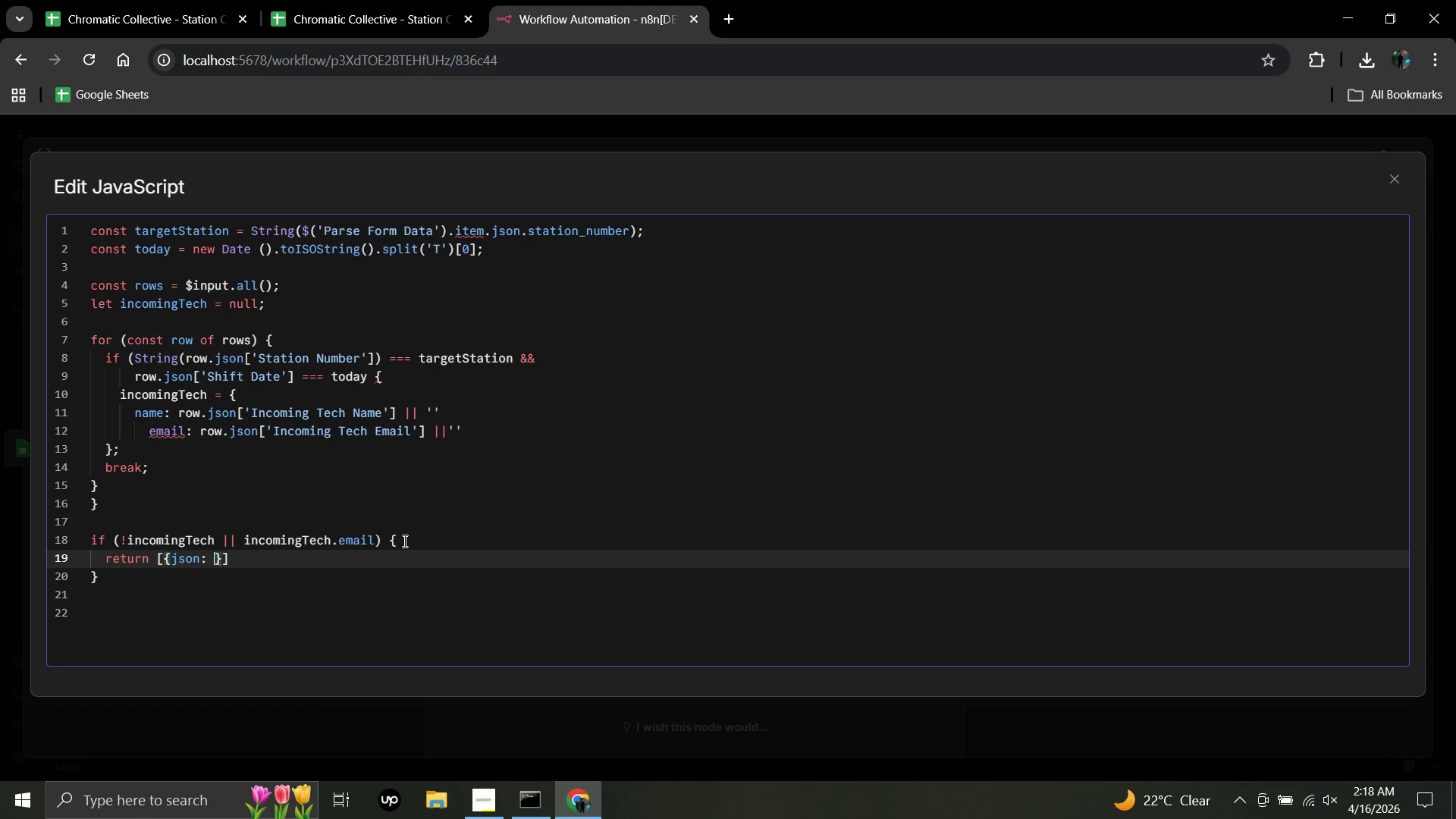 
wait(5.25)
 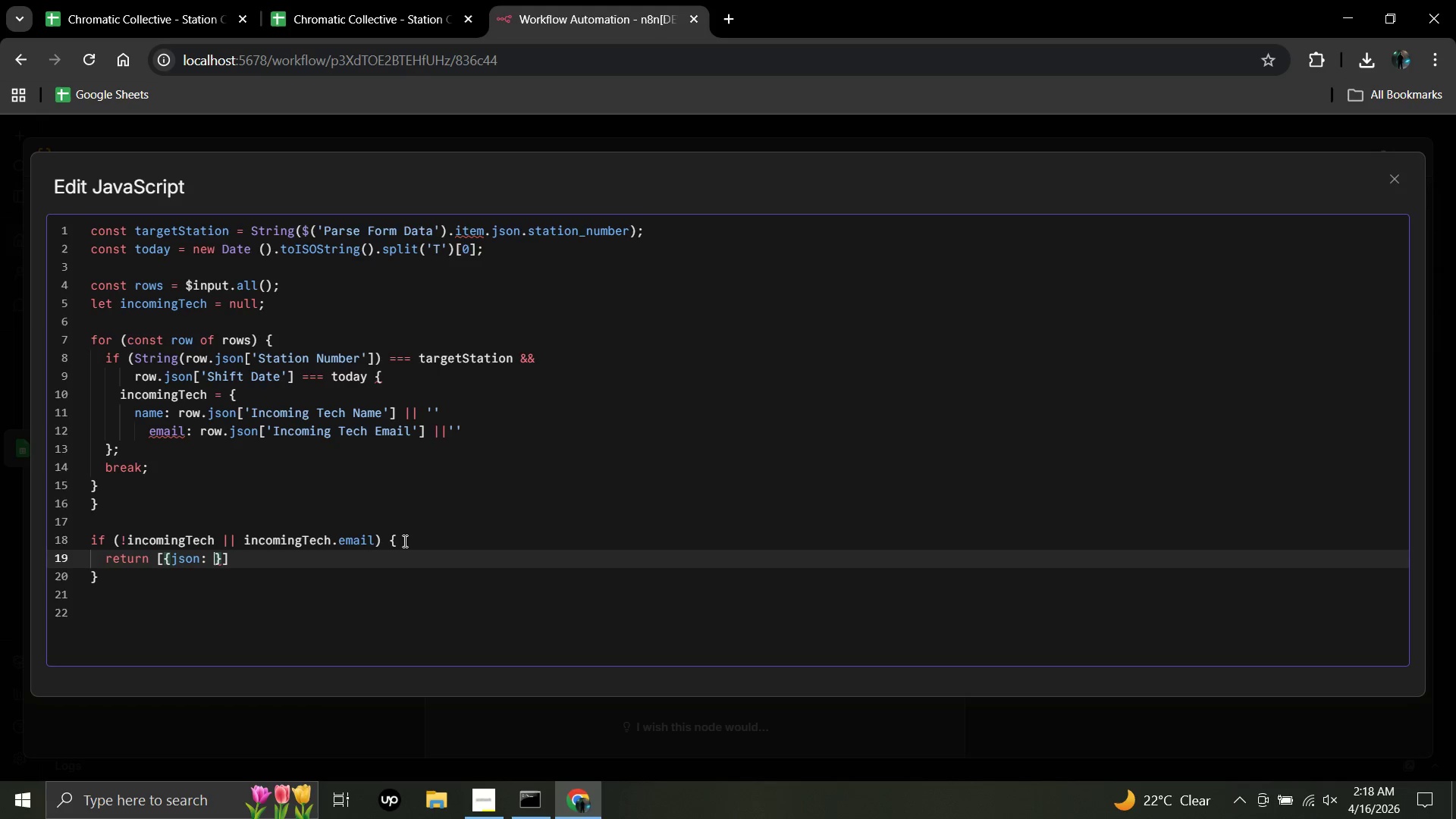 
type({ found)
 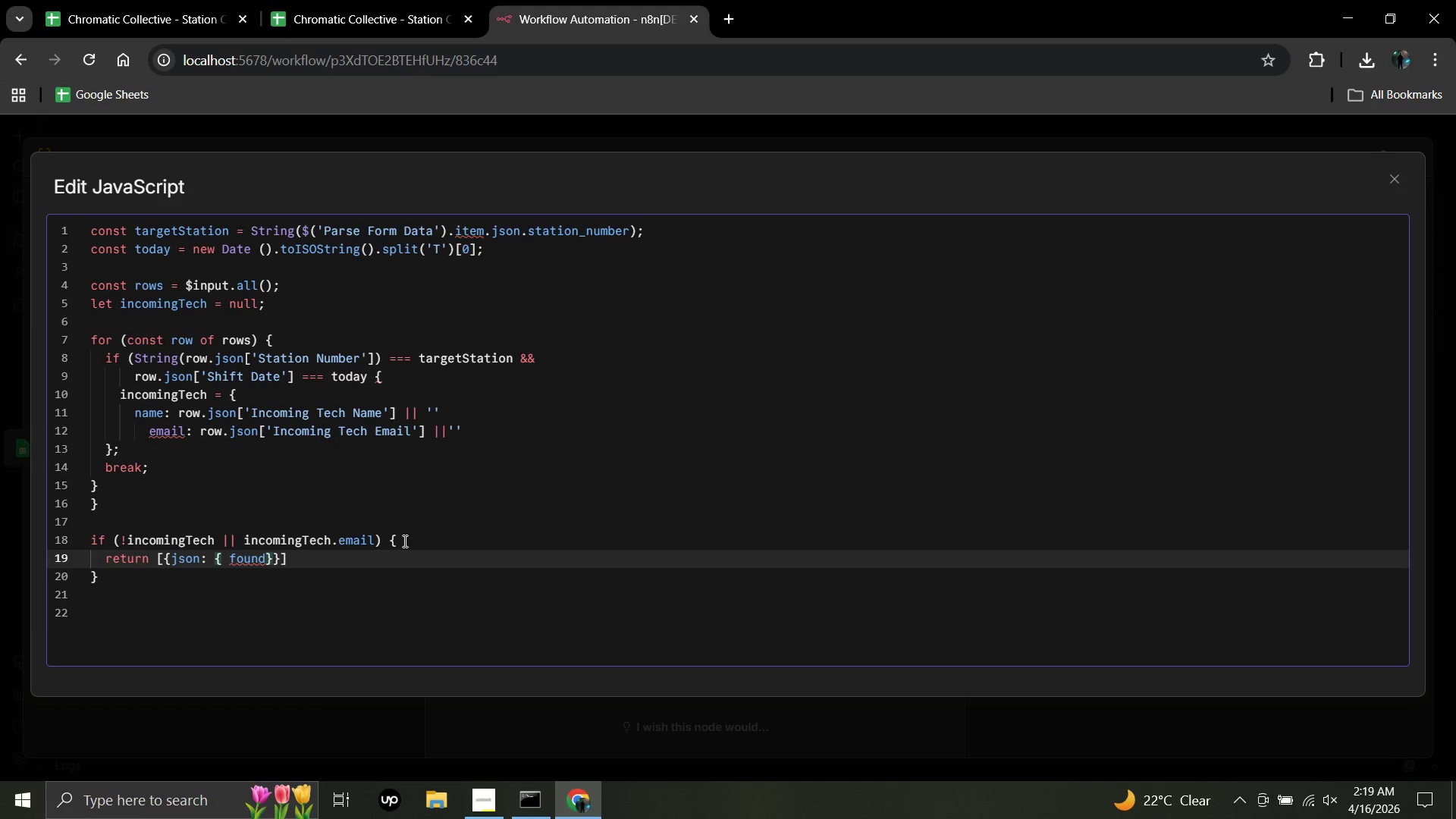 
type(: false)
 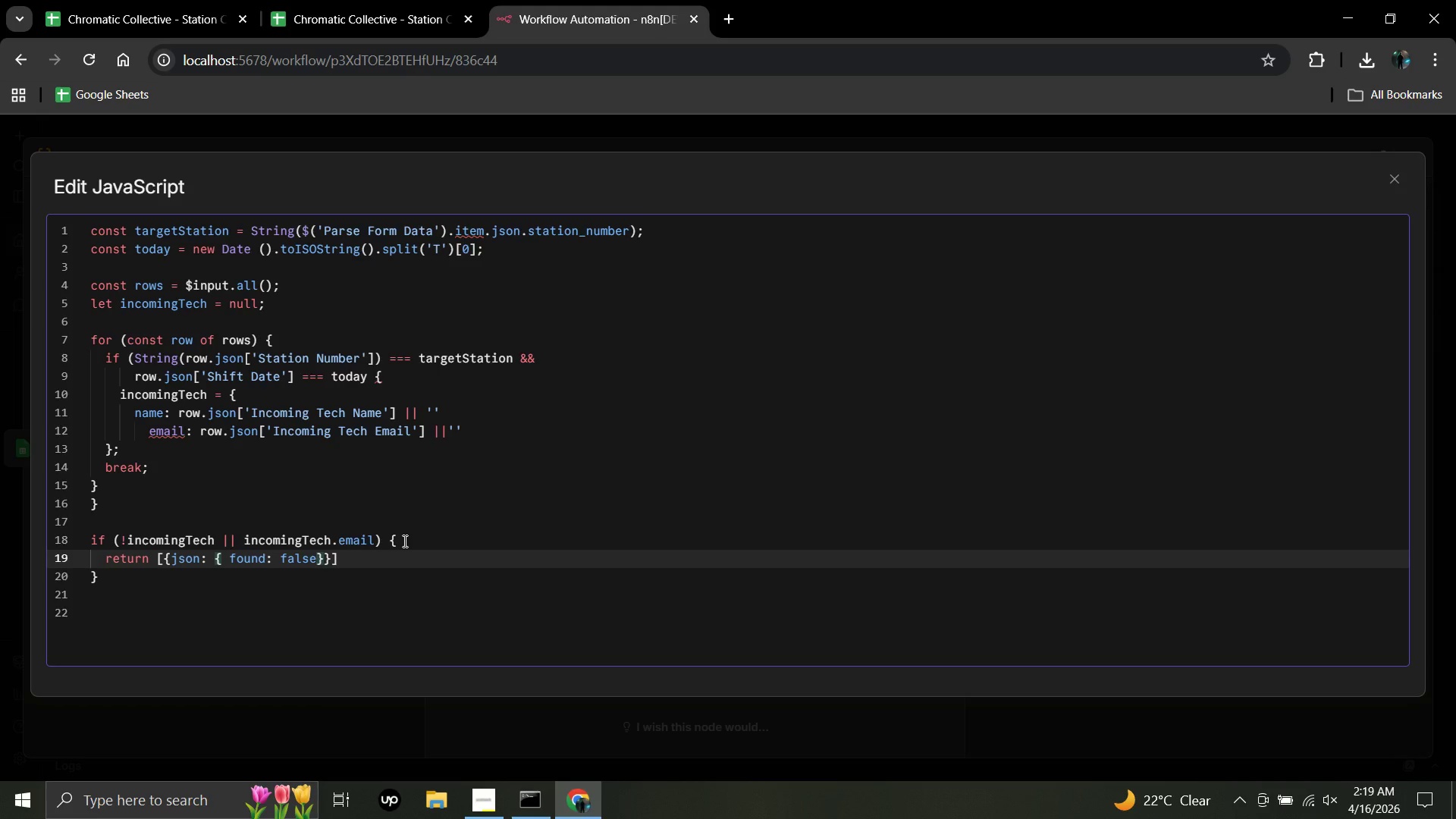 
type(, incoming)
 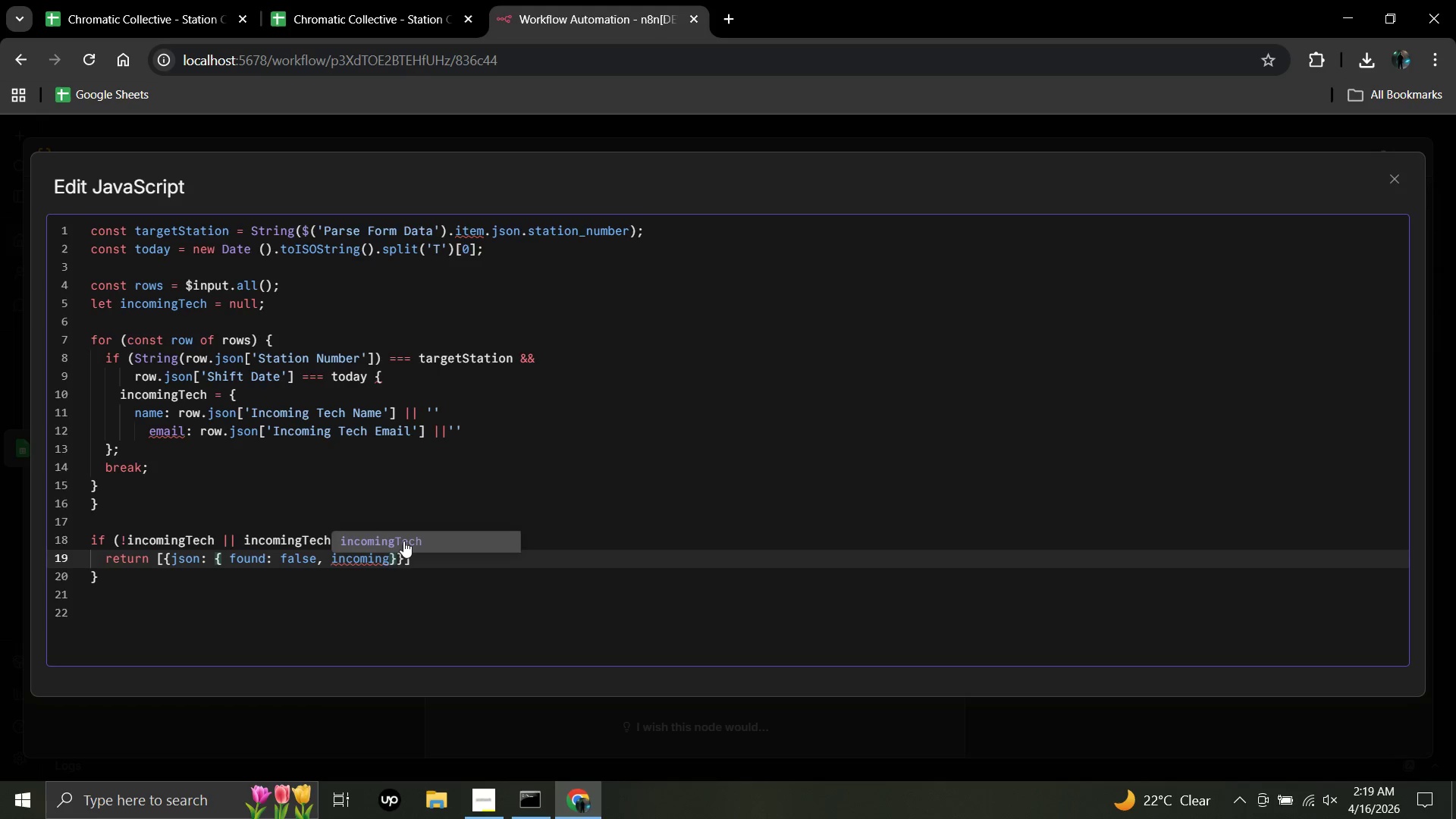 
key(Shift+Equal)
 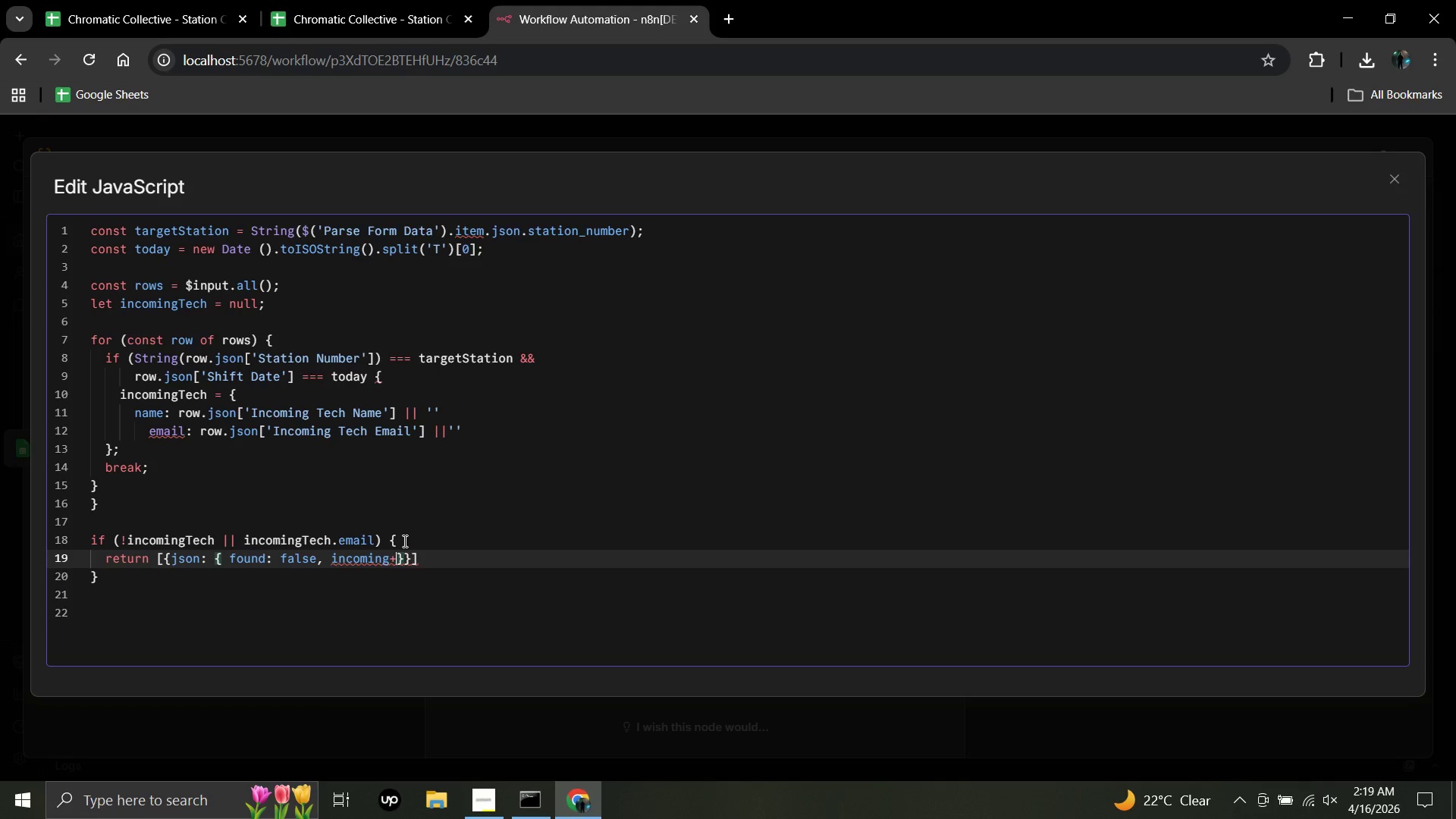 
key(Backspace)
 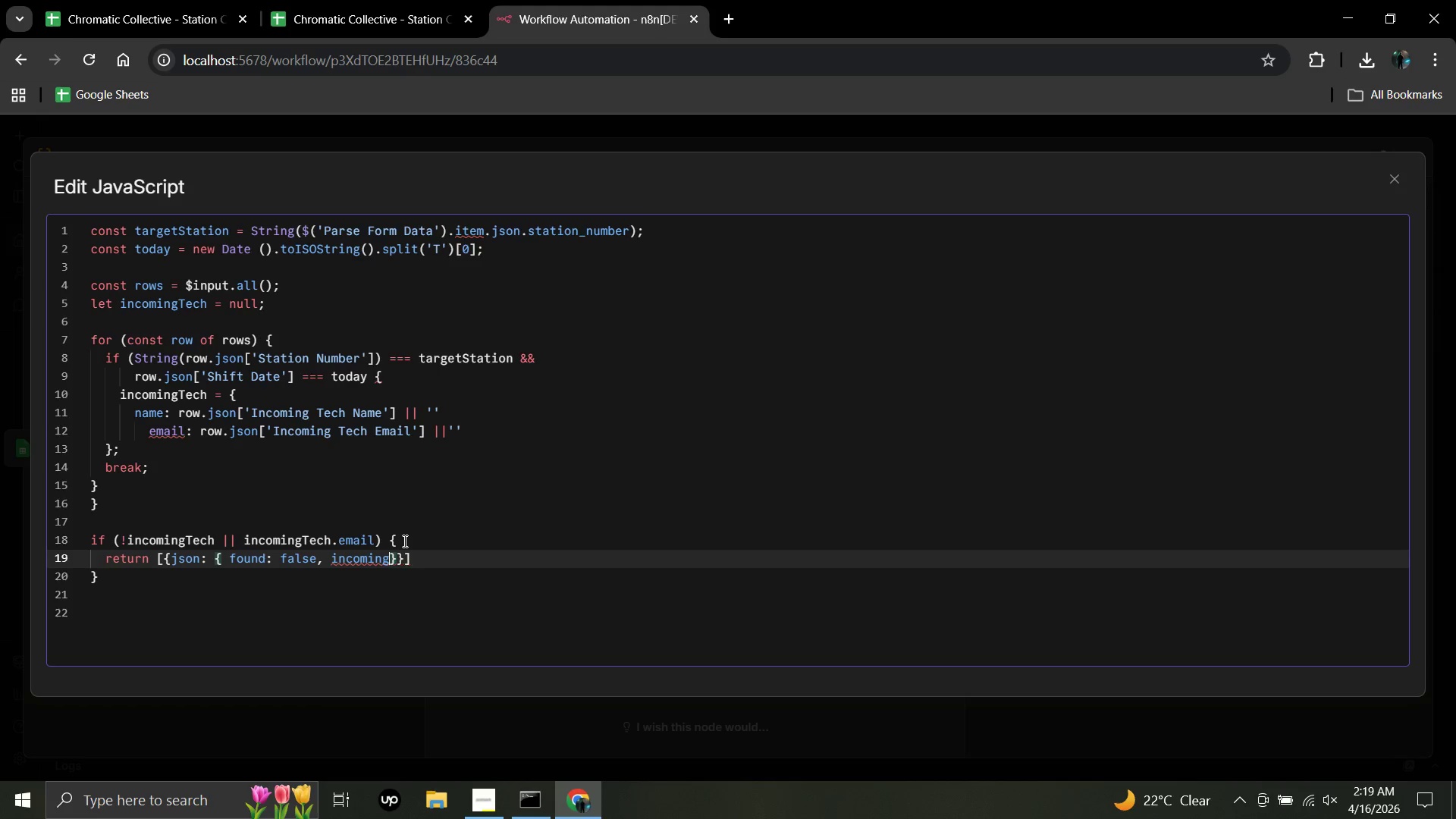 
key(Shift+Minus)
 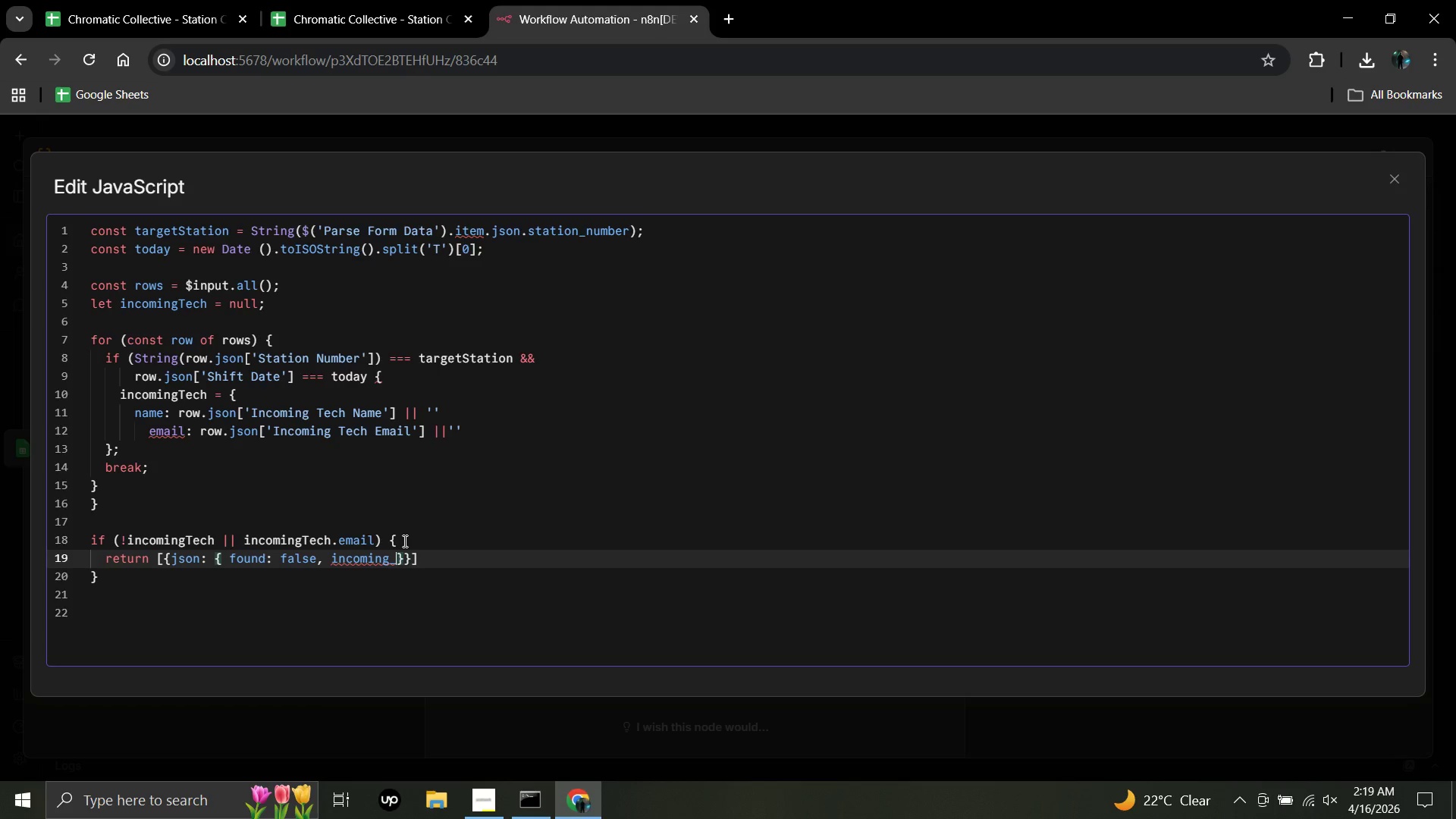 
type(name)
 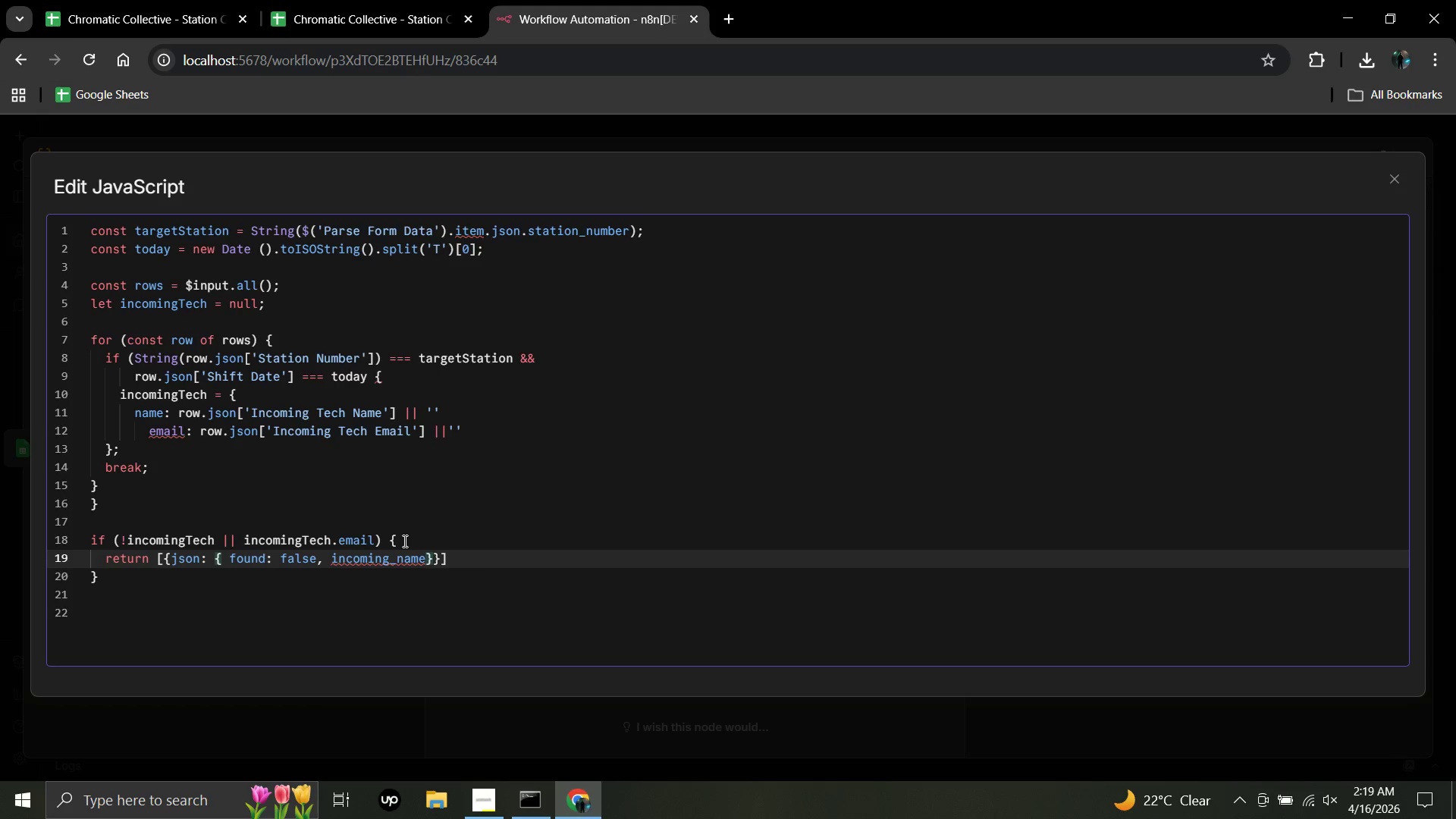 
hold_key(key=ShiftRight, duration=1.51)
 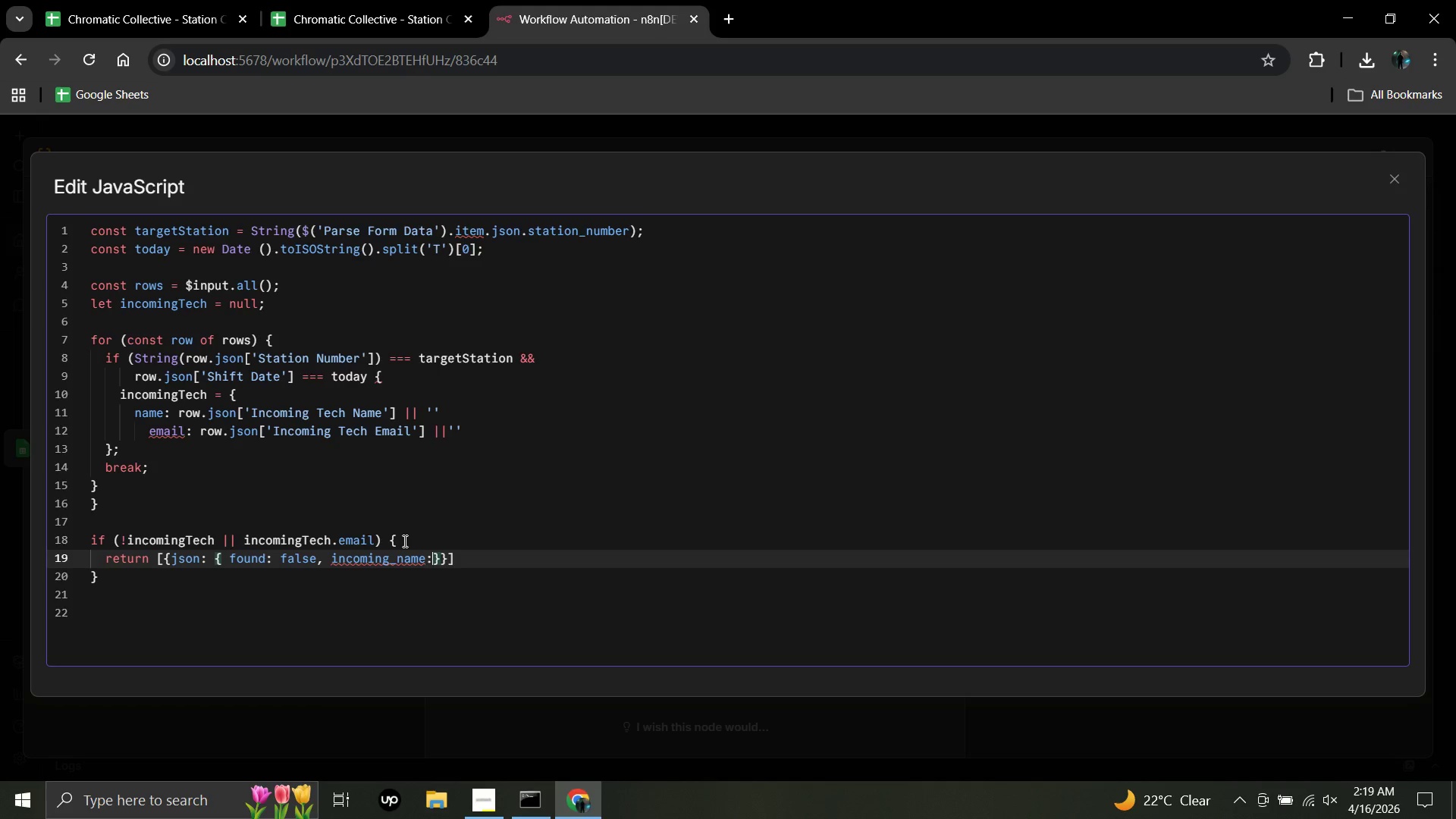 
key(Shift+ShiftRight)
 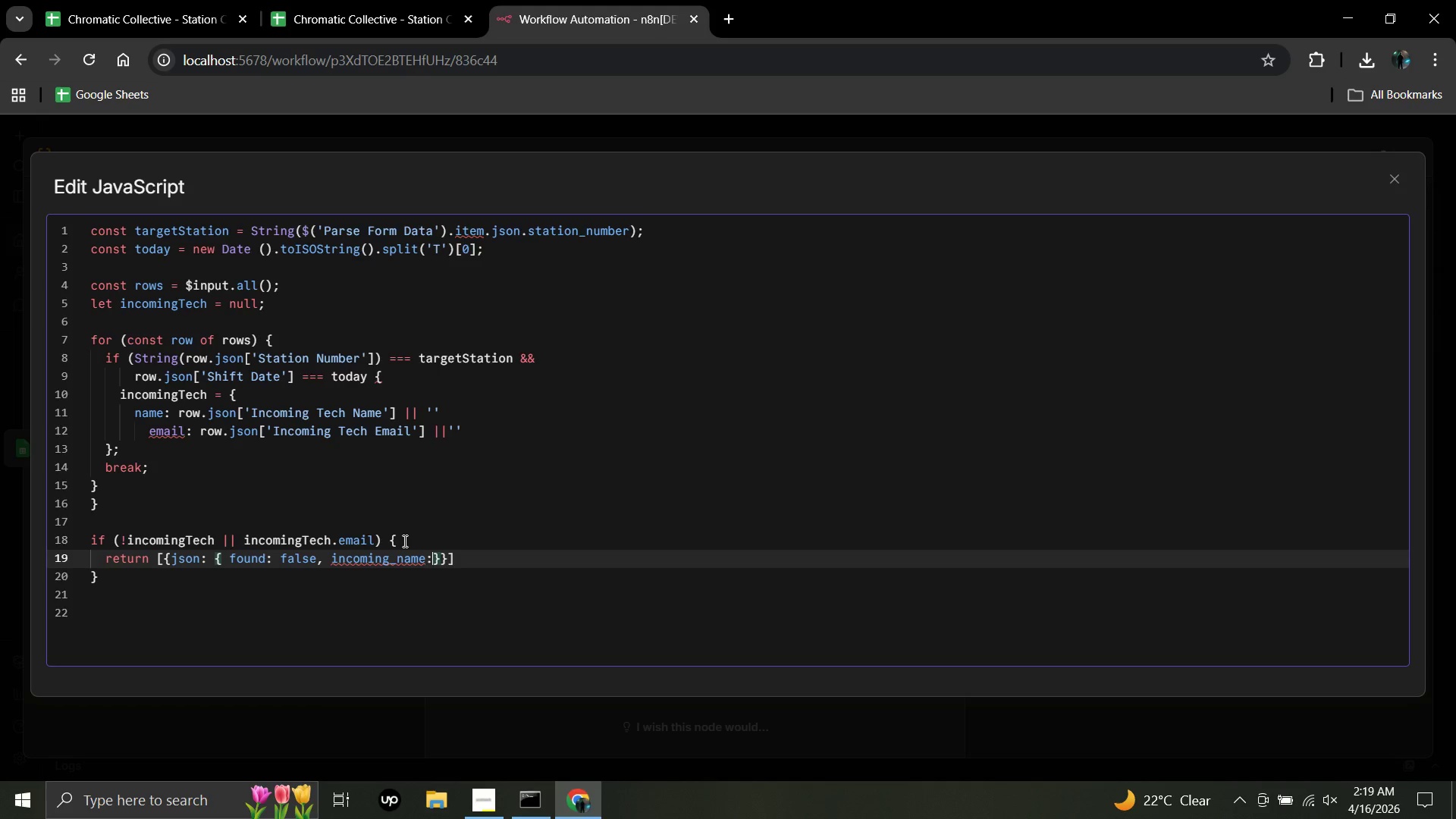 
key(Shift+ShiftRight)
 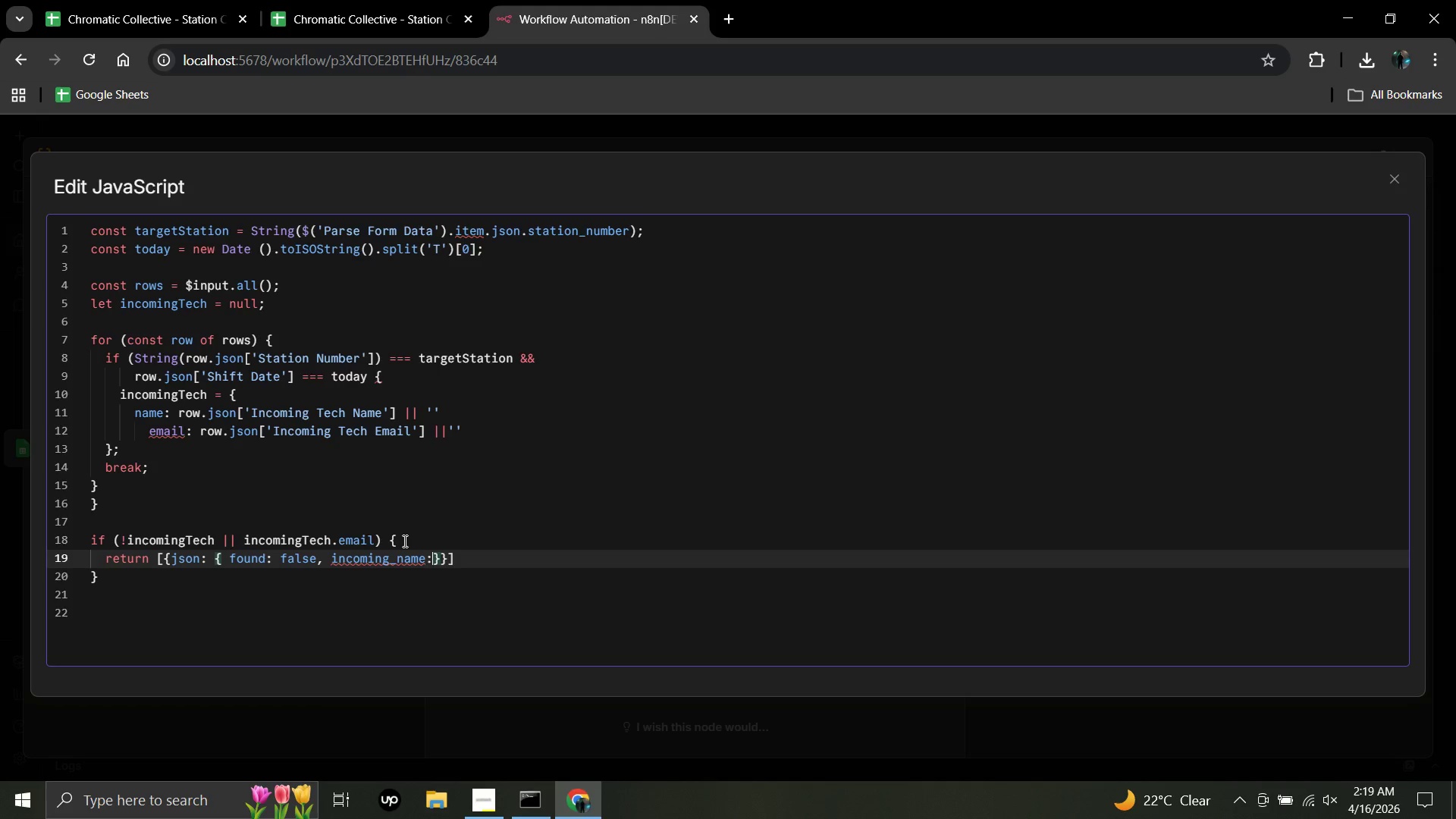 
key(Shift+ShiftRight)
 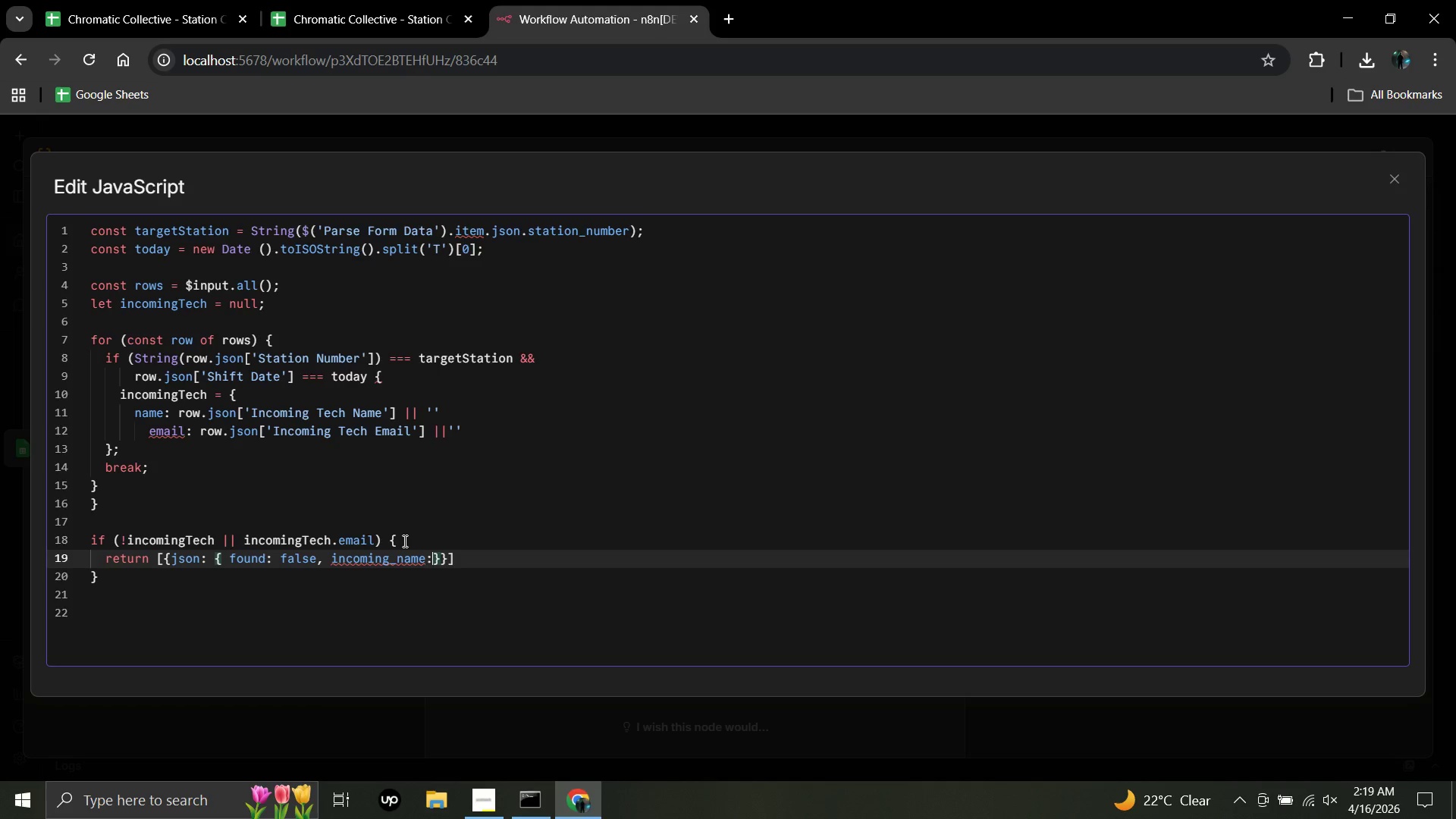 
key(Shift+ShiftRight)
 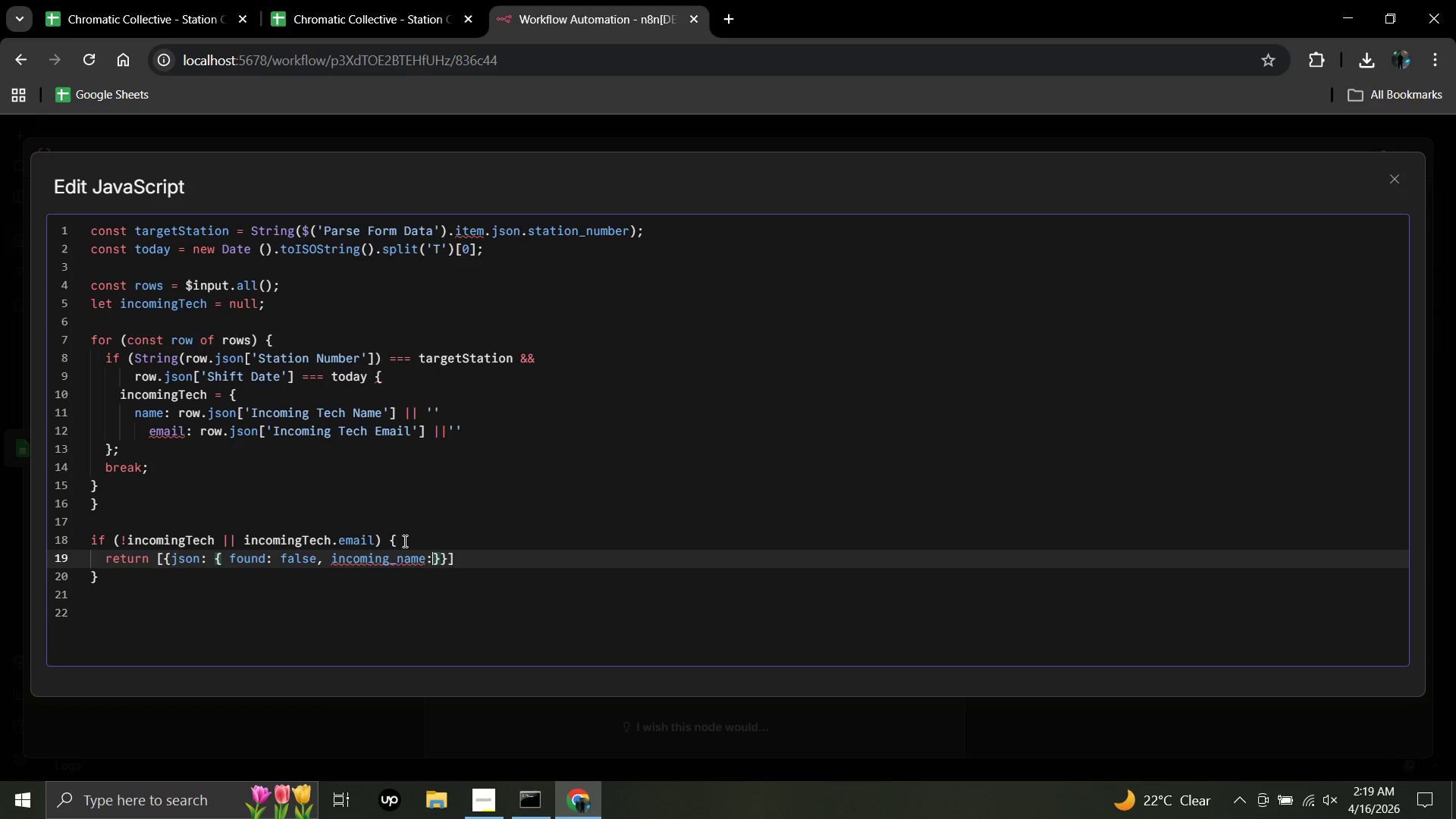 
key(Shift+ShiftRight)
 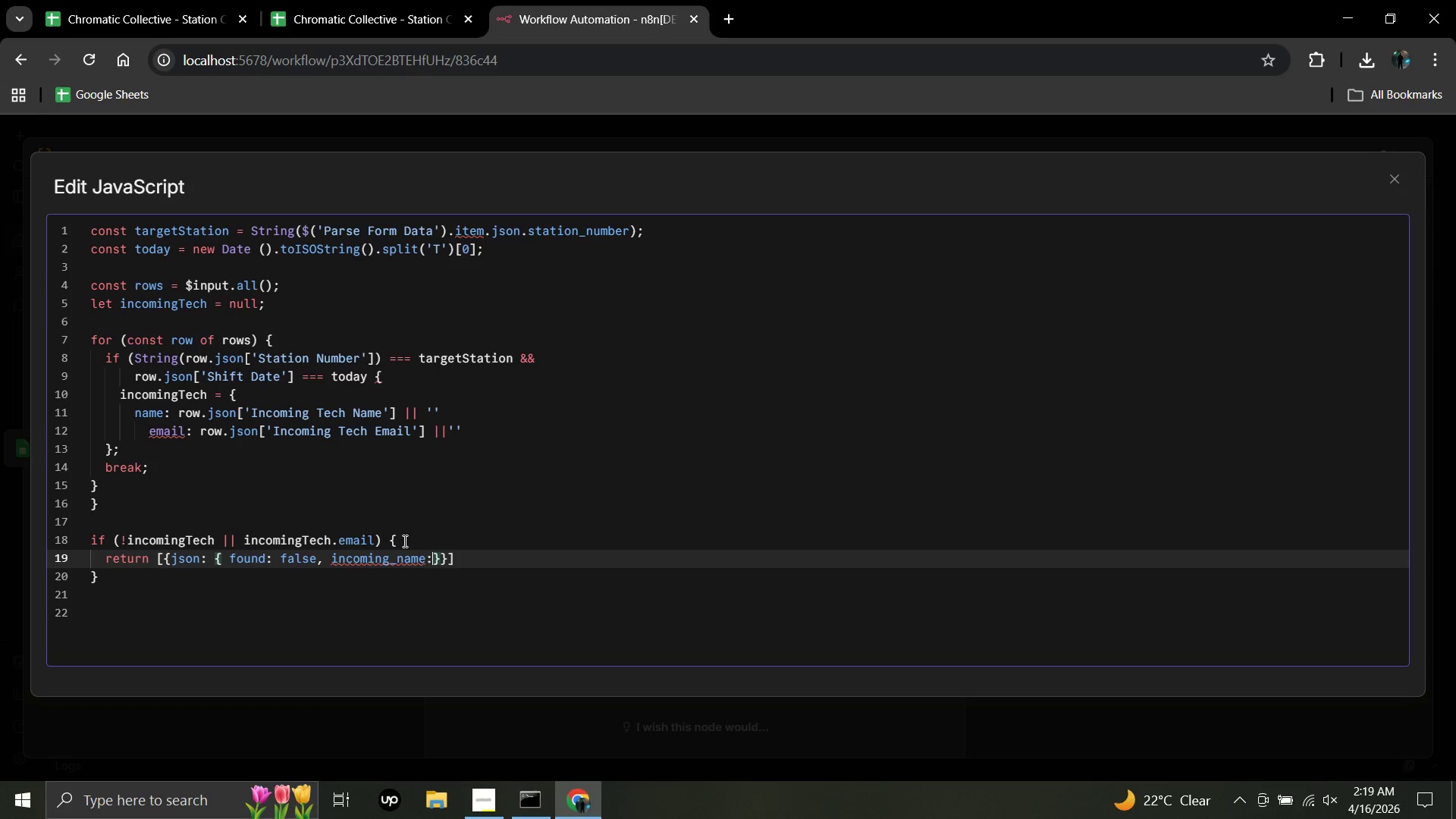 
key(Shift+Semicolon)
 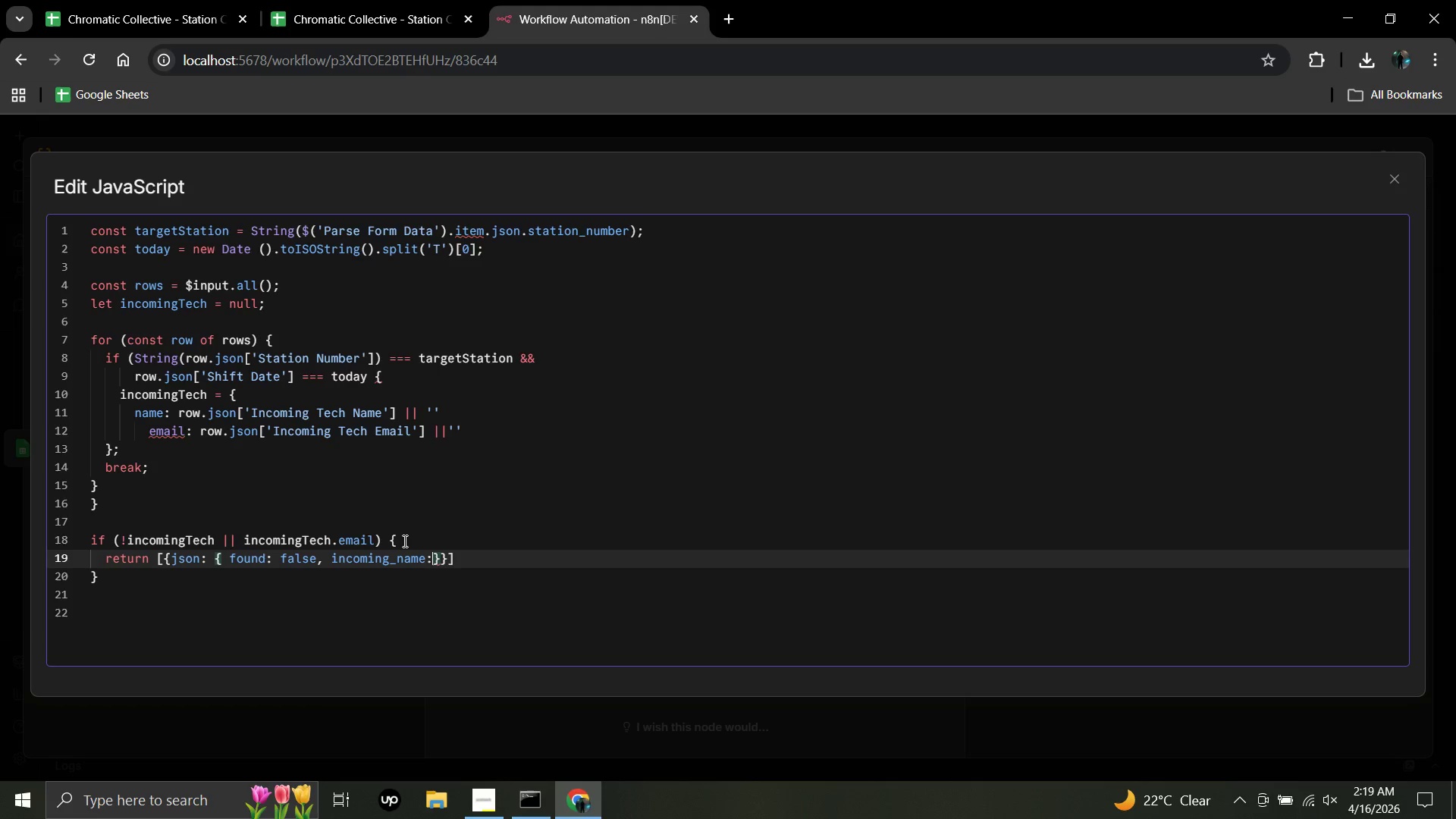 
key(Space)
 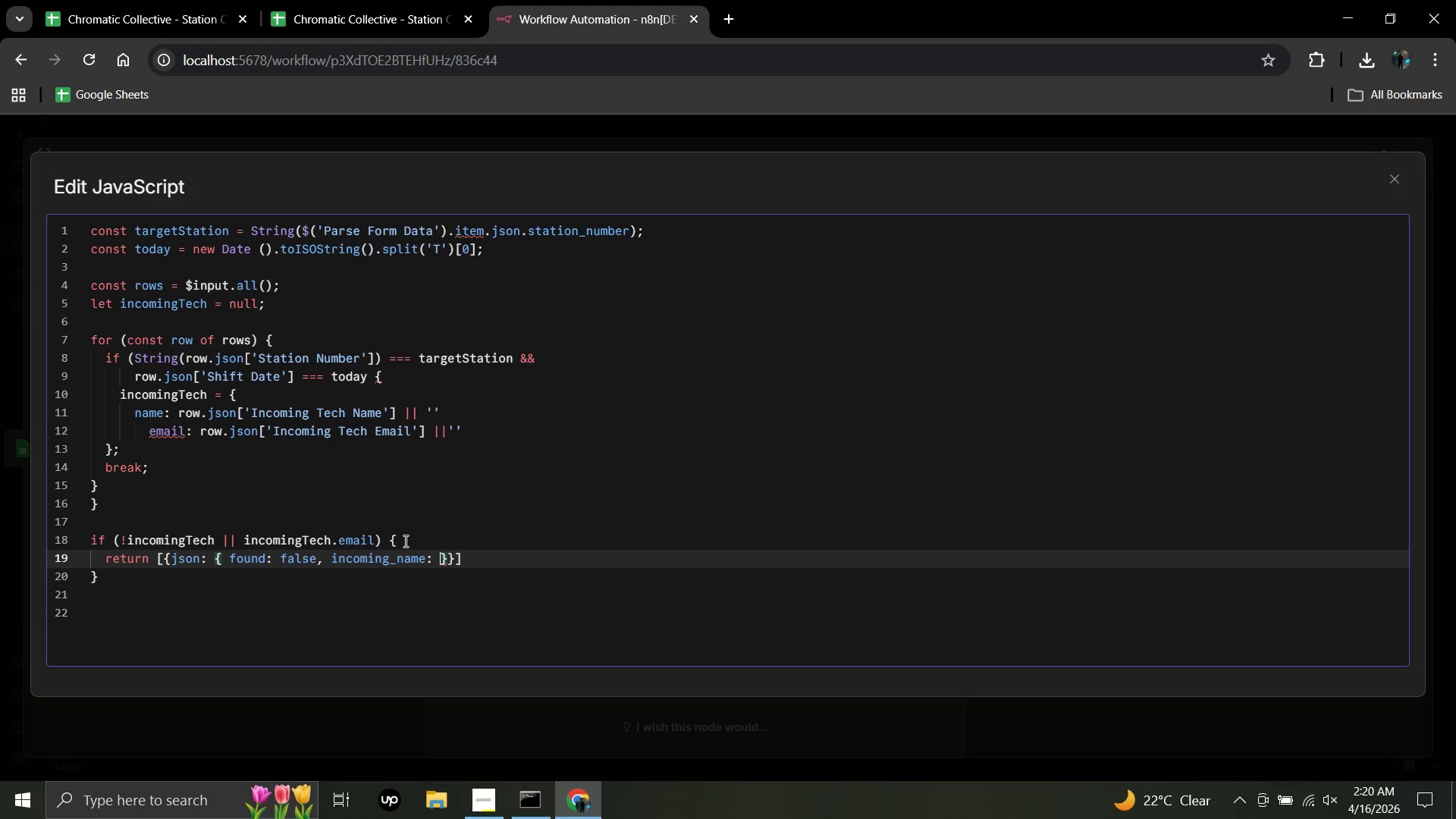 
wait(38.83)
 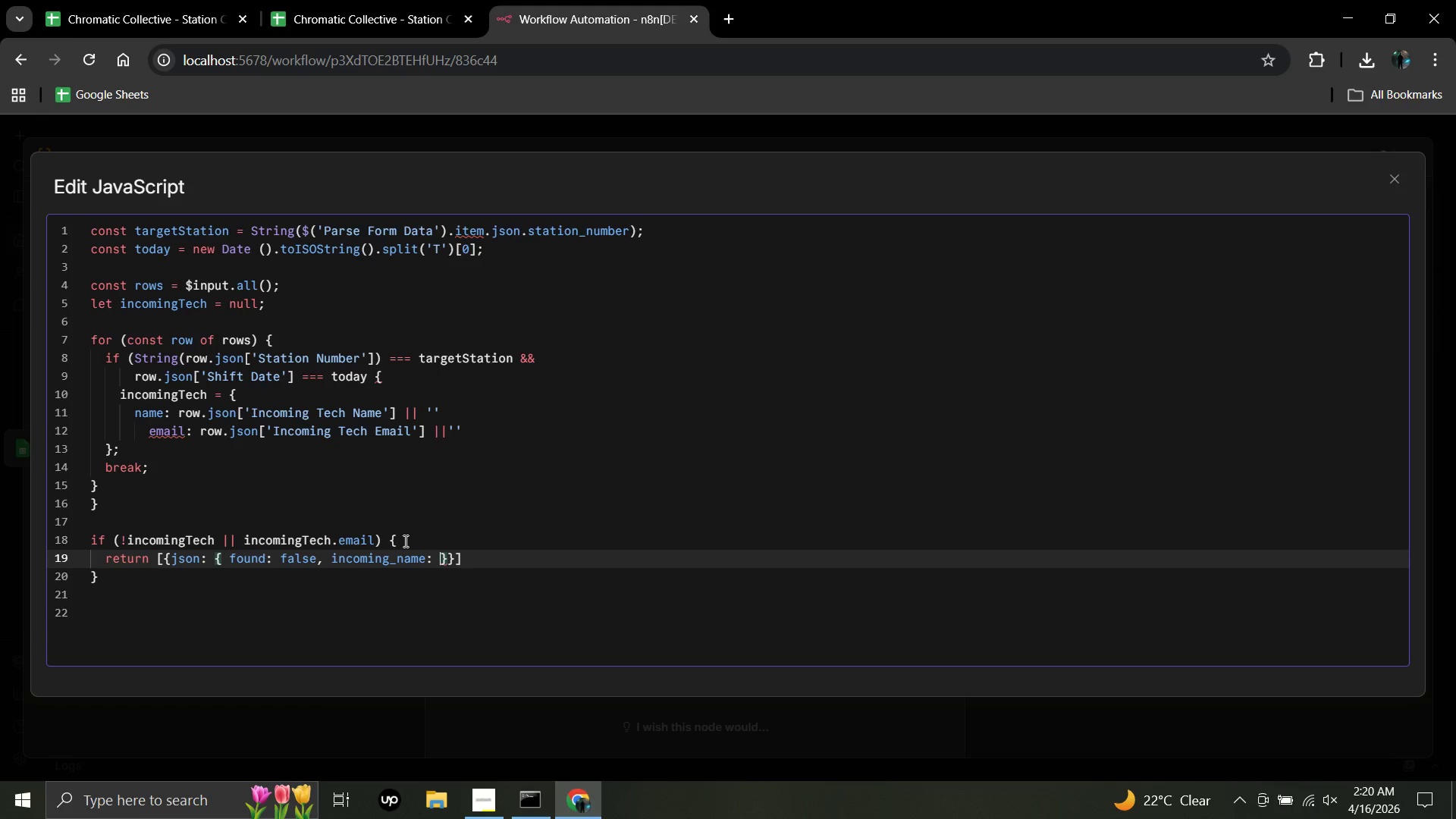 
type('Unknown)
 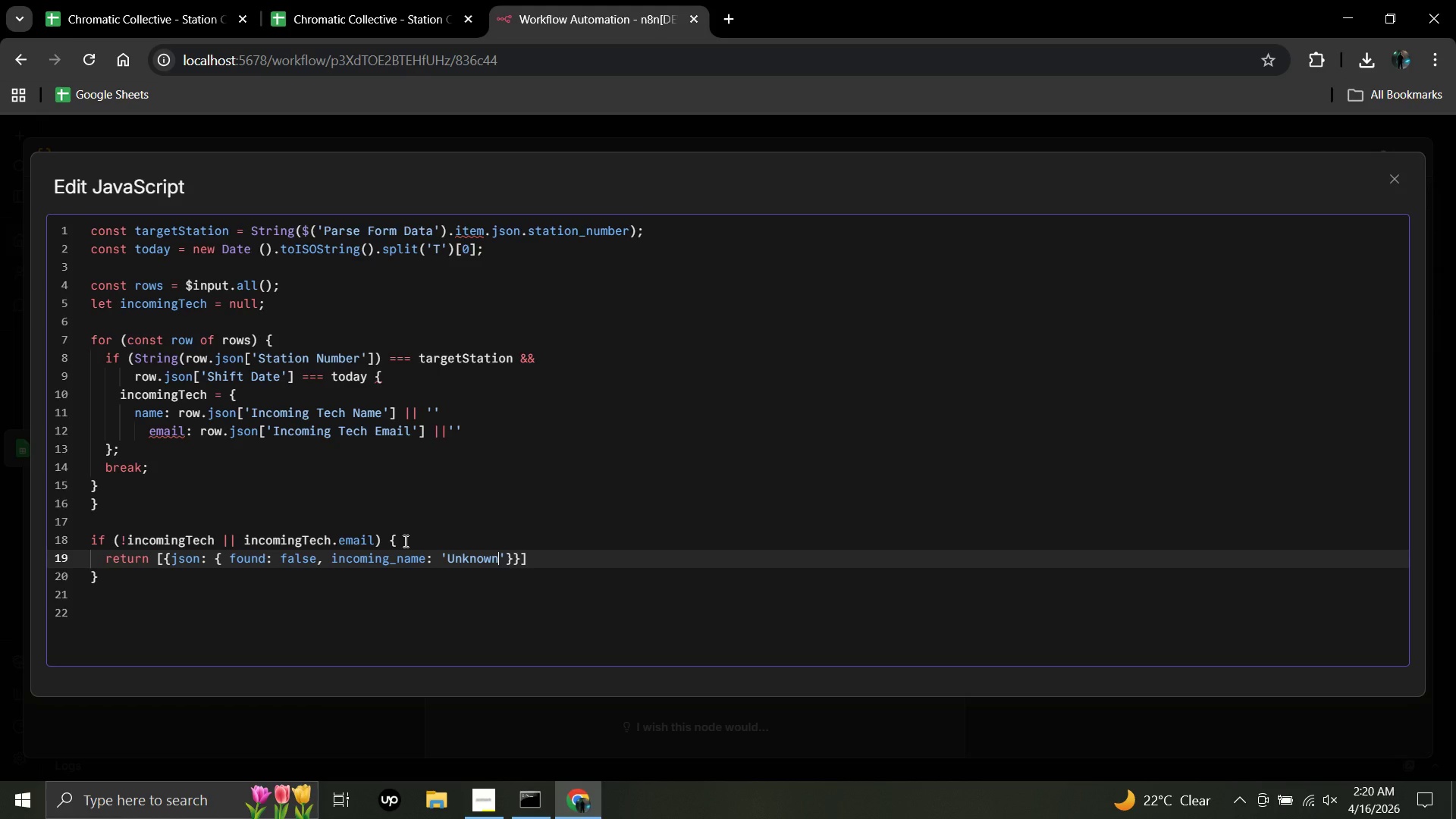 
wait(9.94)
 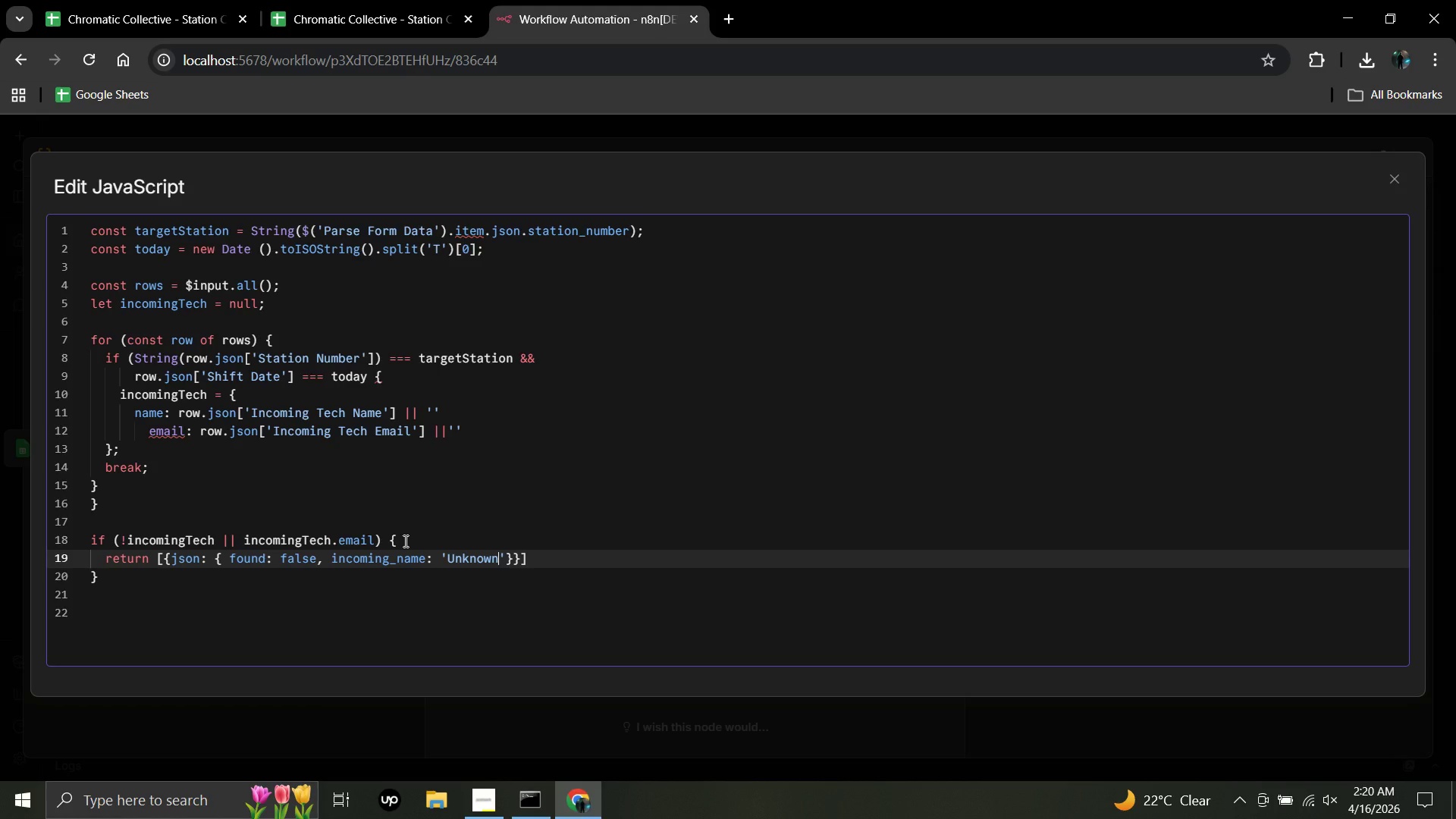 
left_click([504, 555])
 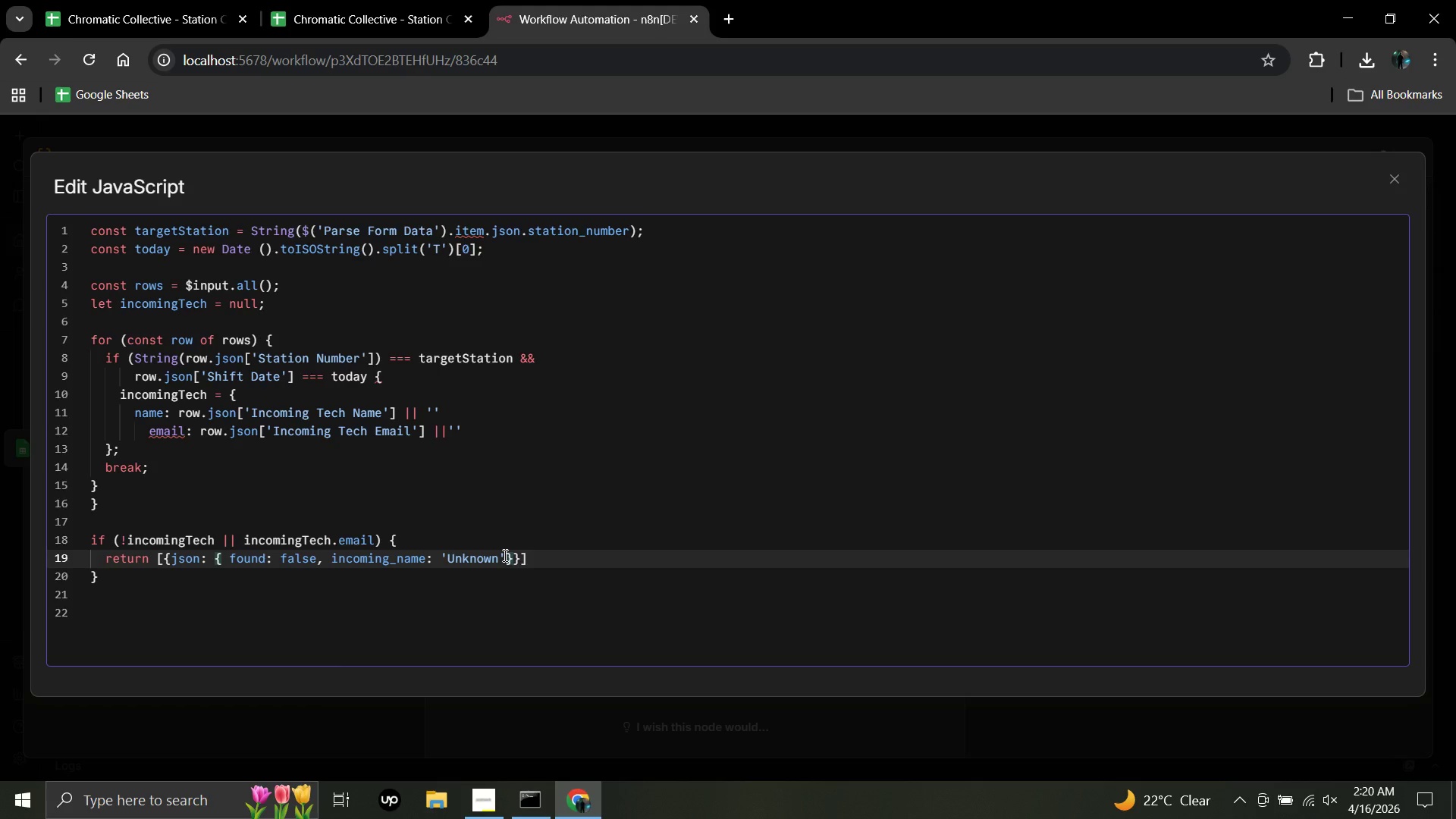 
key(Space)
 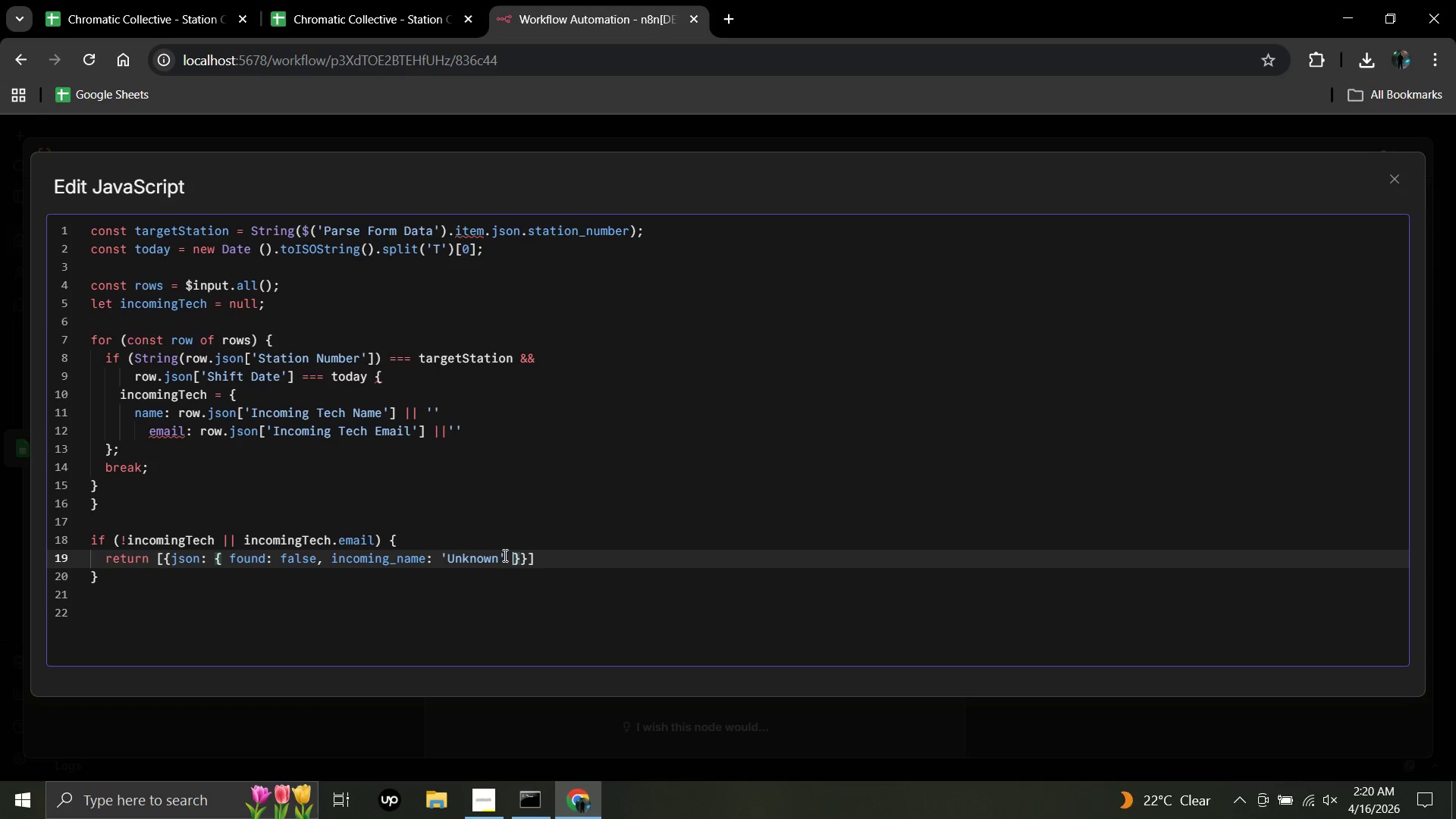 
wait(5.26)
 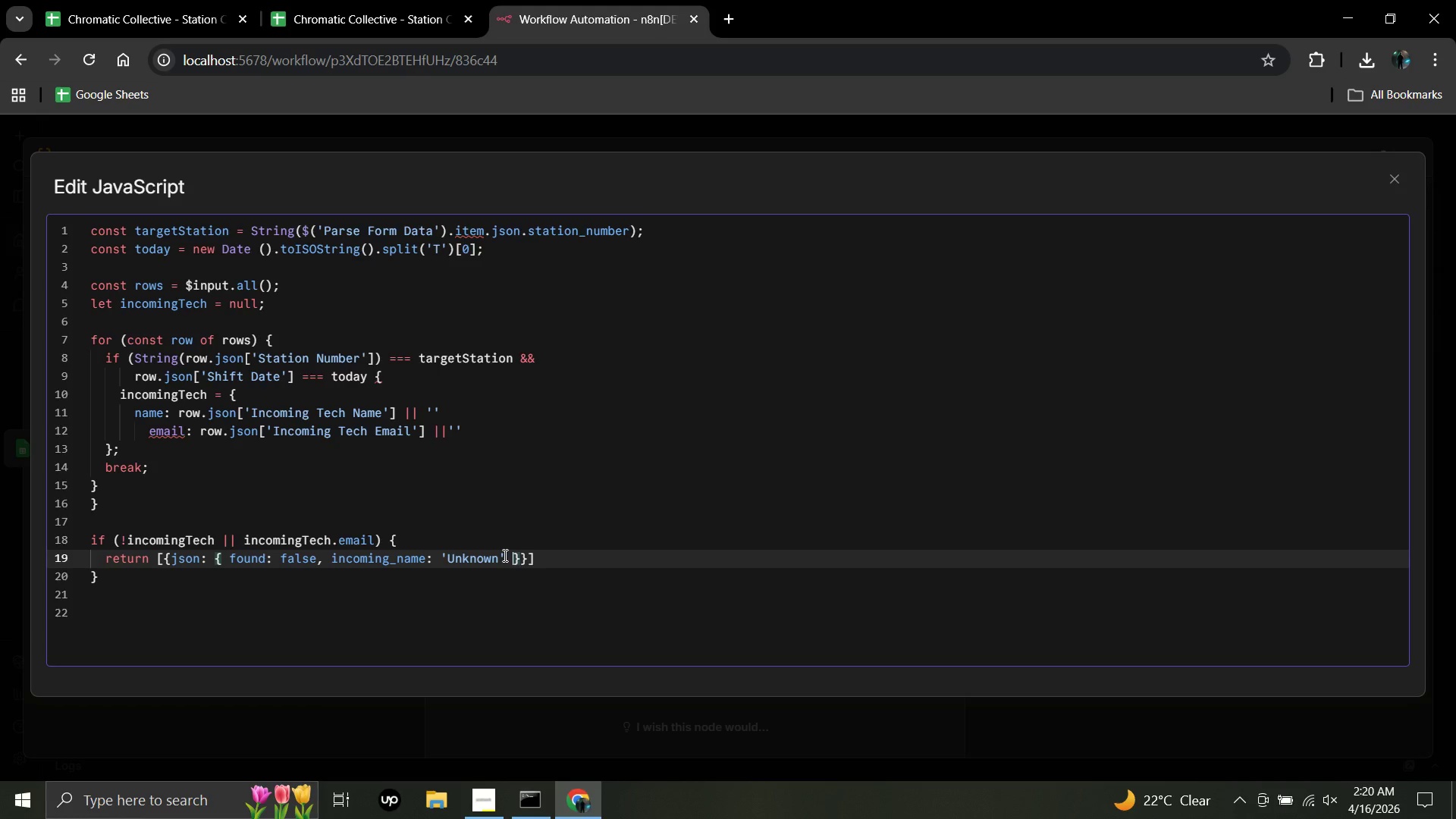 
key(Comma)
 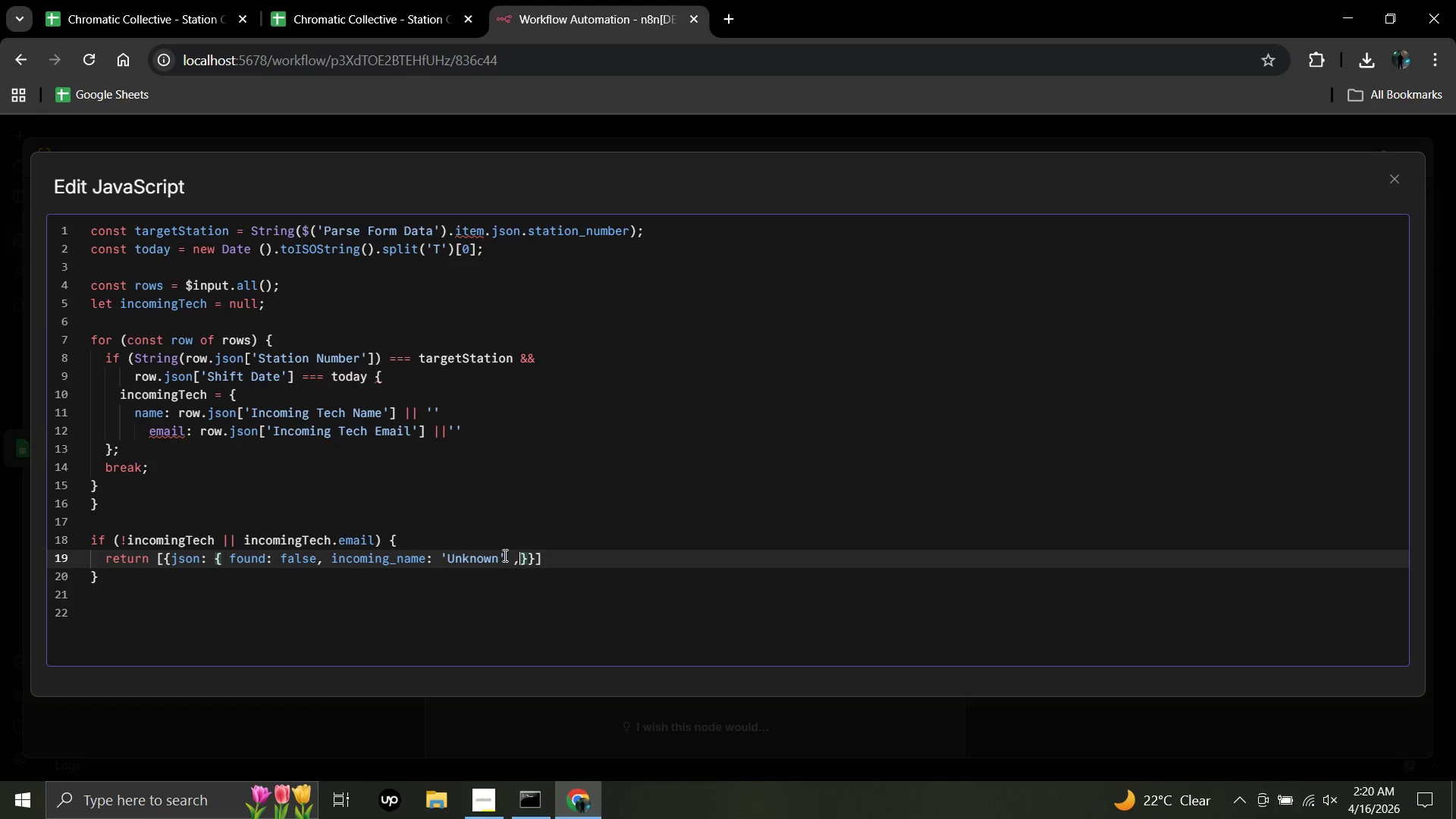 
wait(8.67)
 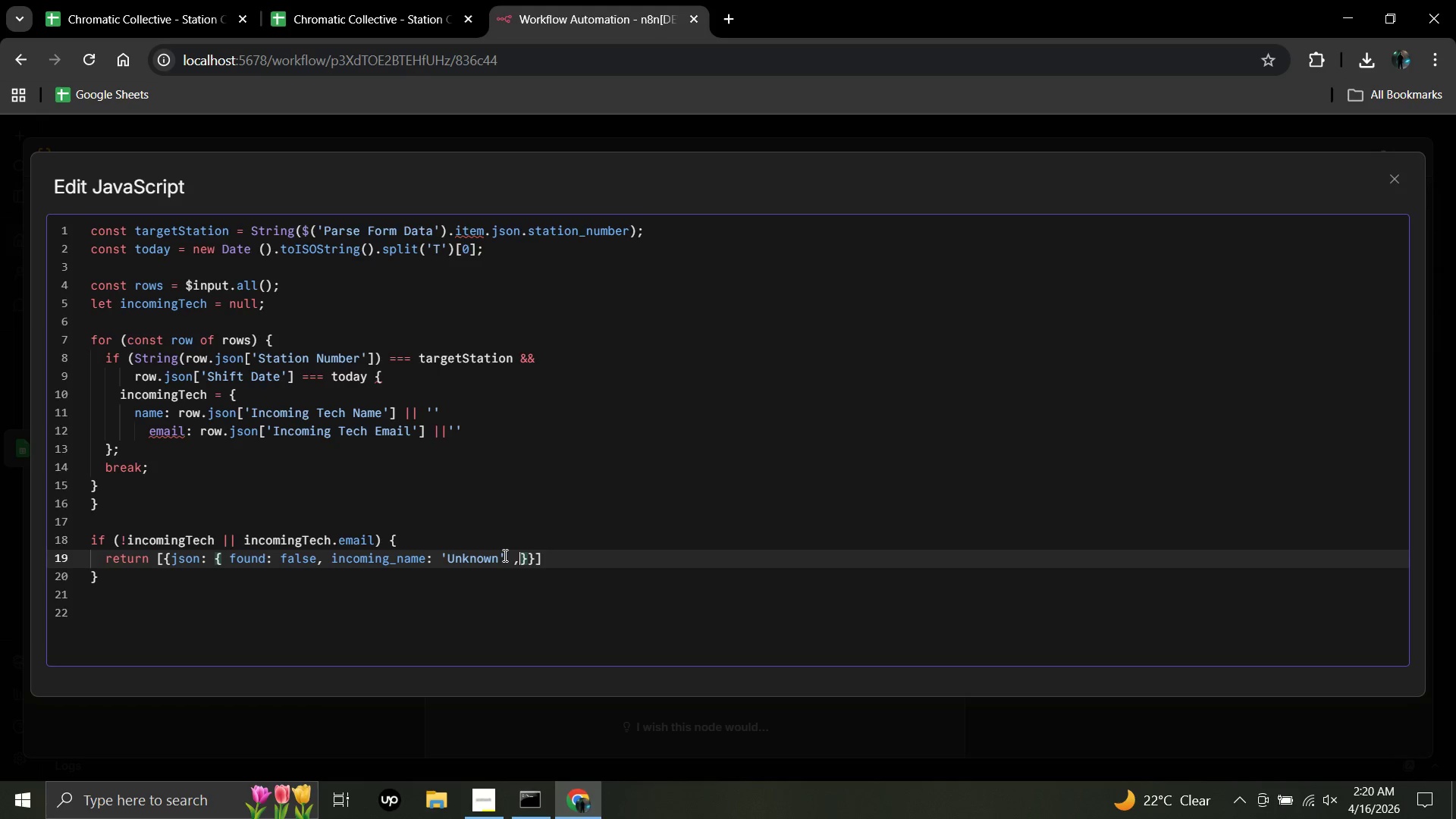 
type( incoming)
 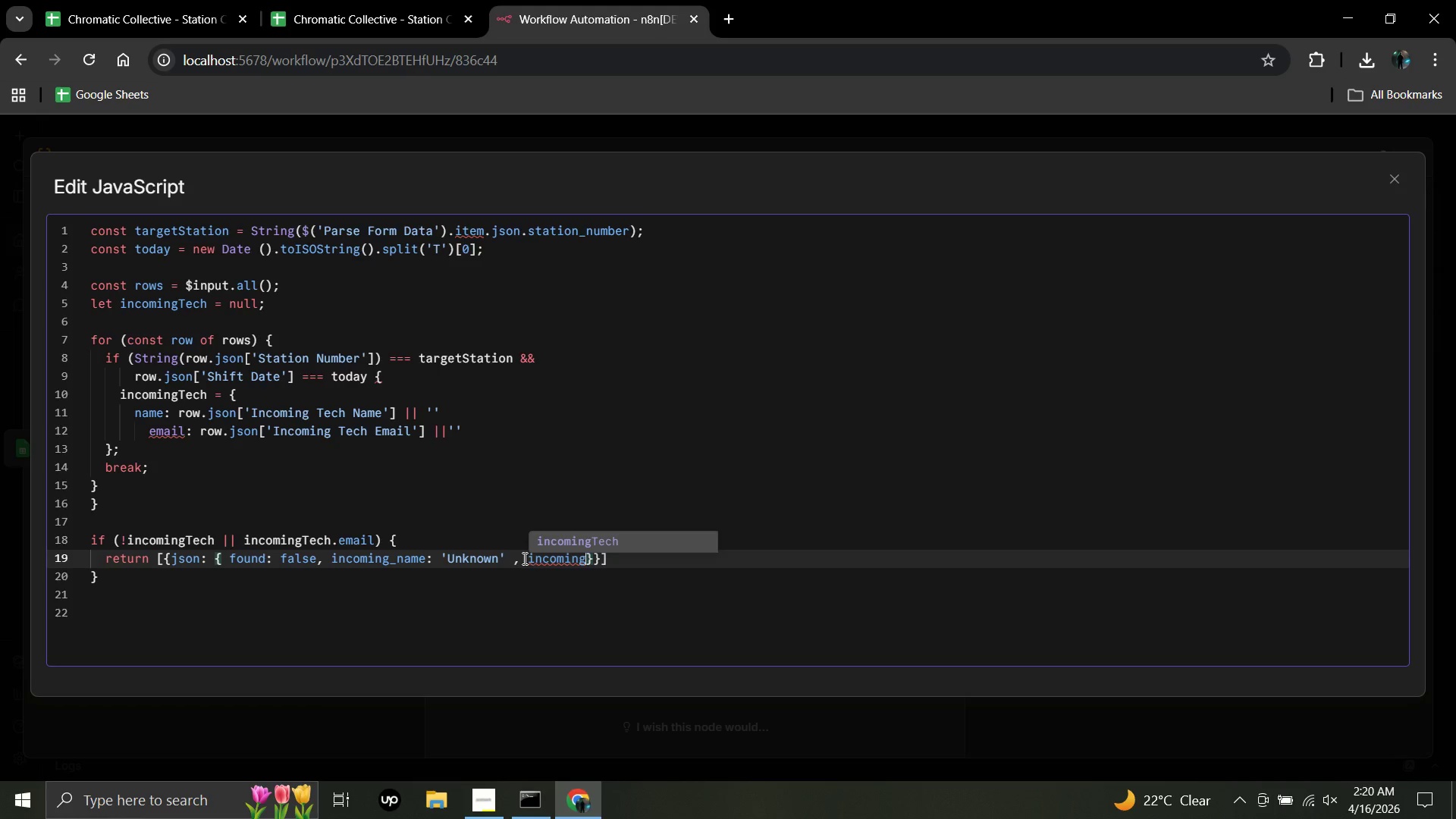 
key(Shift+Equal)
 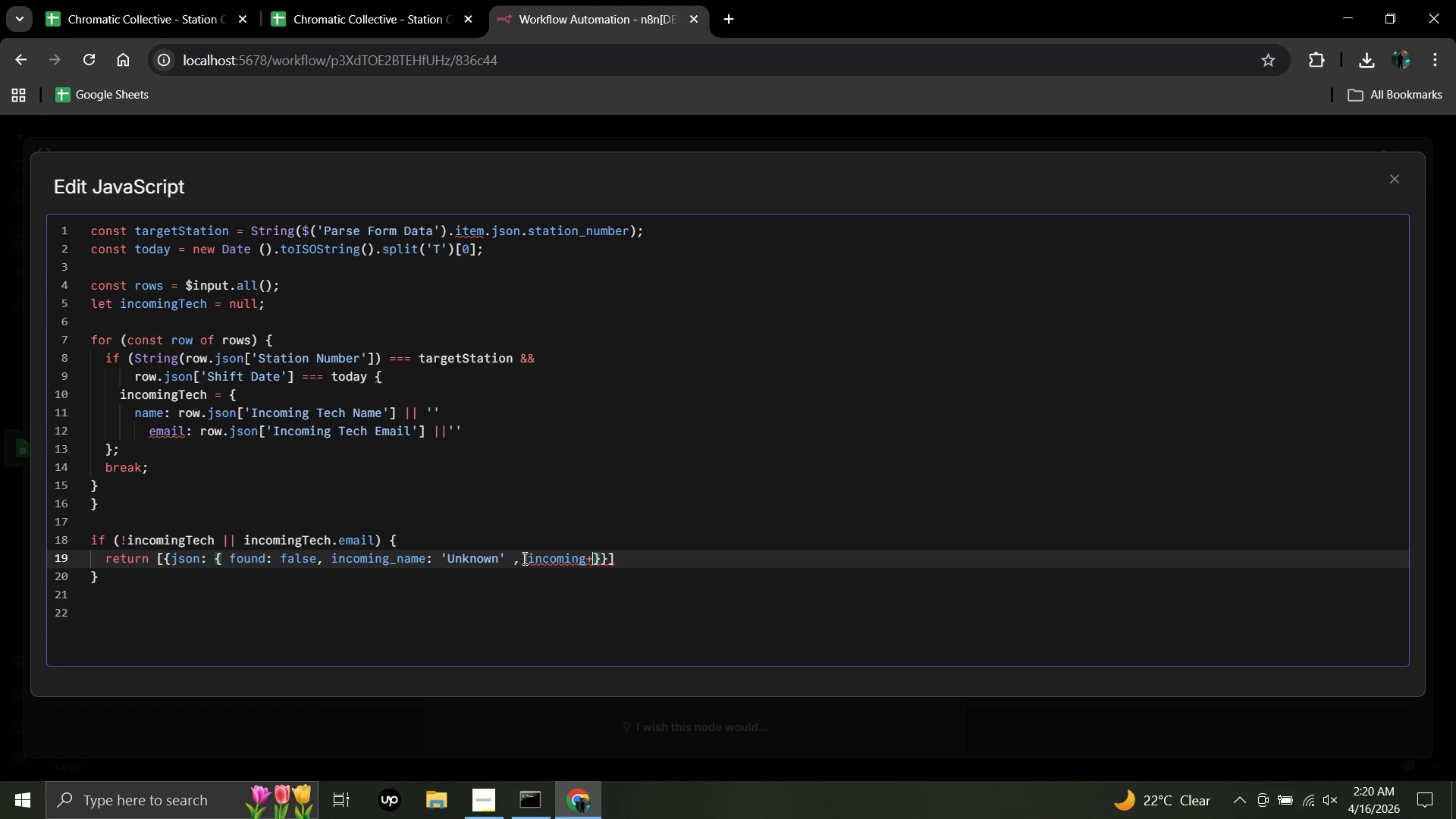 
key(Backspace)
 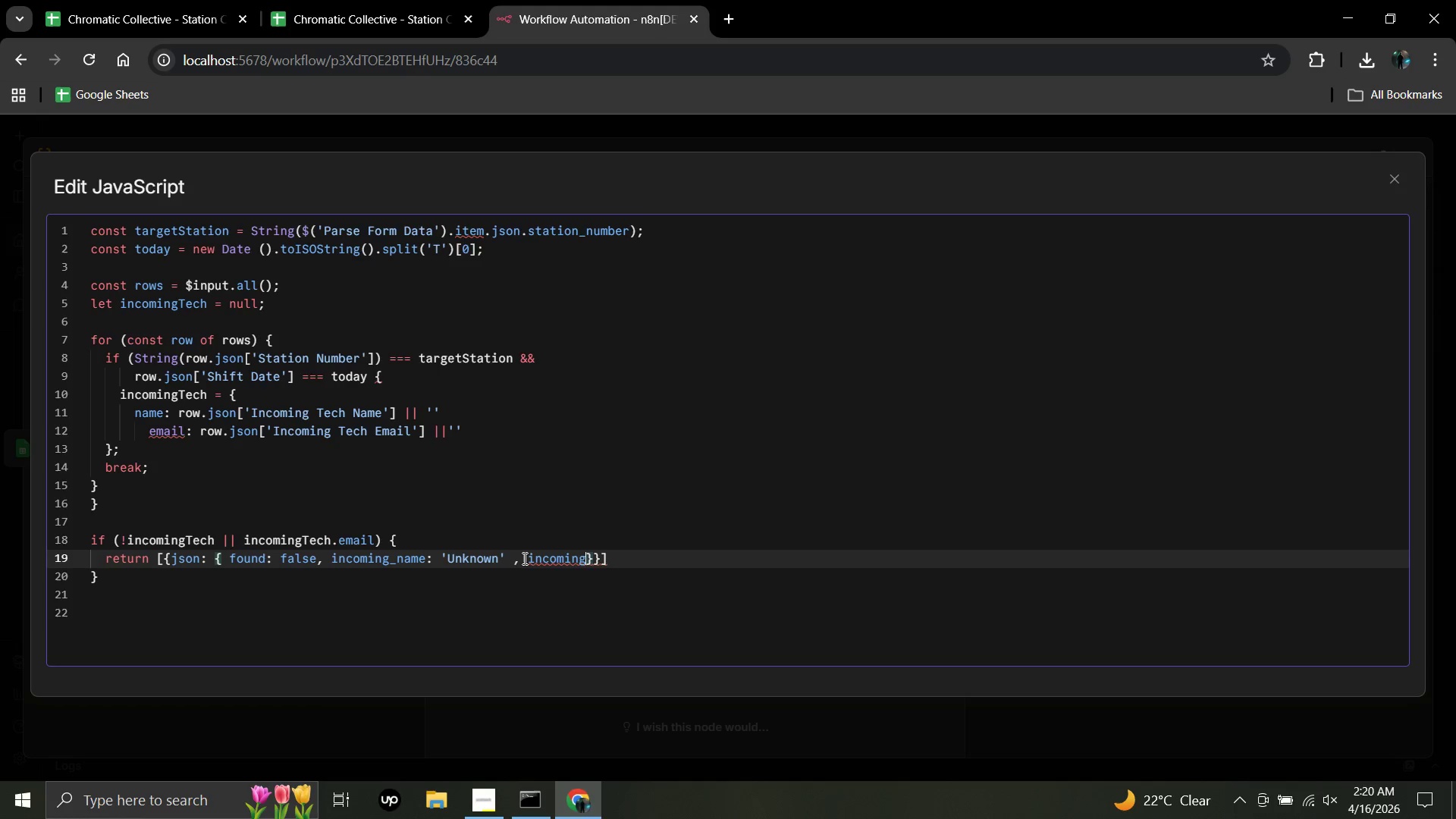 
key(Shift+Minus)
 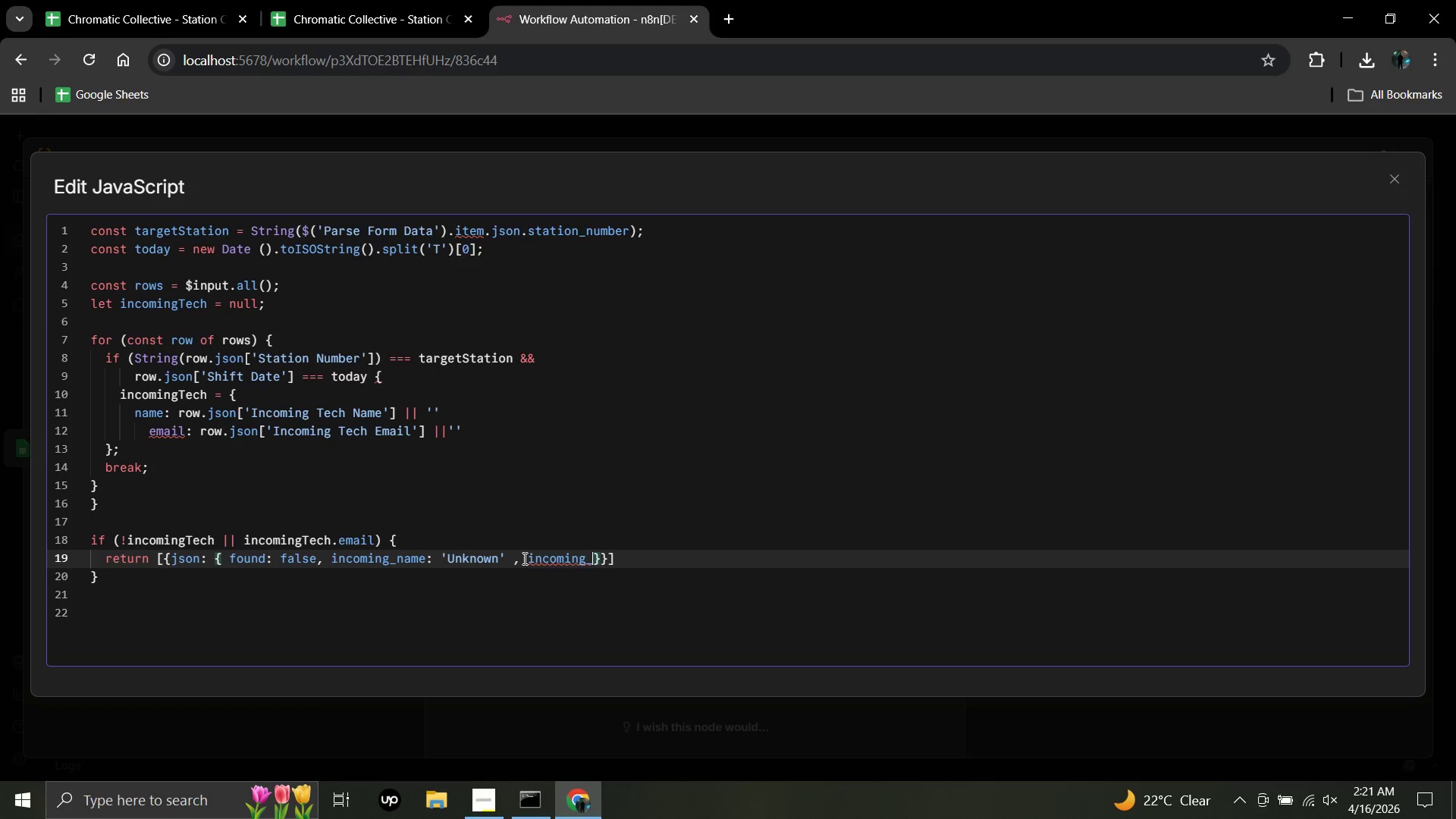 
type(email)
 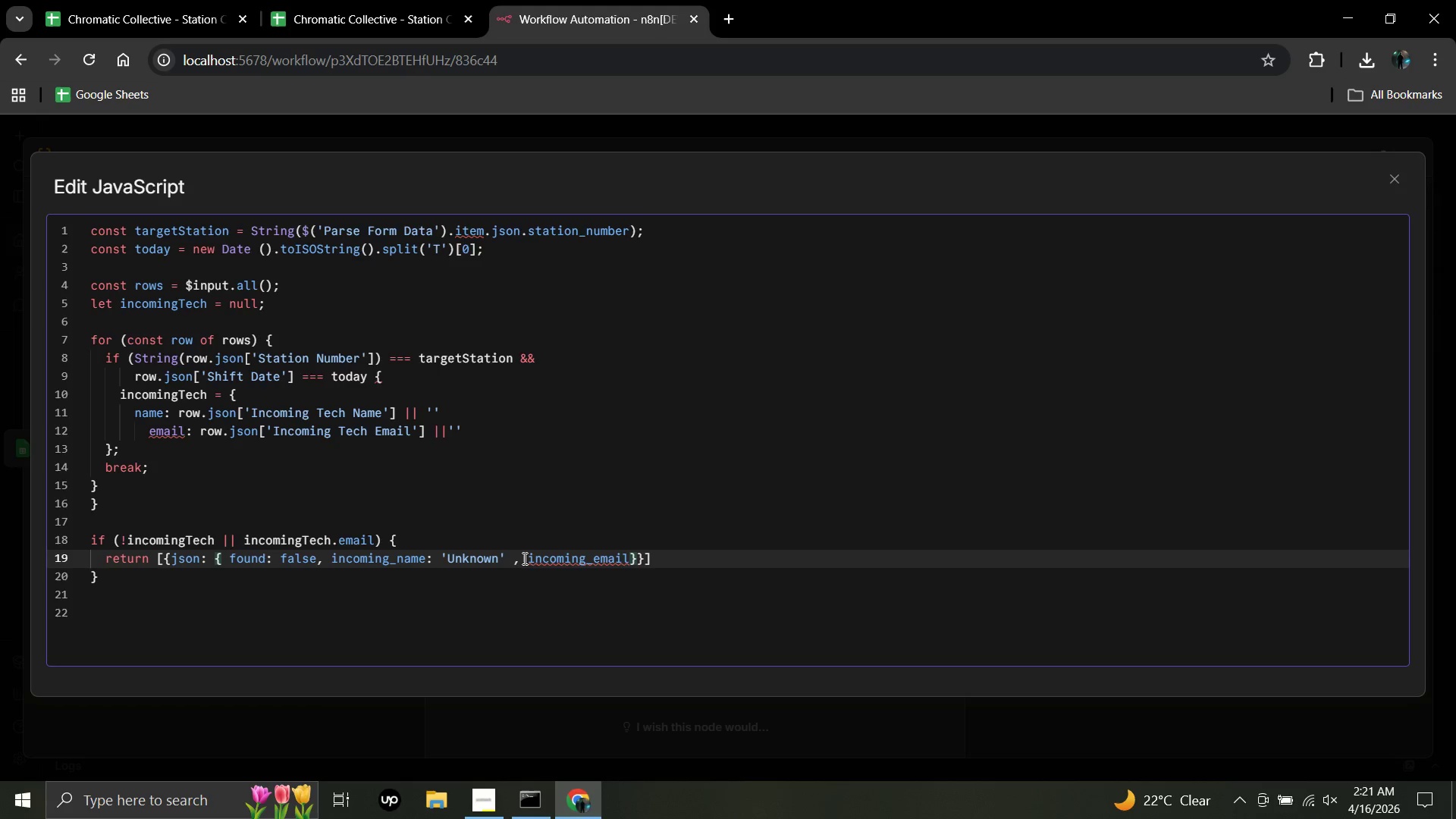 
hold_key(key=ShiftRight, duration=1.52)
 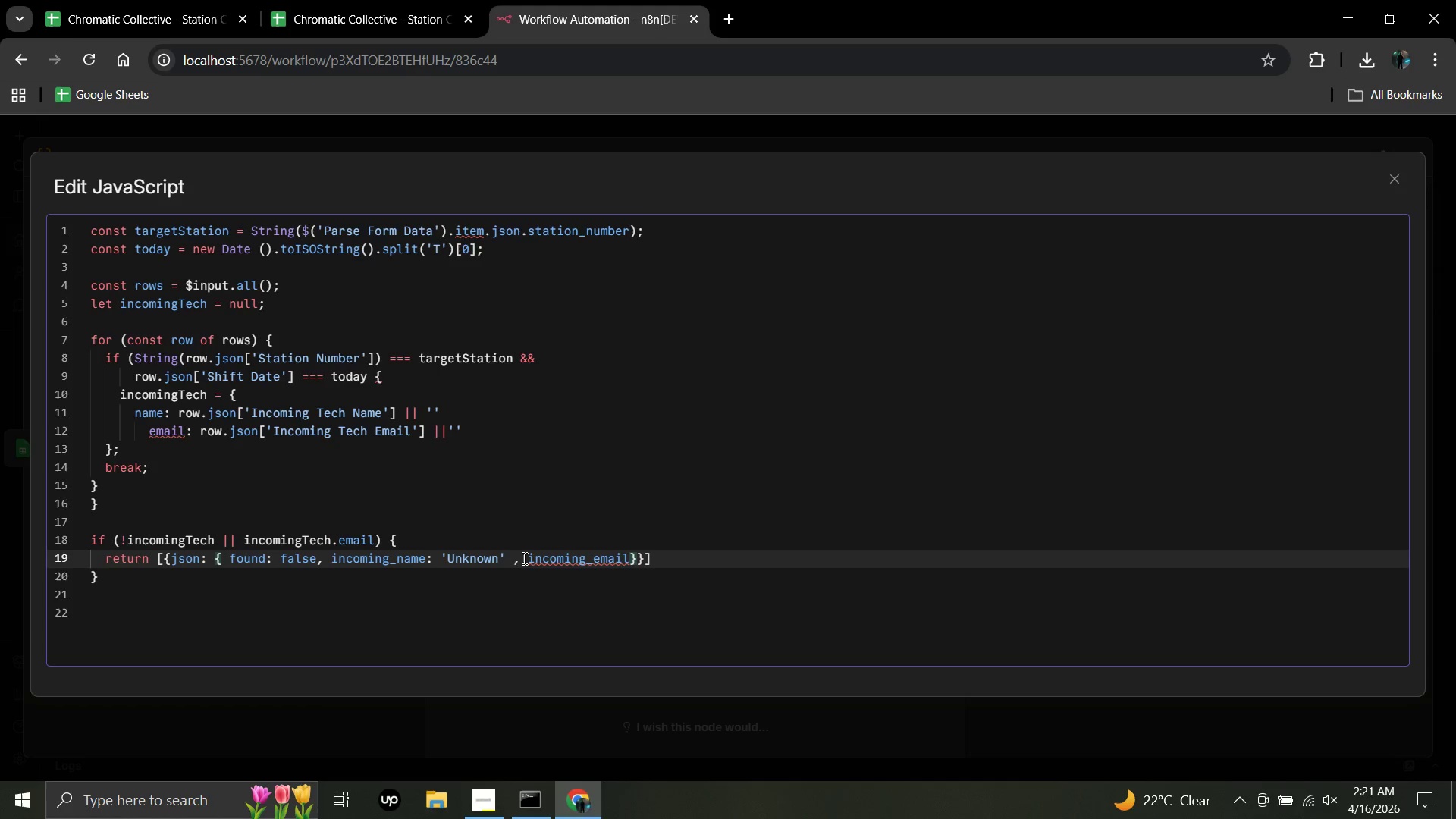 
type(: incomingTECH)
 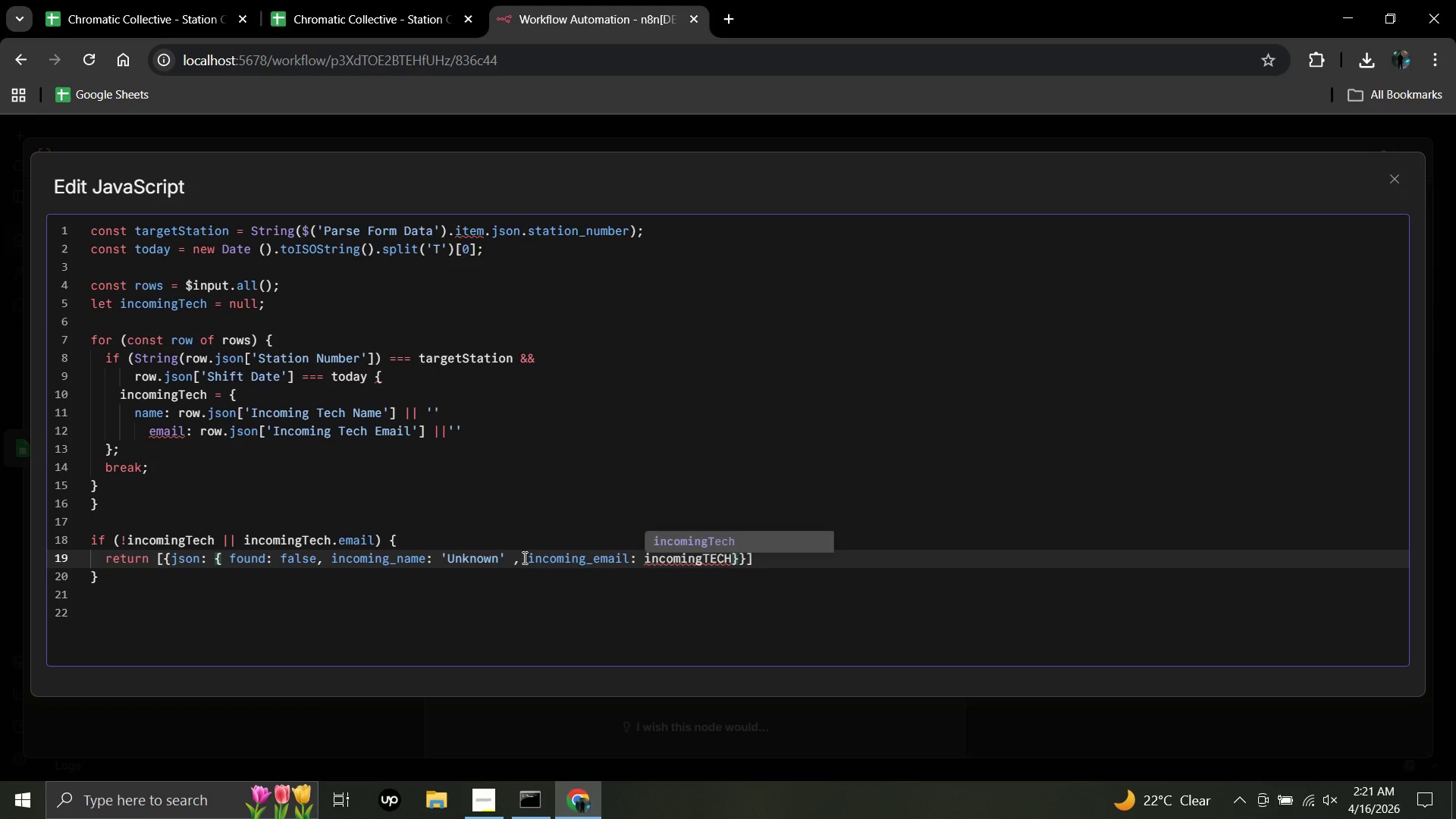 
wait(17.86)
 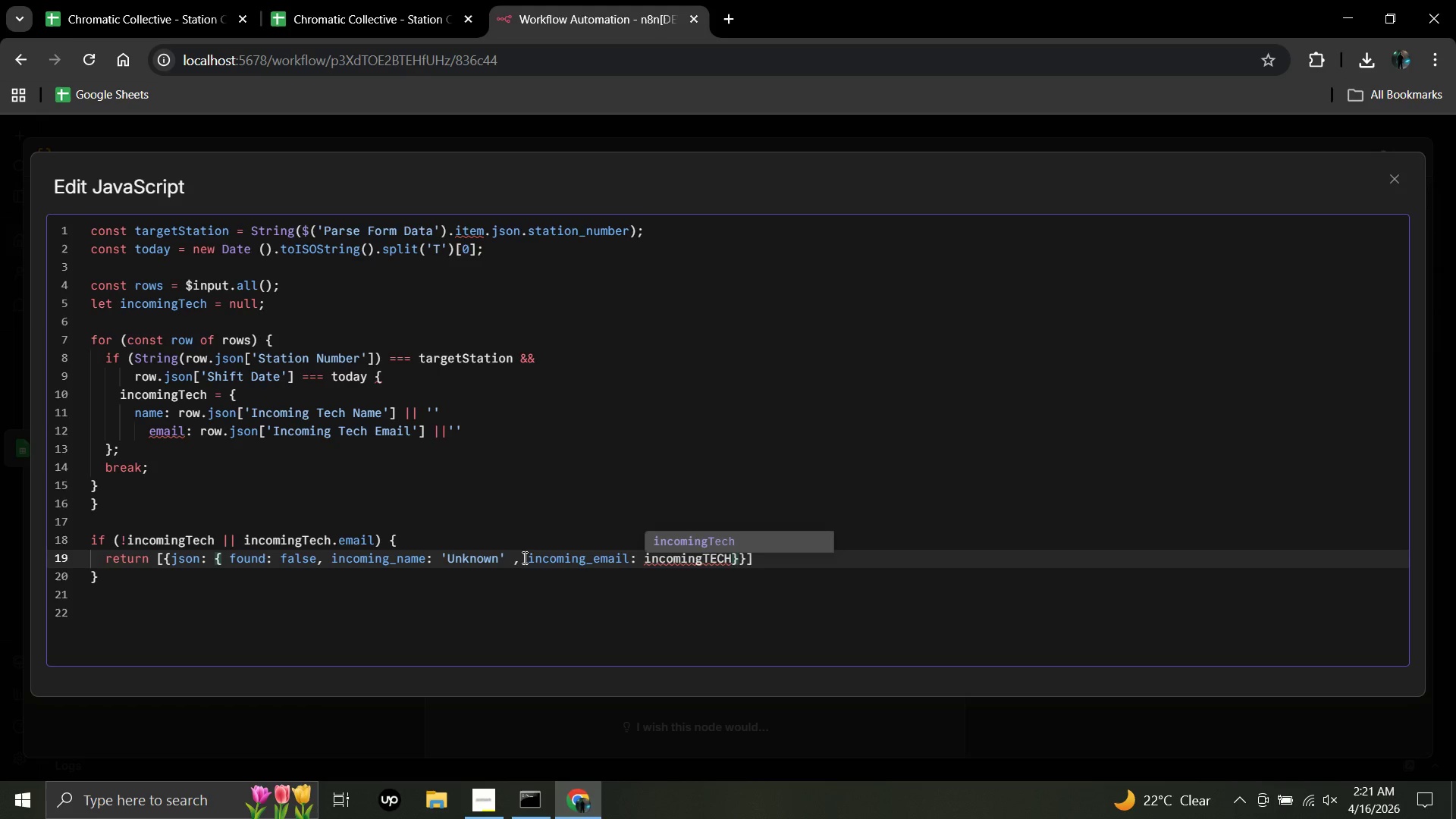 
key(Backspace)
 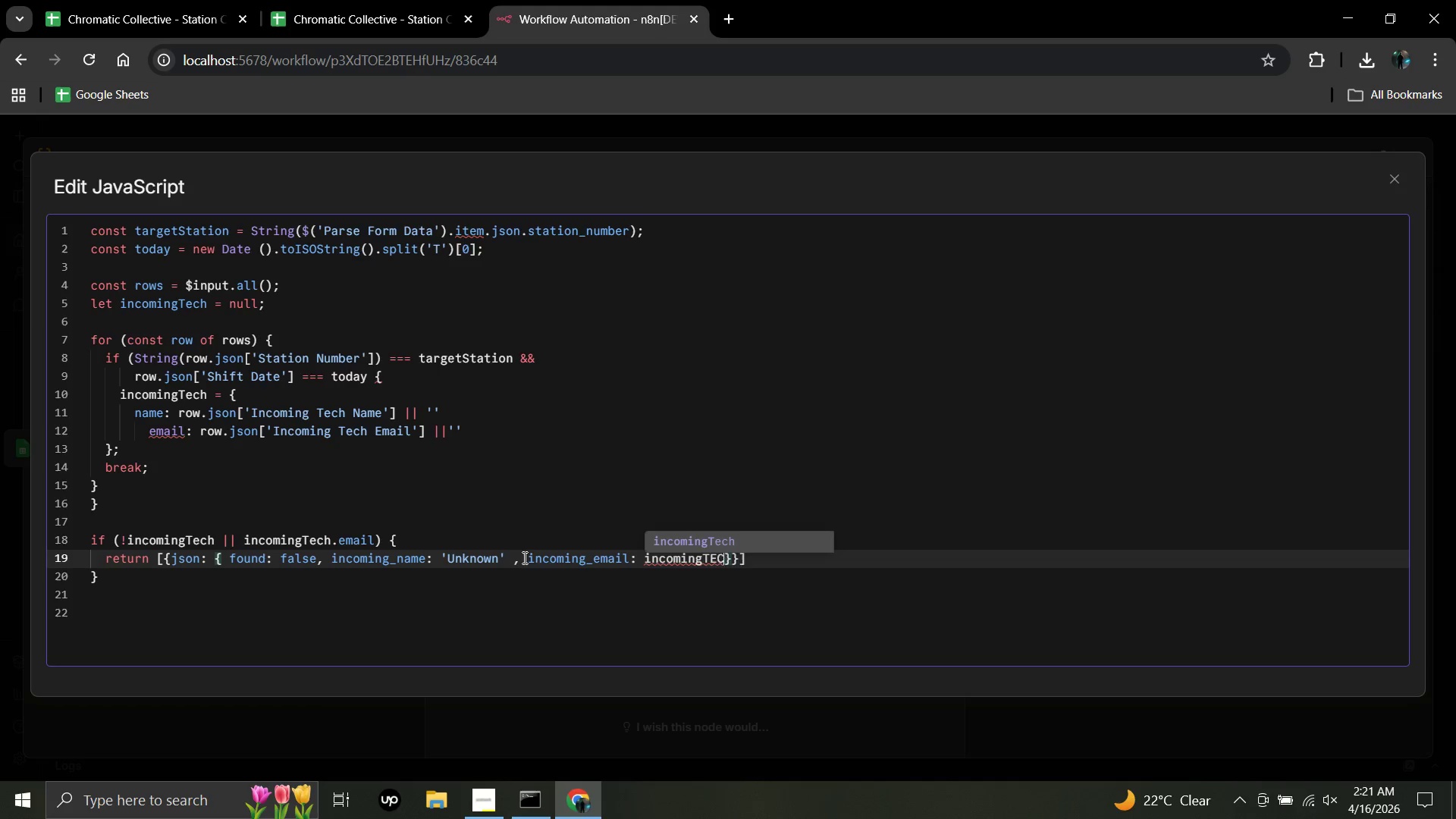 
key(Backspace)
 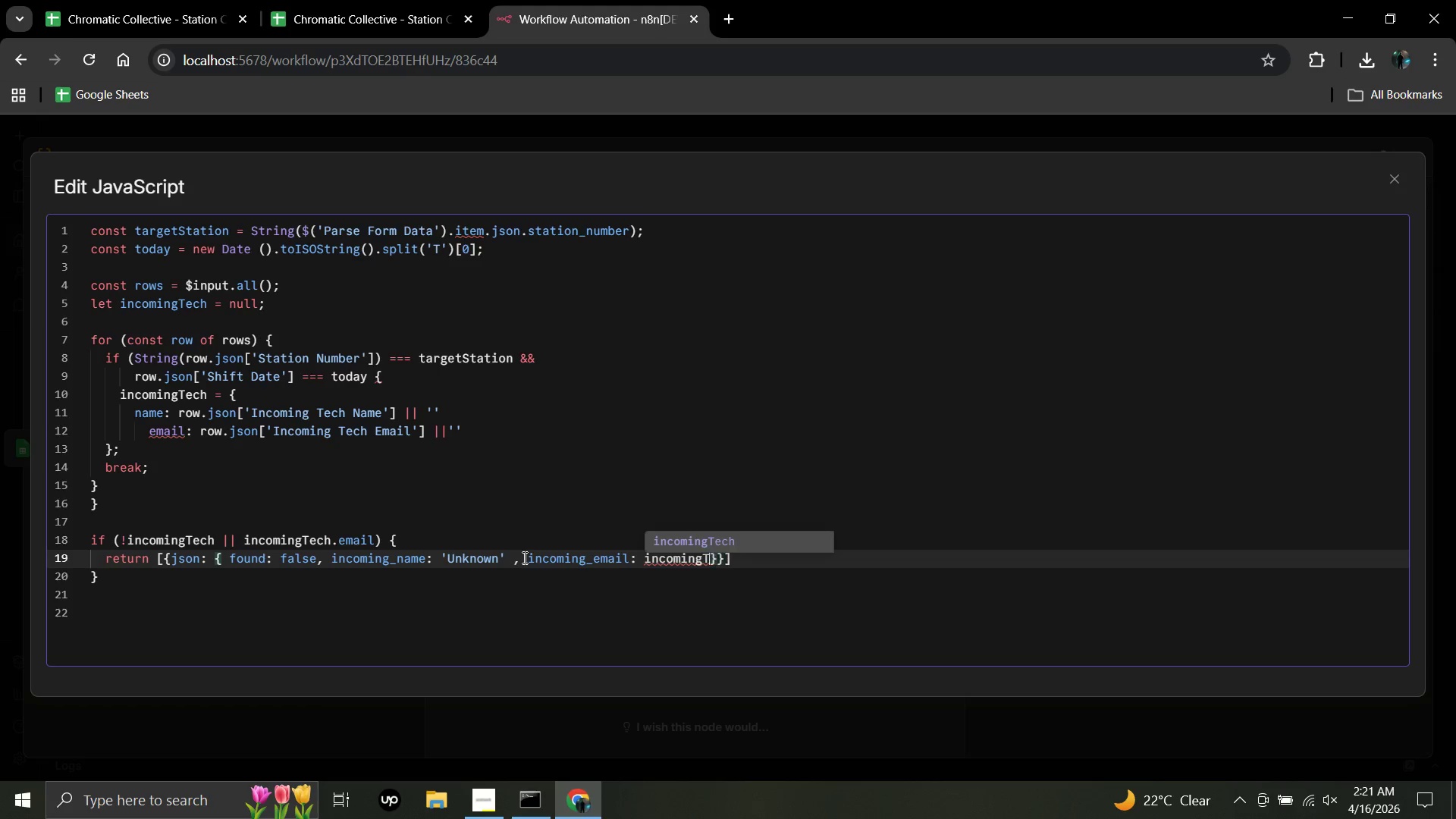 
key(Backspace)
 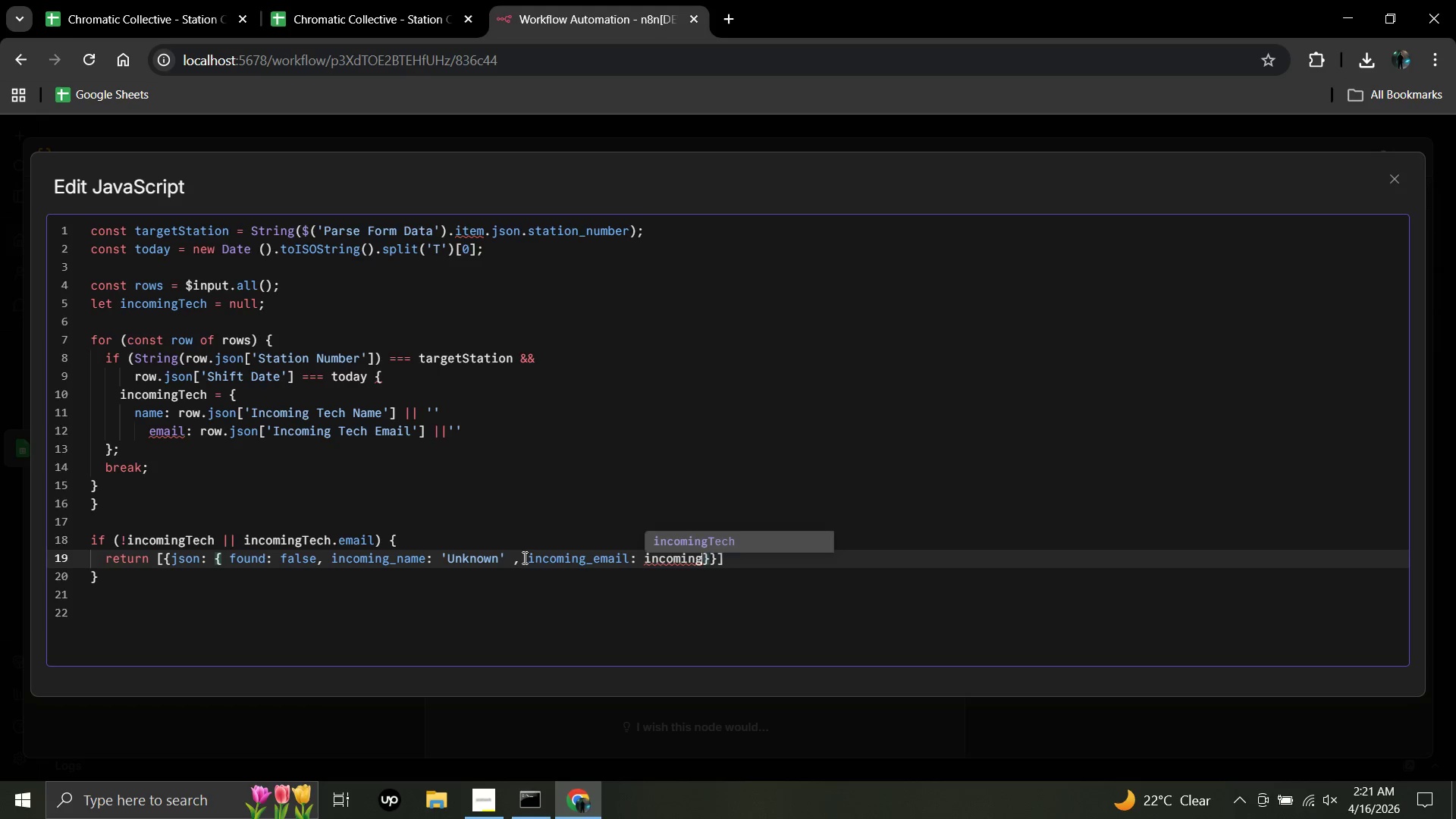 
key(Backspace)
 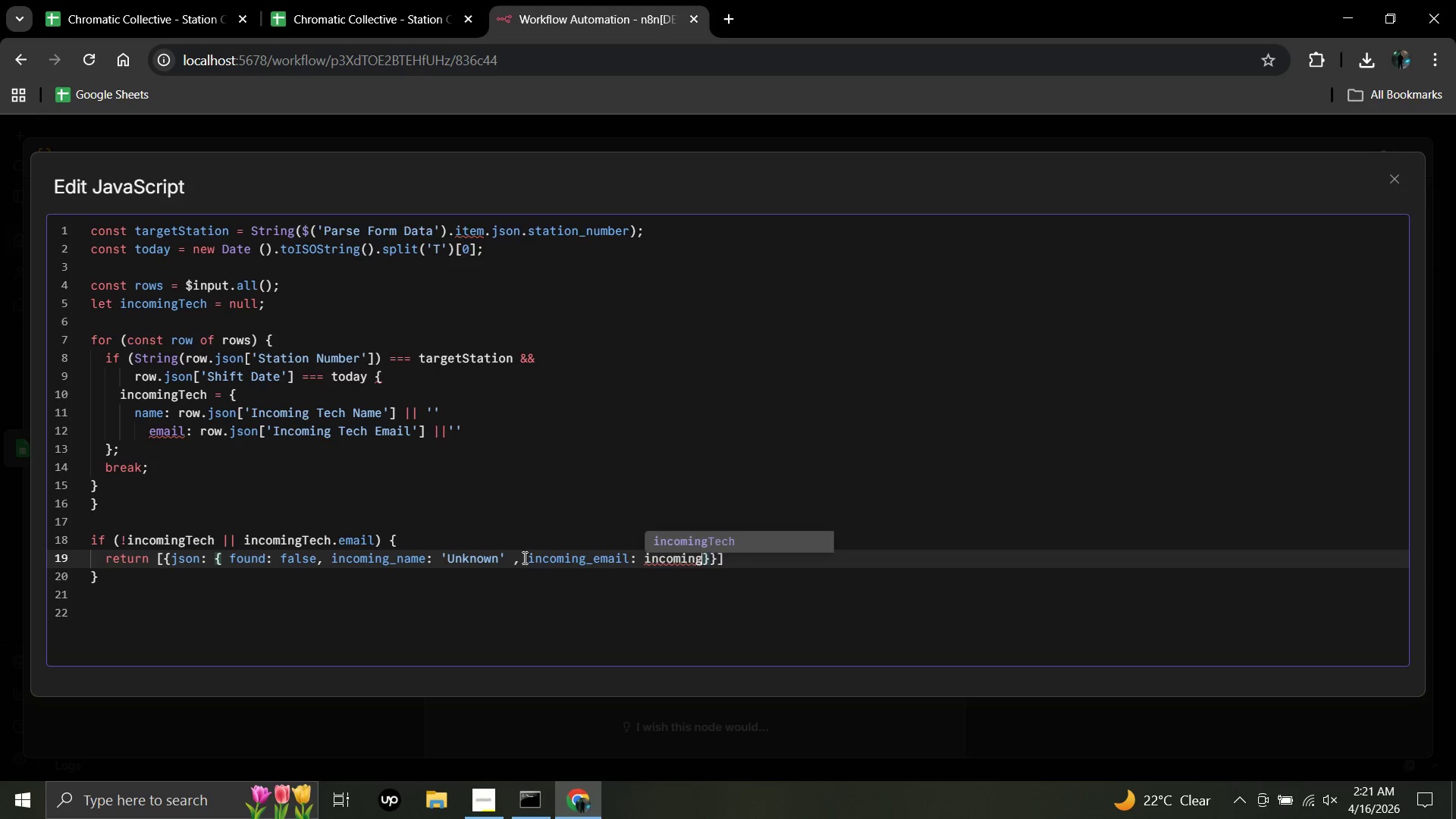 
key(Backspace)
 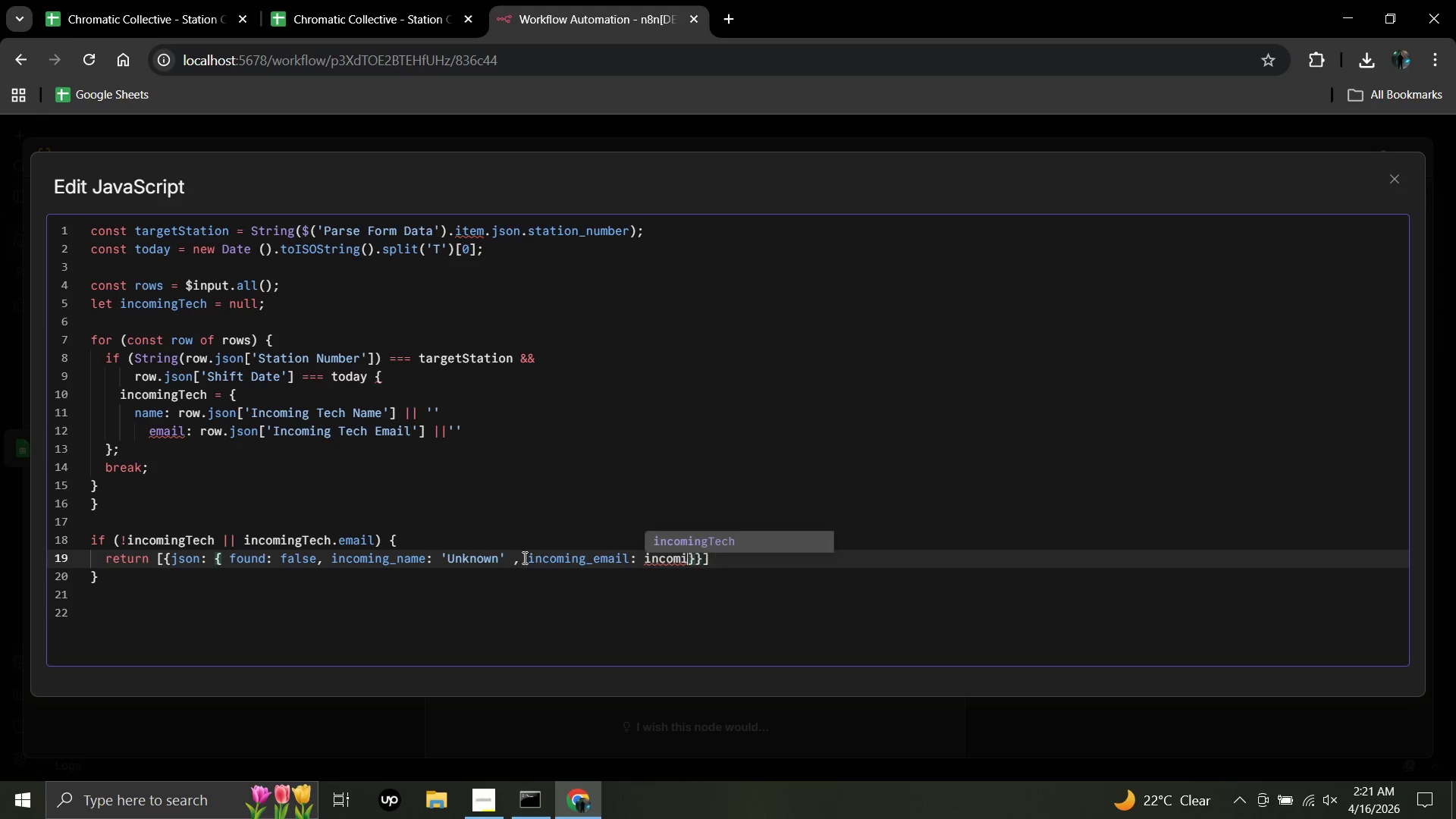 
key(Backspace)
 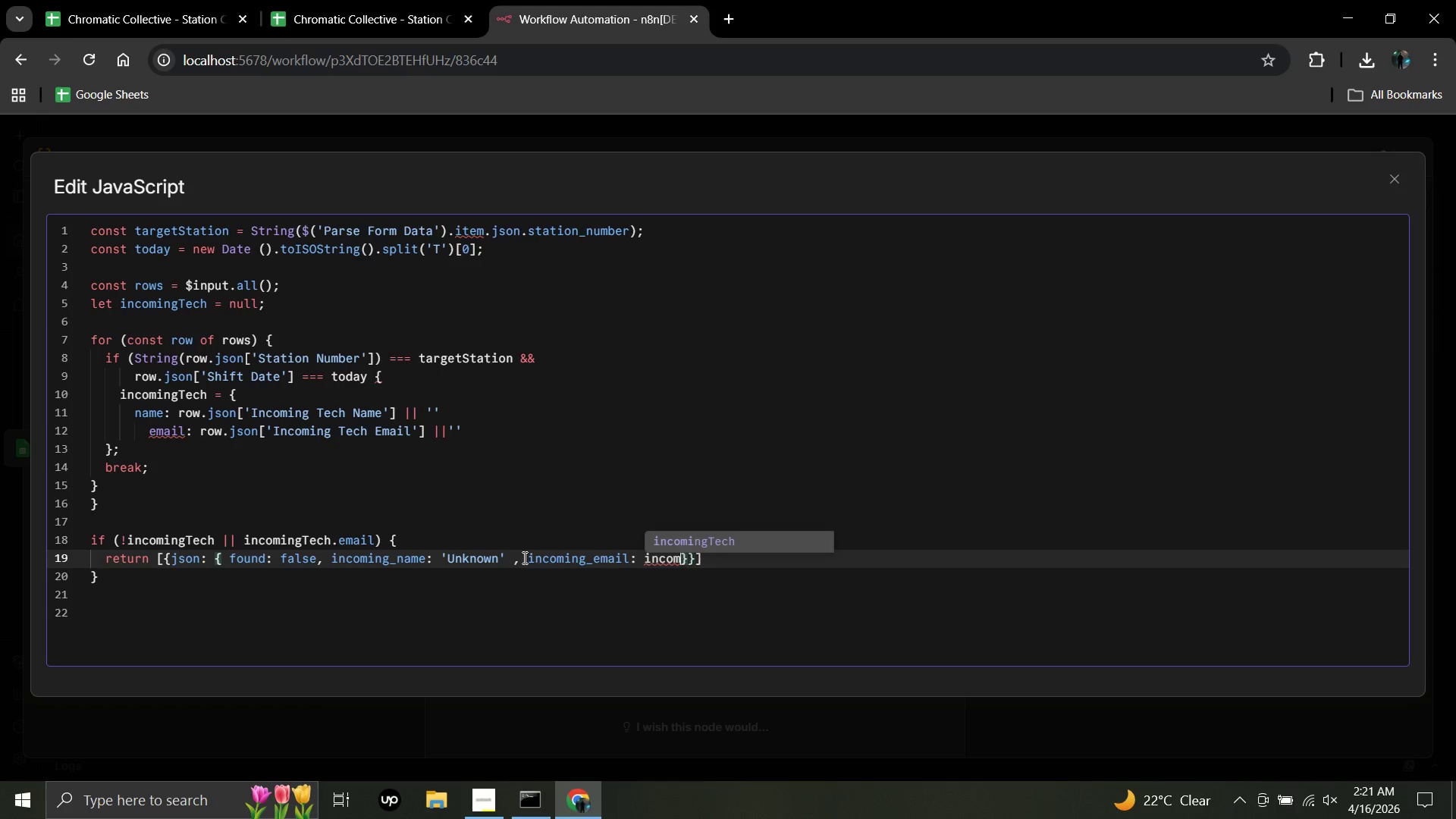 
key(Backspace)
 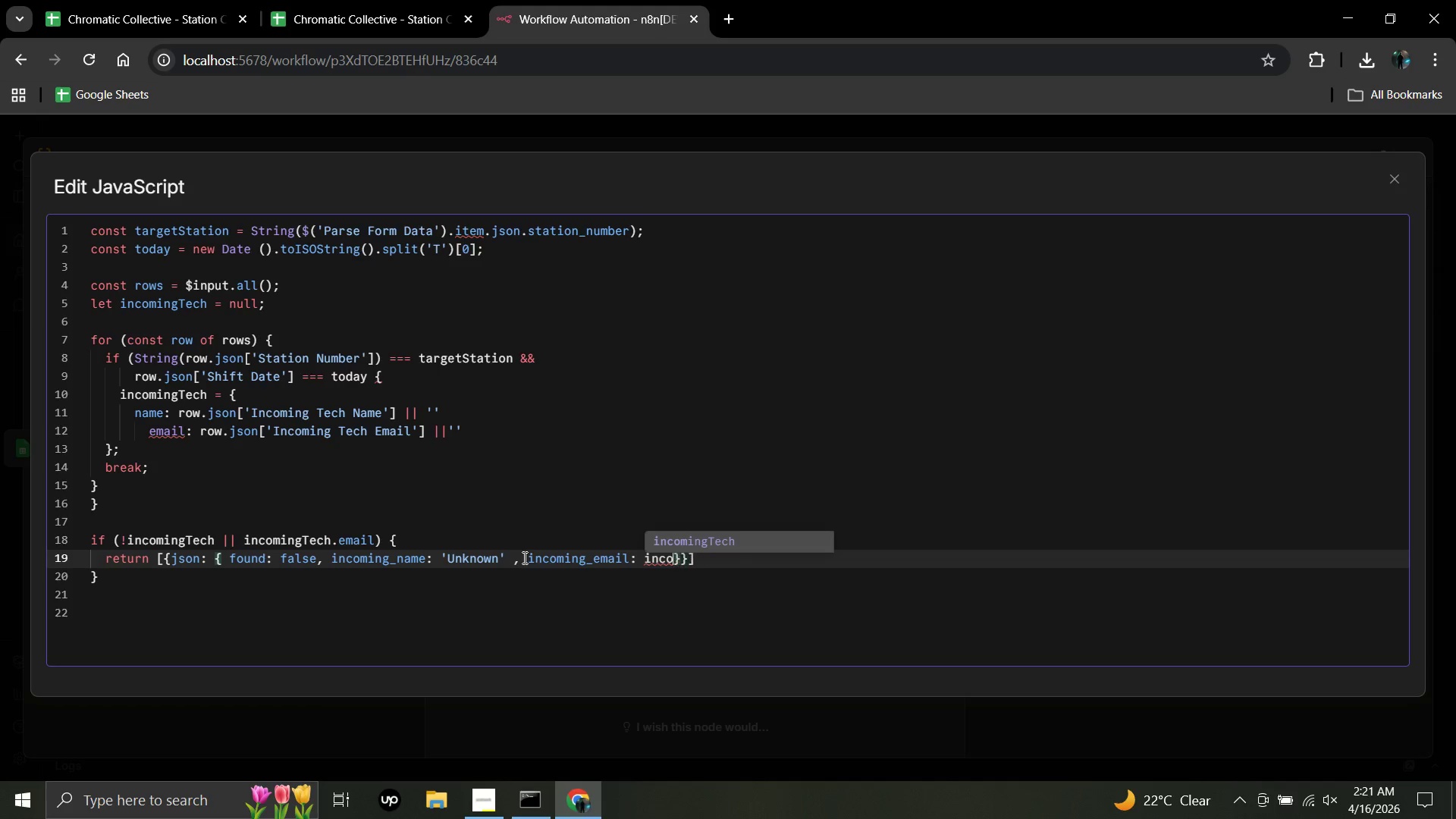 
key(Backspace)
 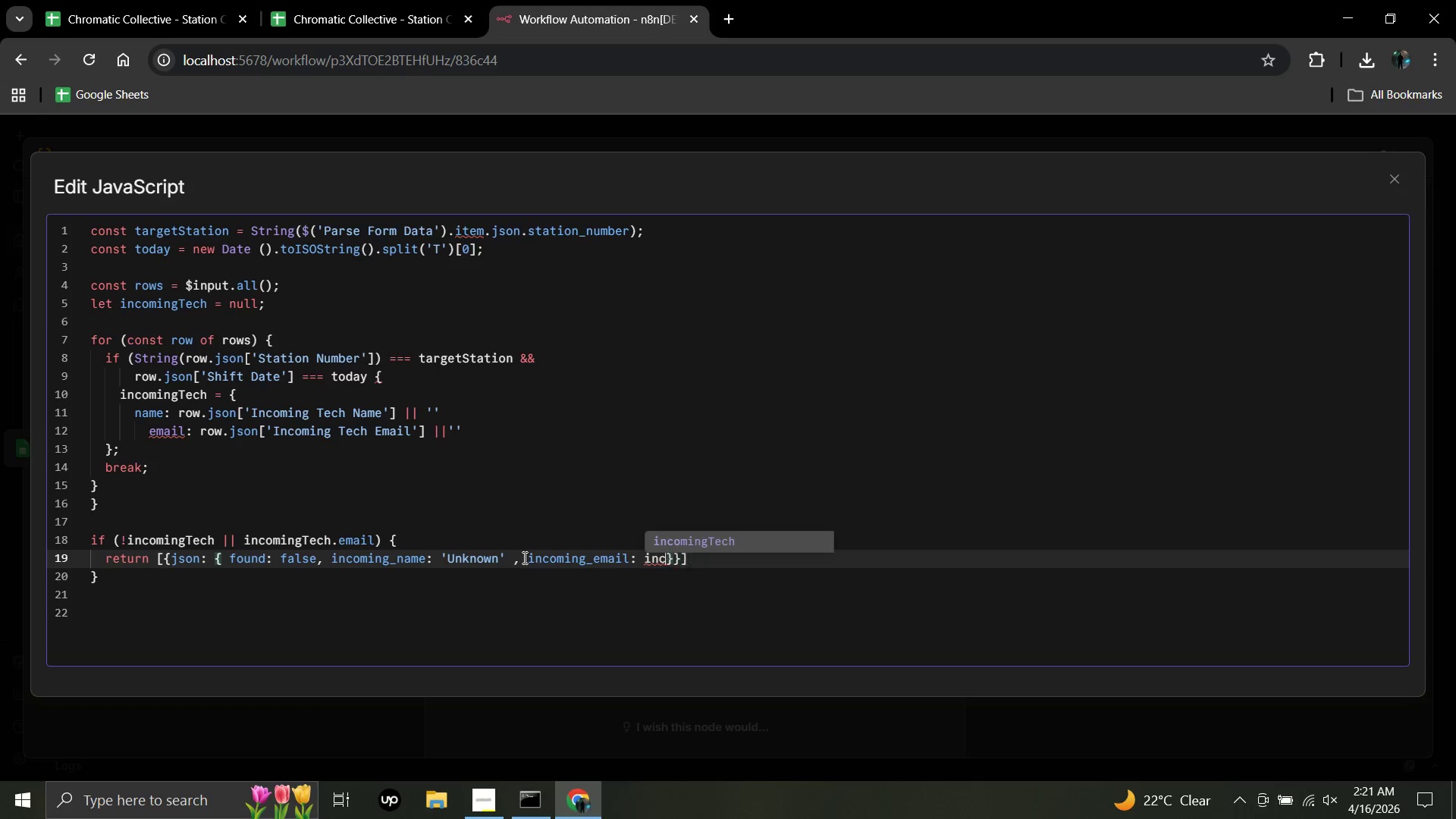 
key(Backspace)
 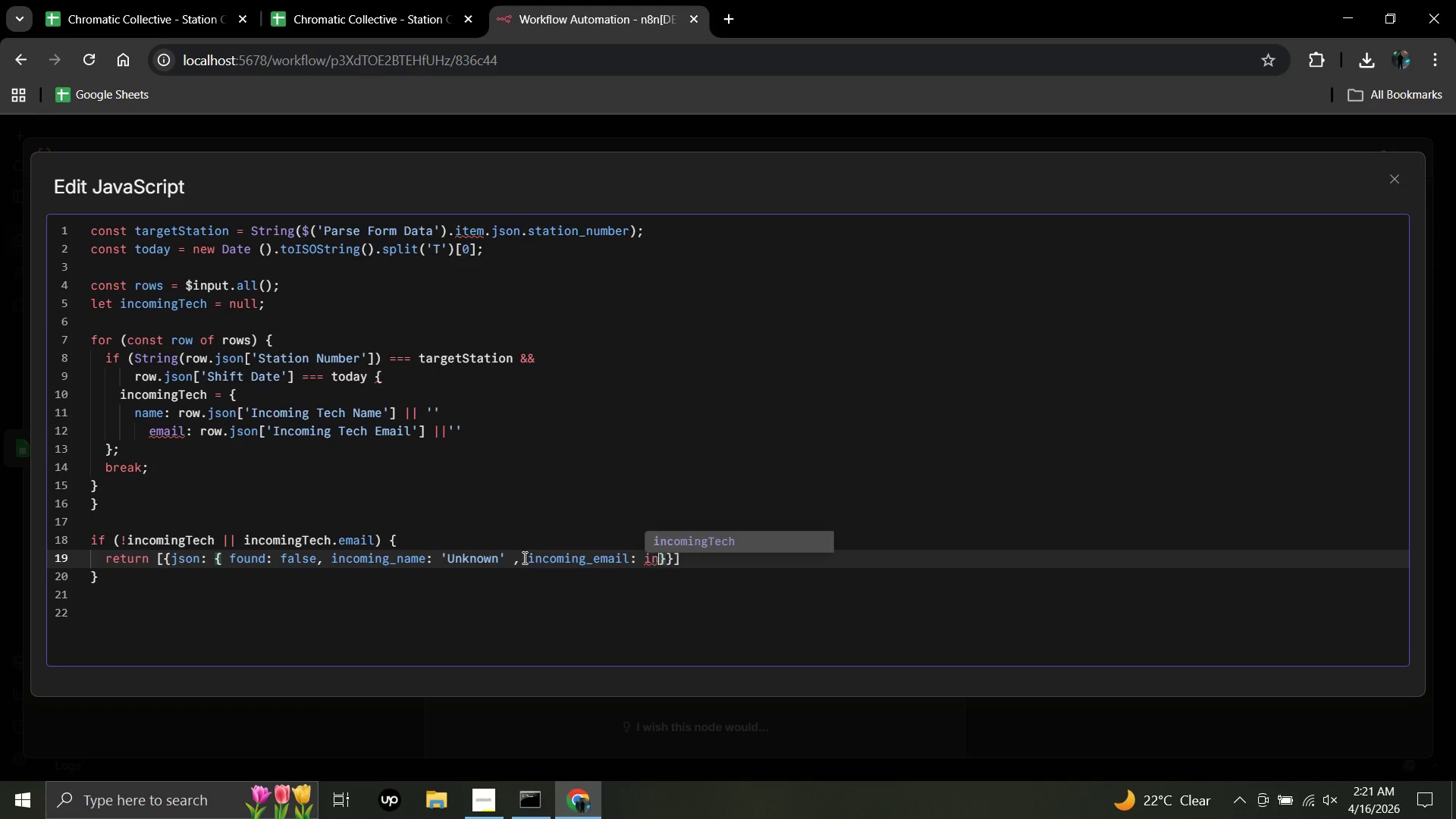 
key(Backspace)
 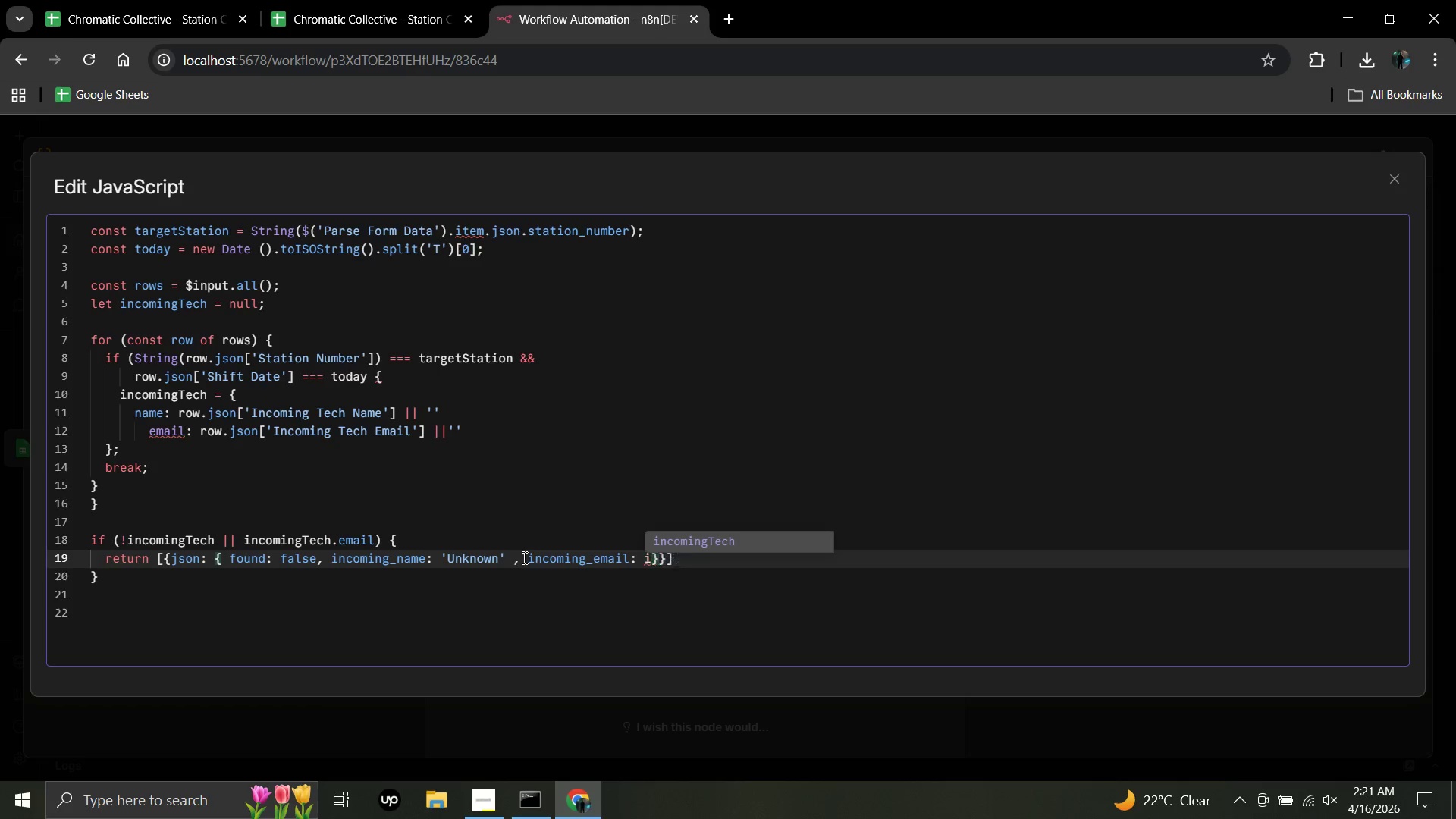 
key(Backspace)
 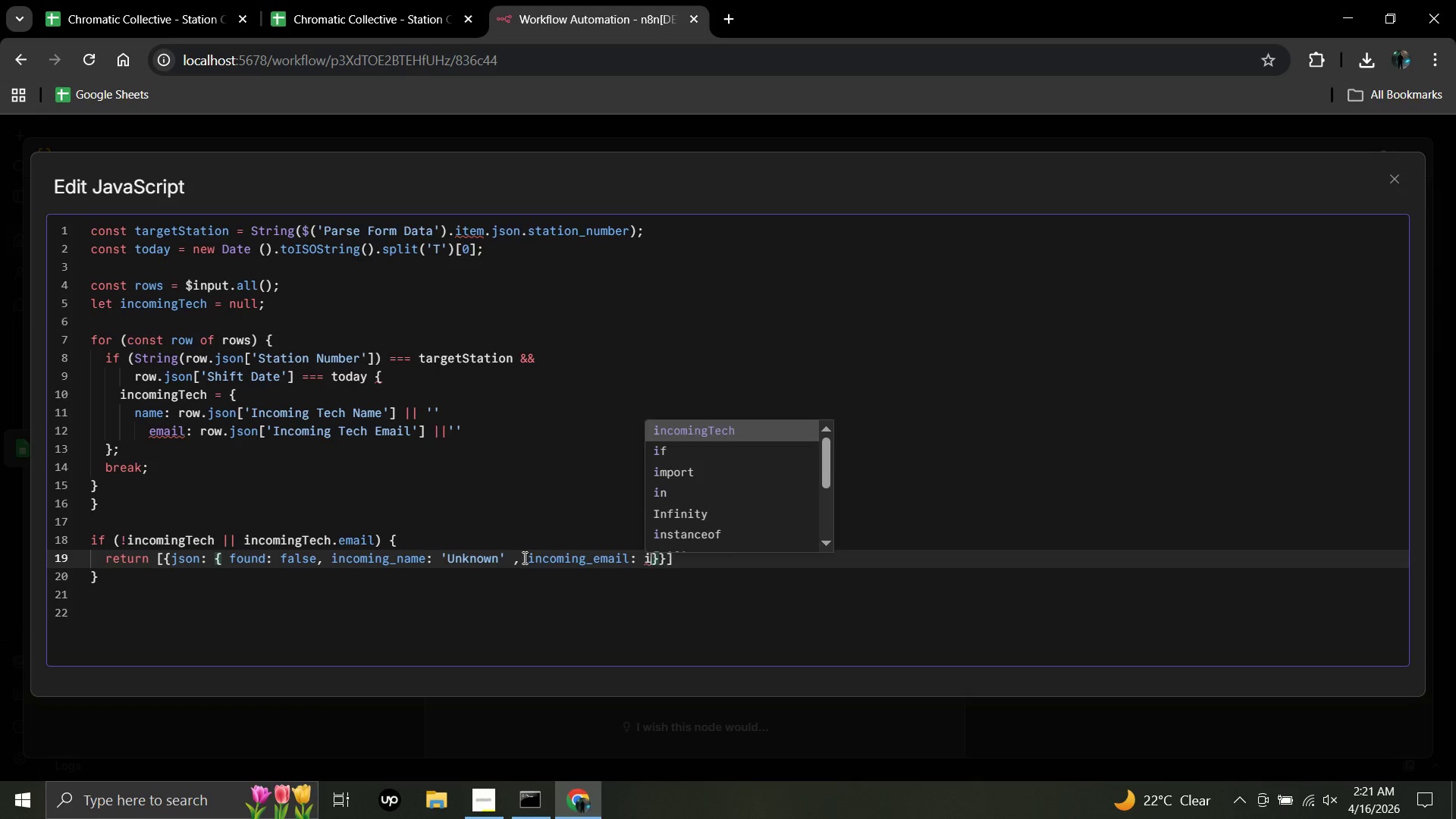 
key(Backspace)
 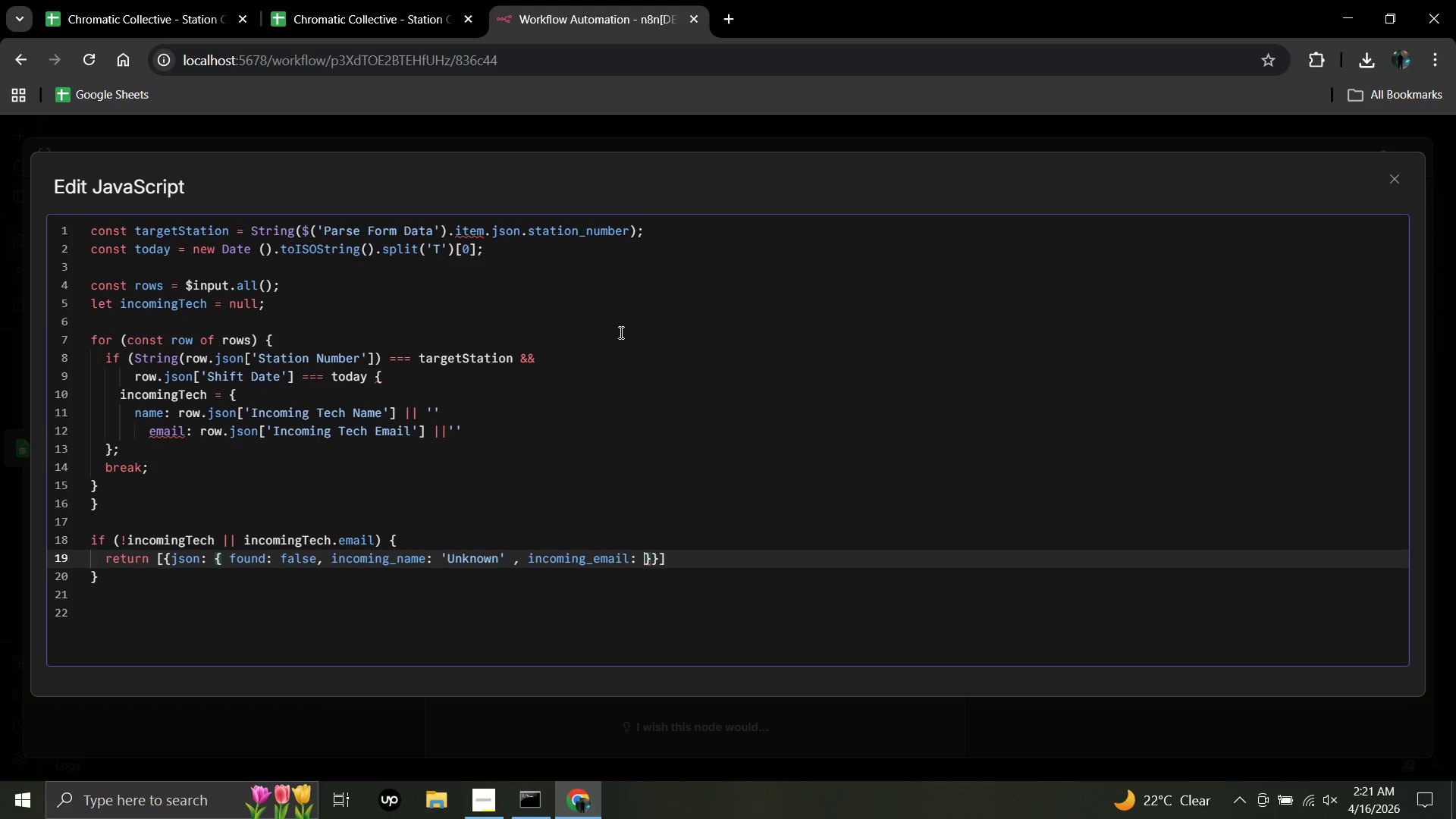 
wait(13.3)
 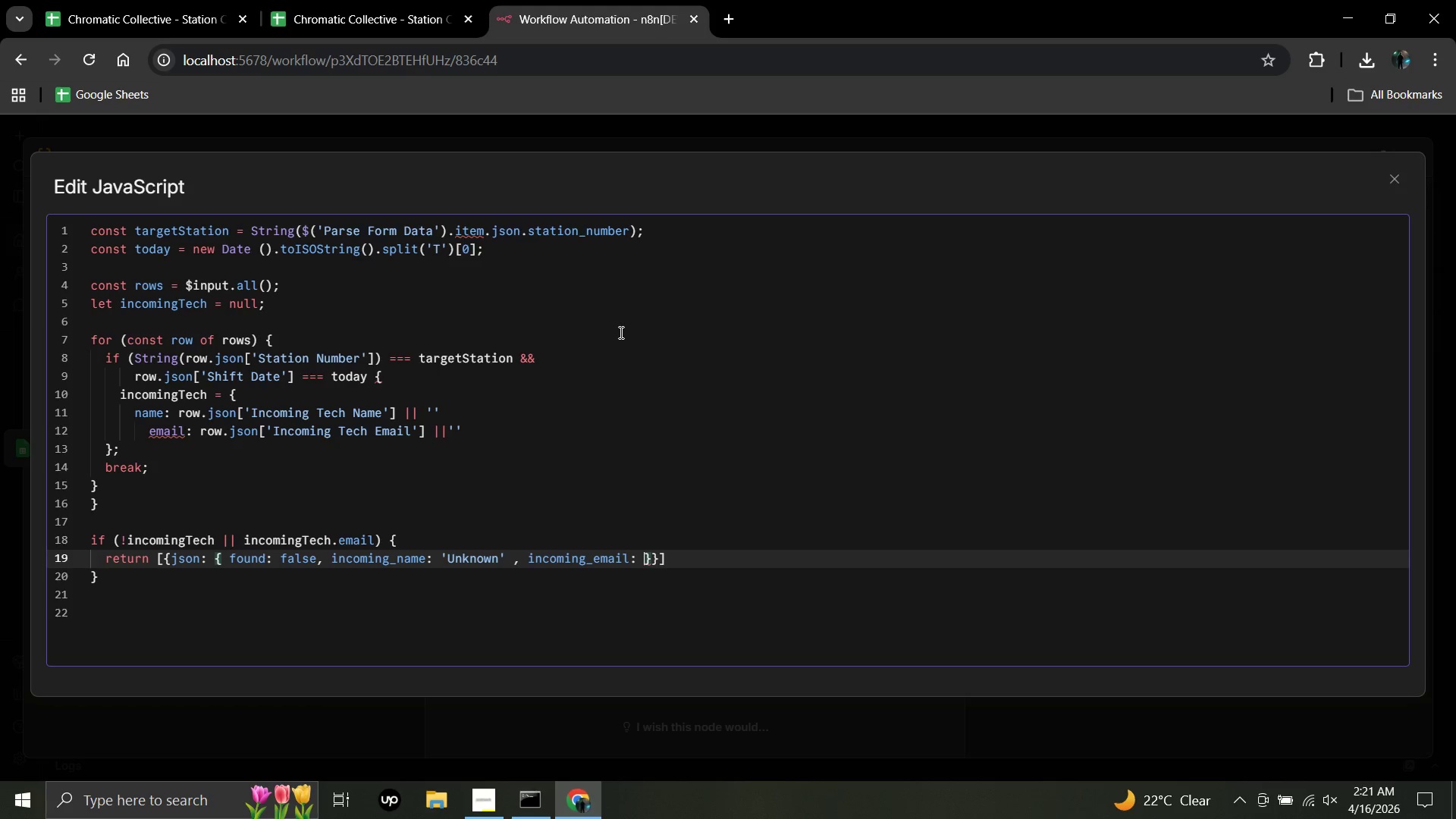 
key(Quote)
 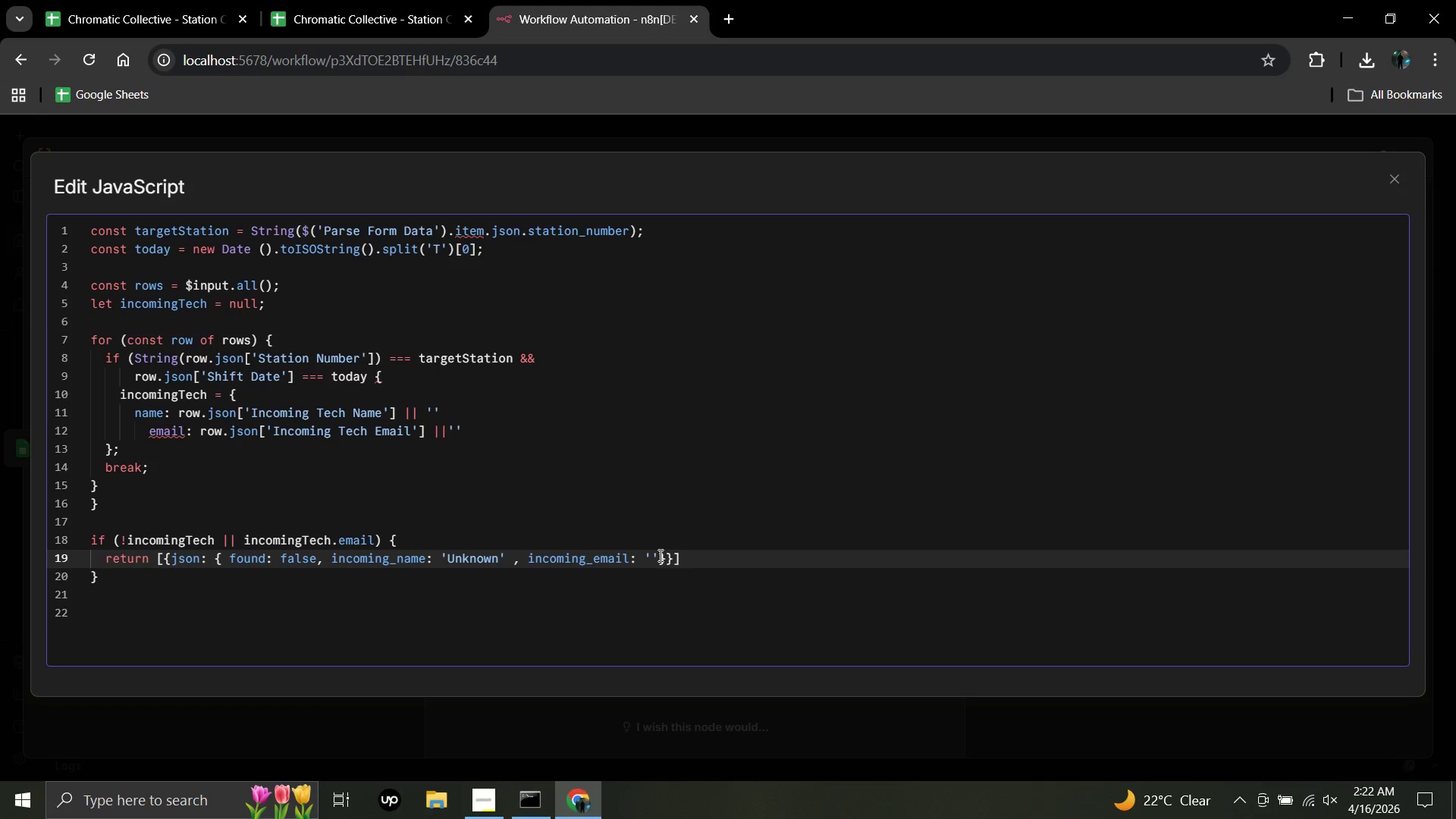 
wait(7.77)
 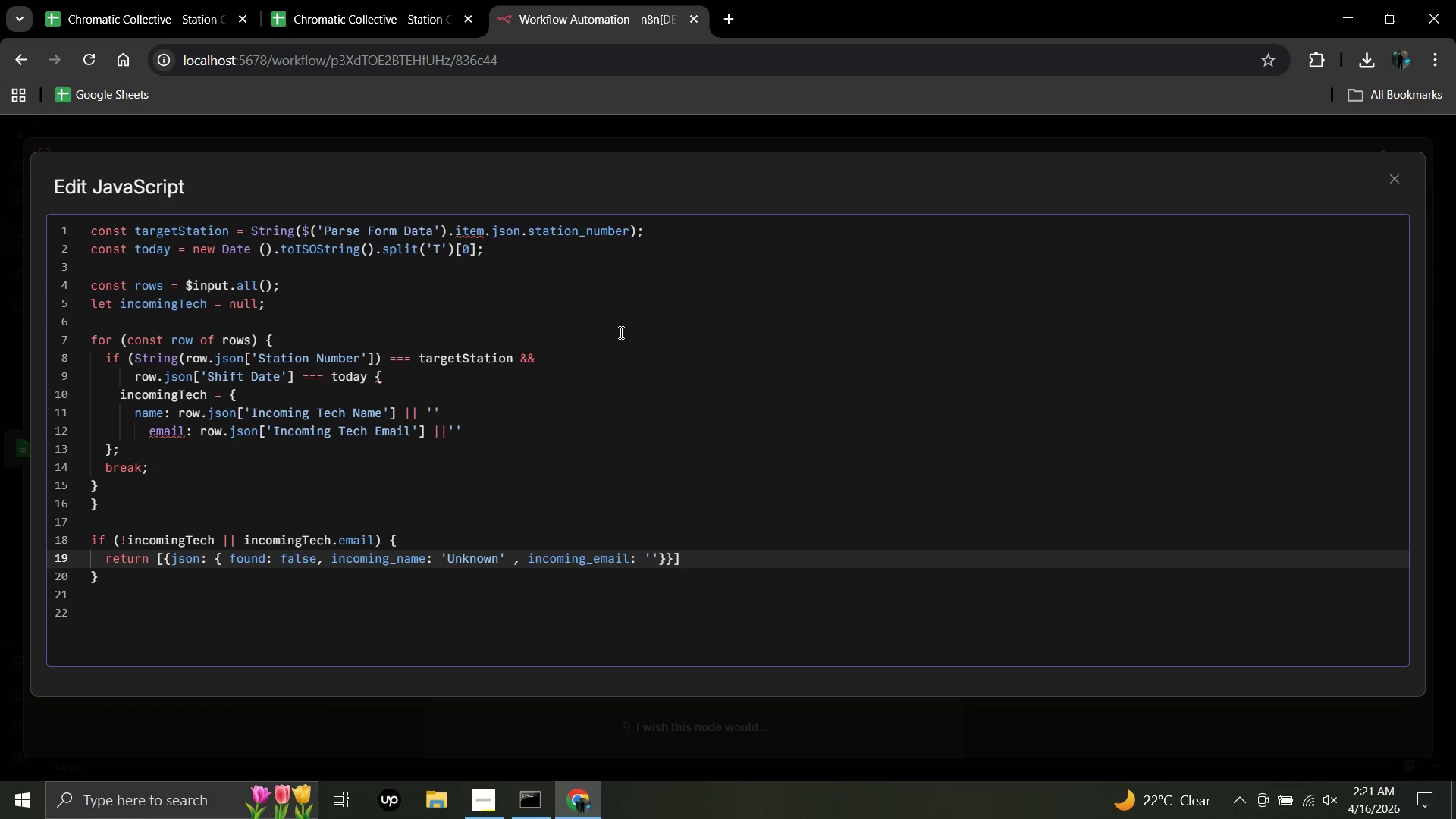 
left_click([658, 557])
 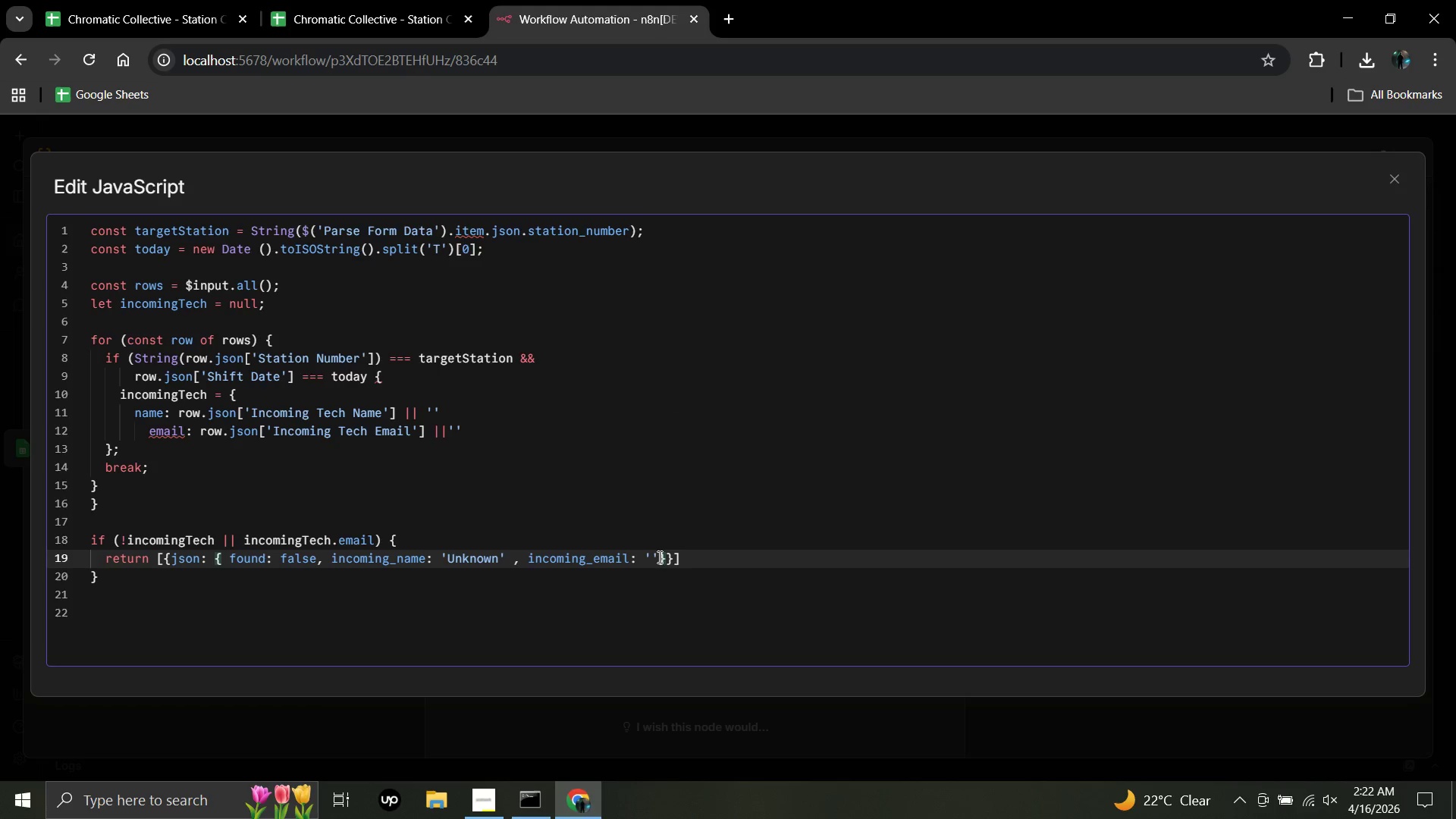 
key(Space)
 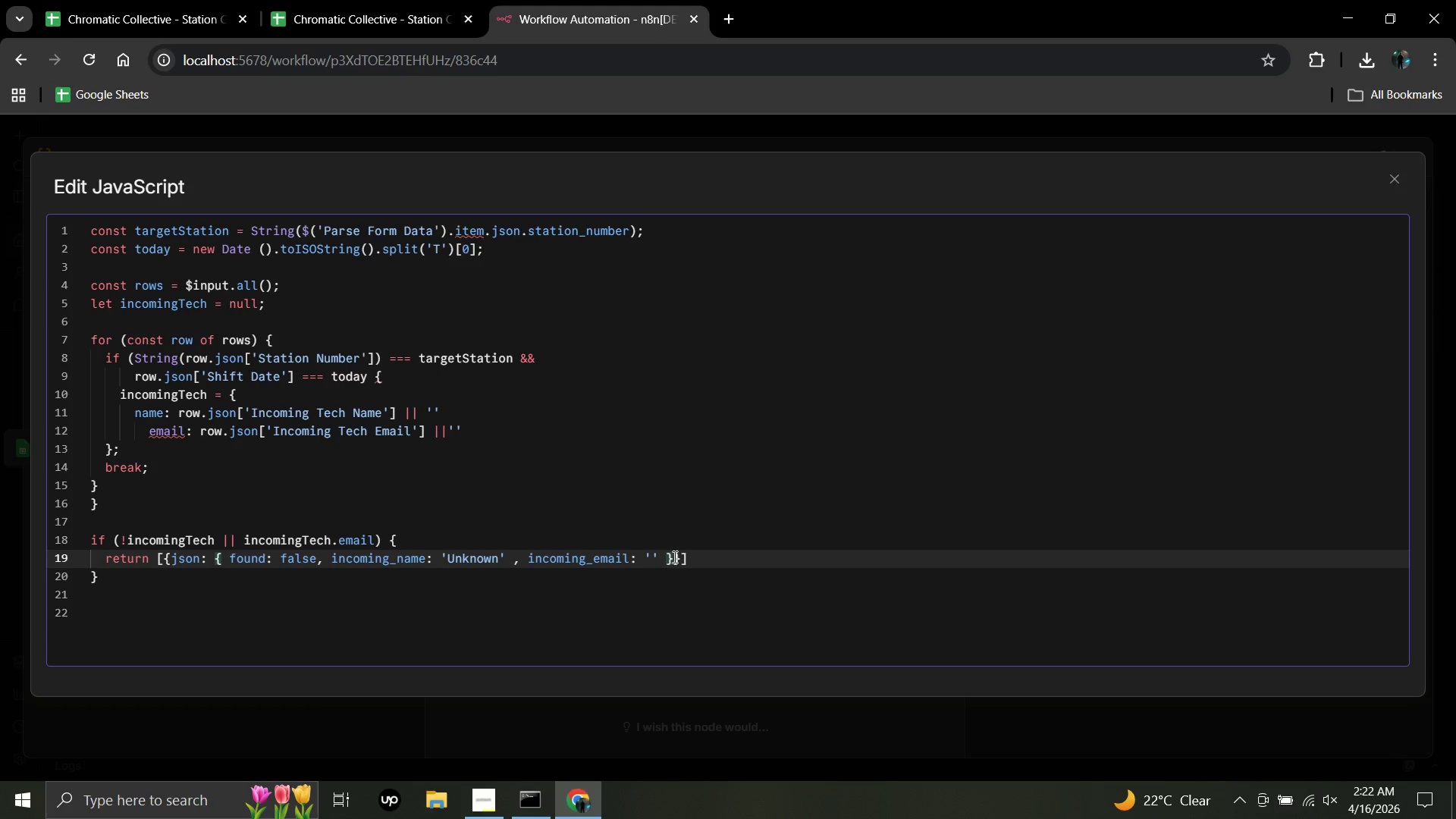 
left_click([673, 557])
 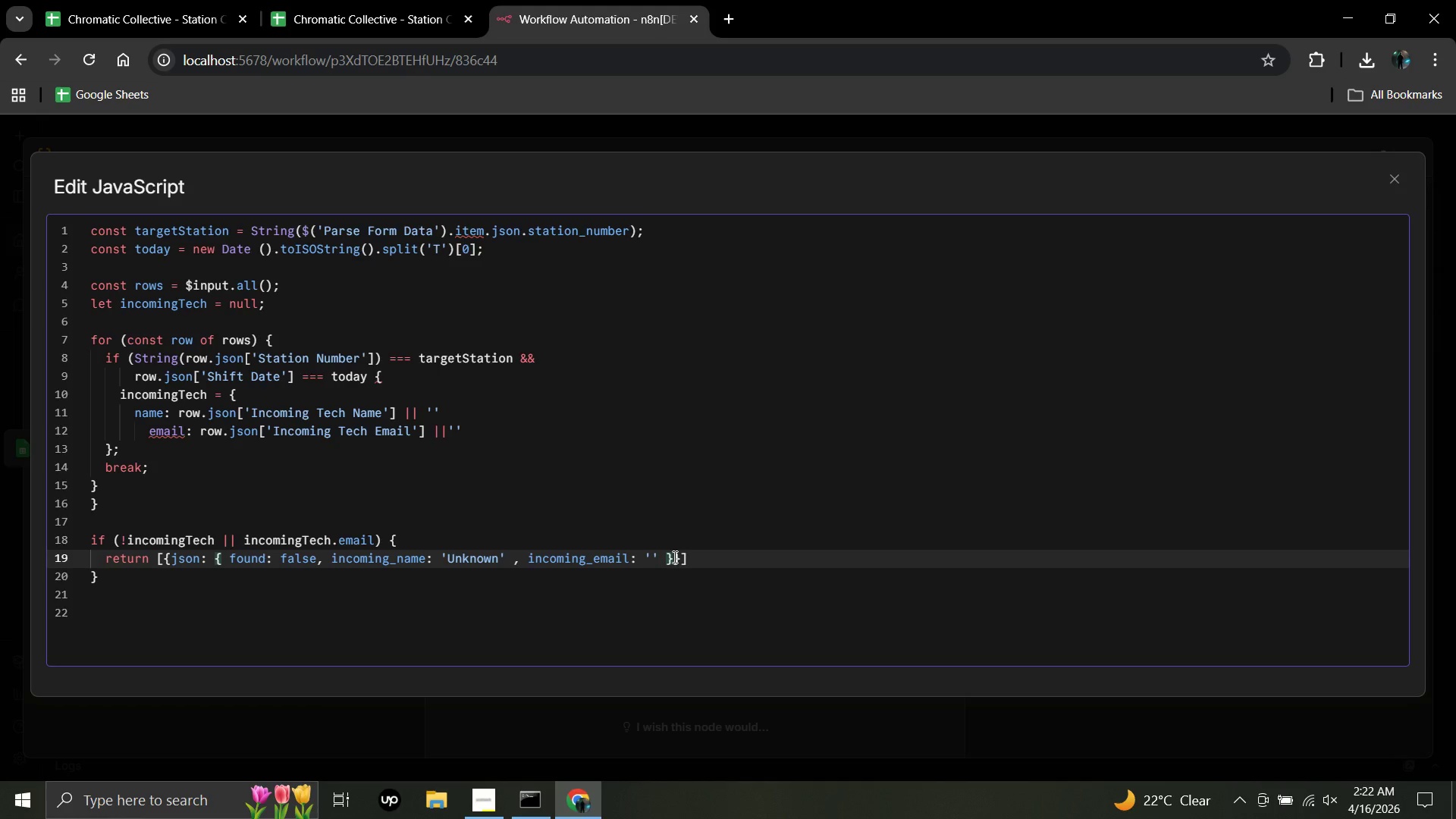 
key(Space)
 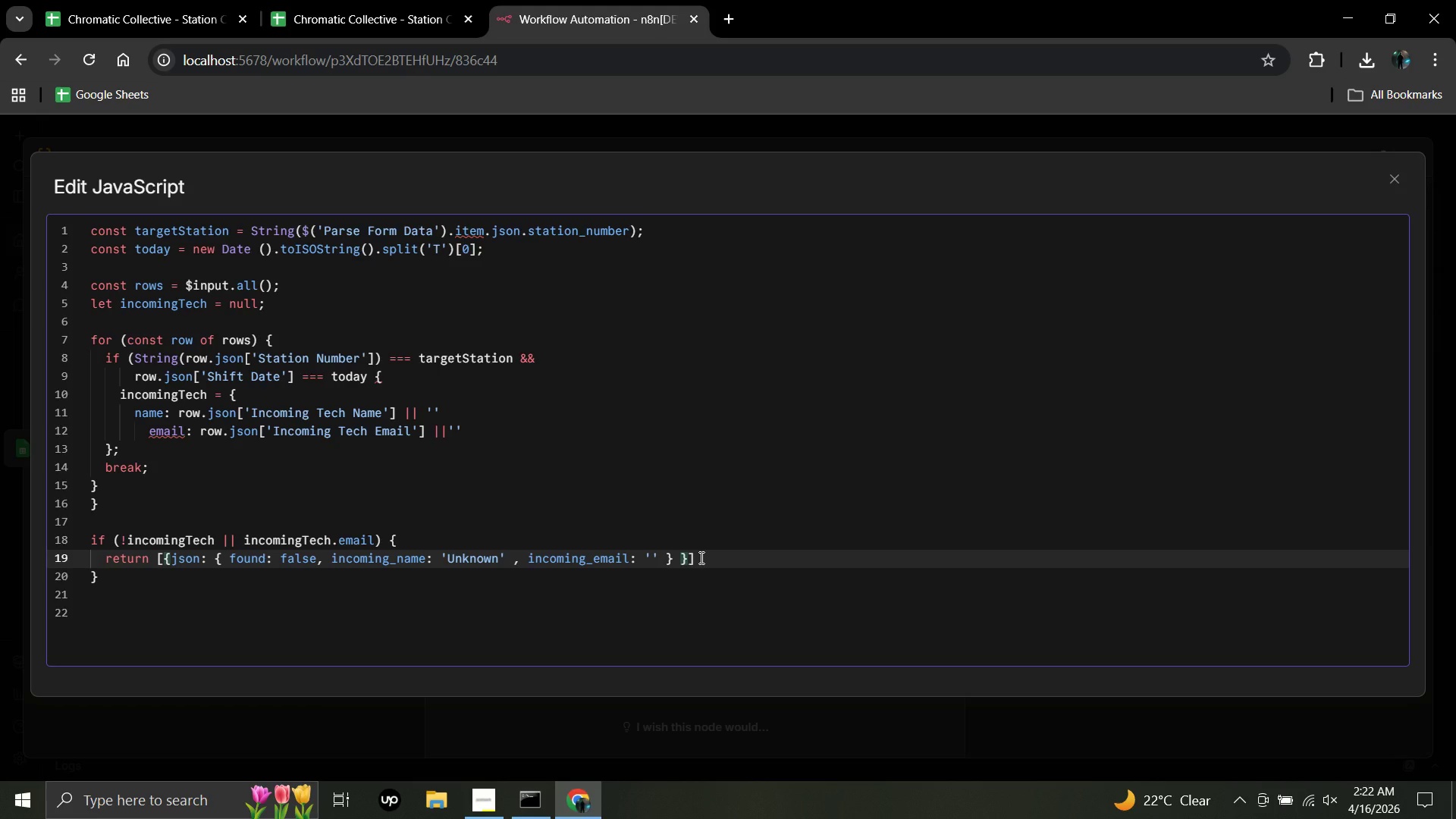 
left_click([700, 557])
 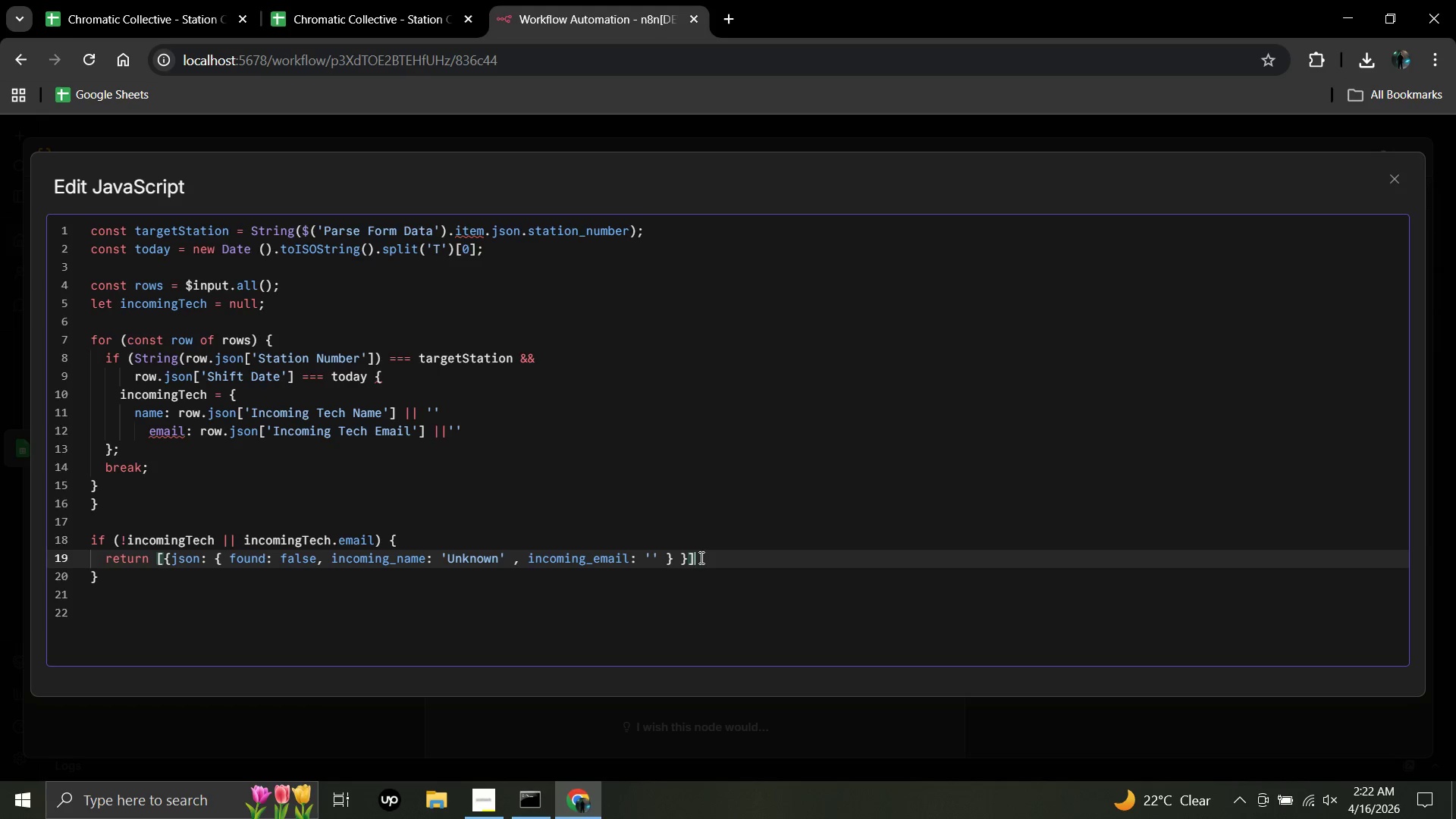 
key(Semicolon)
 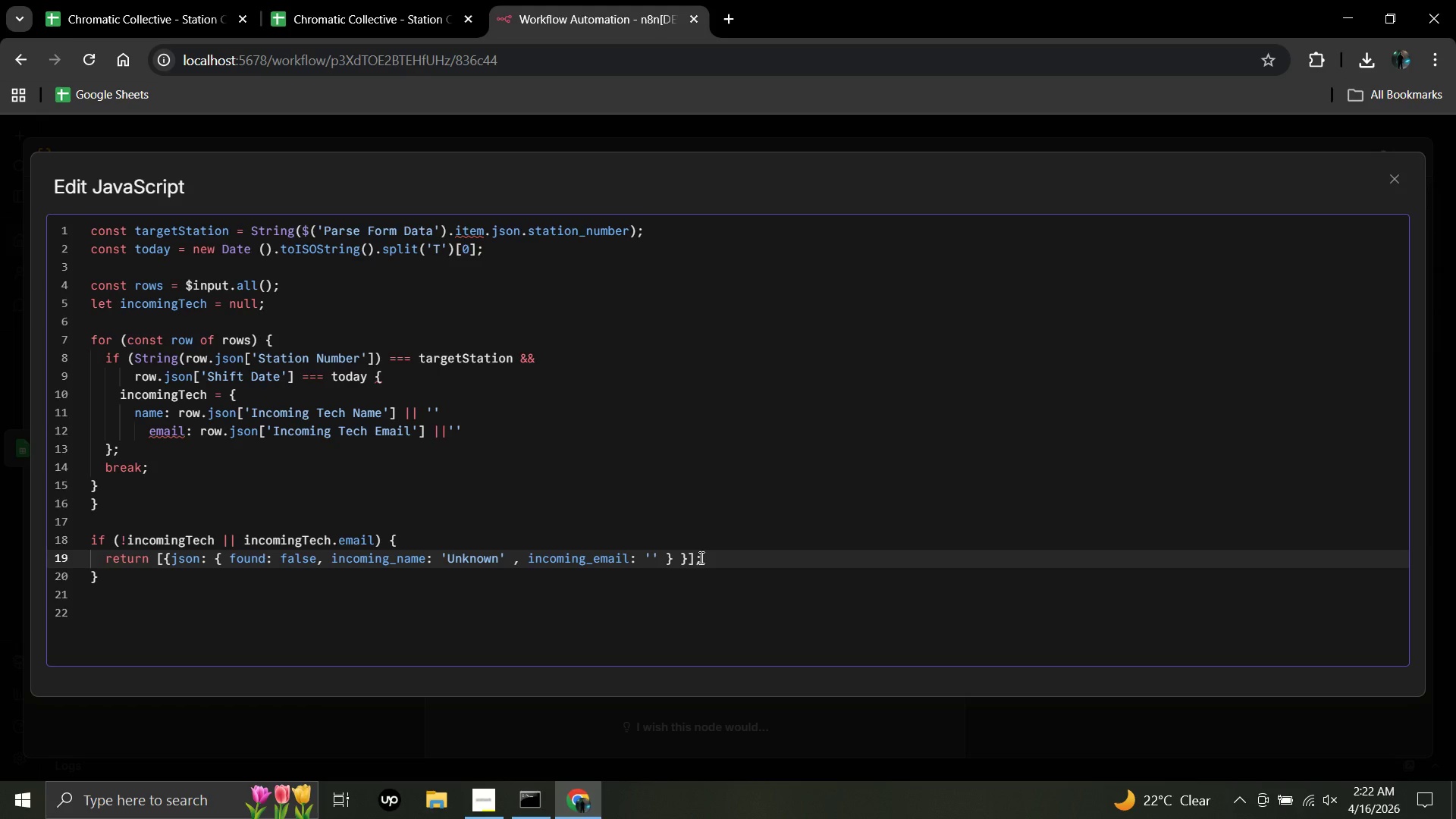 
wait(12.2)
 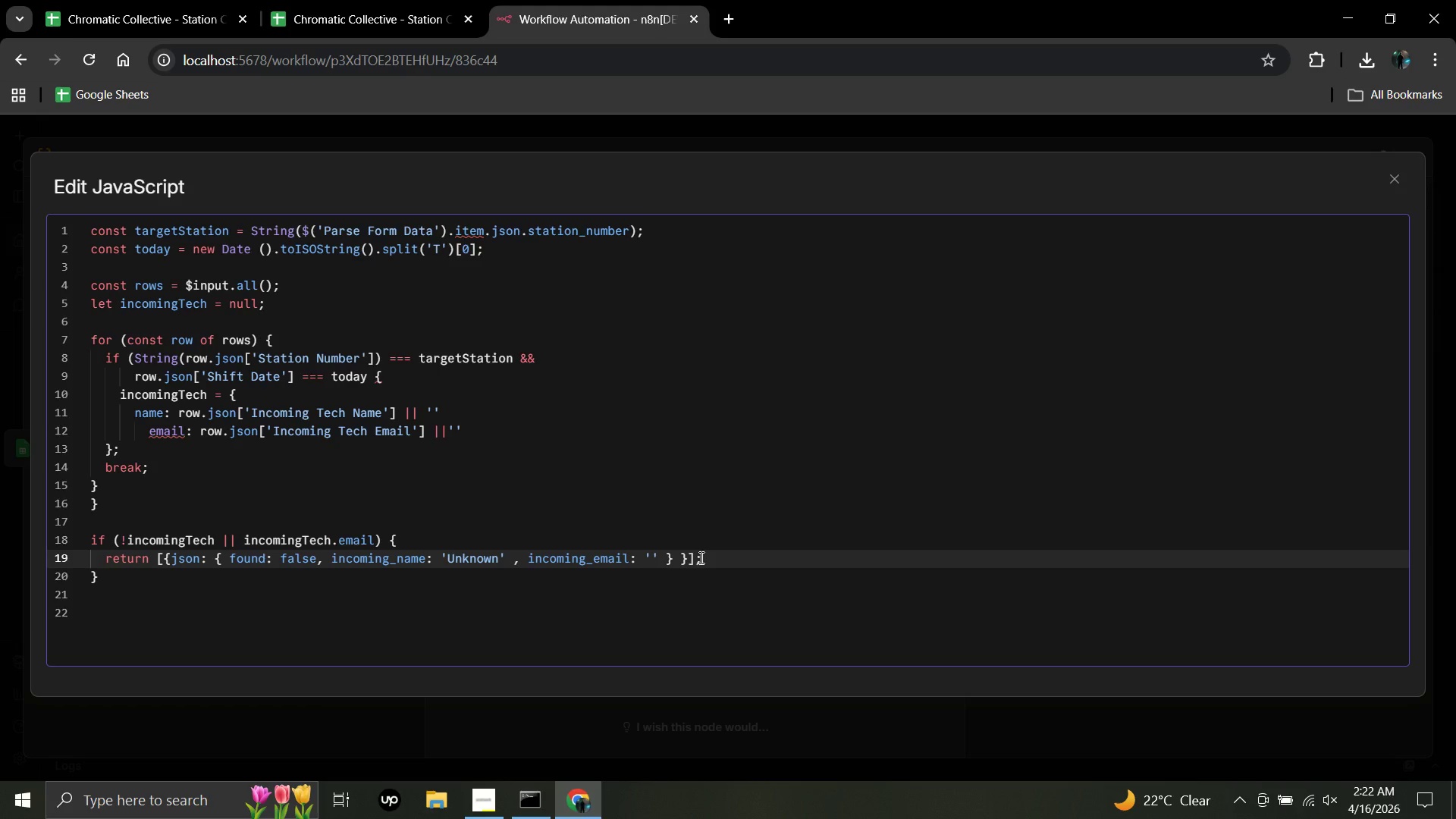 
key(Enter)
 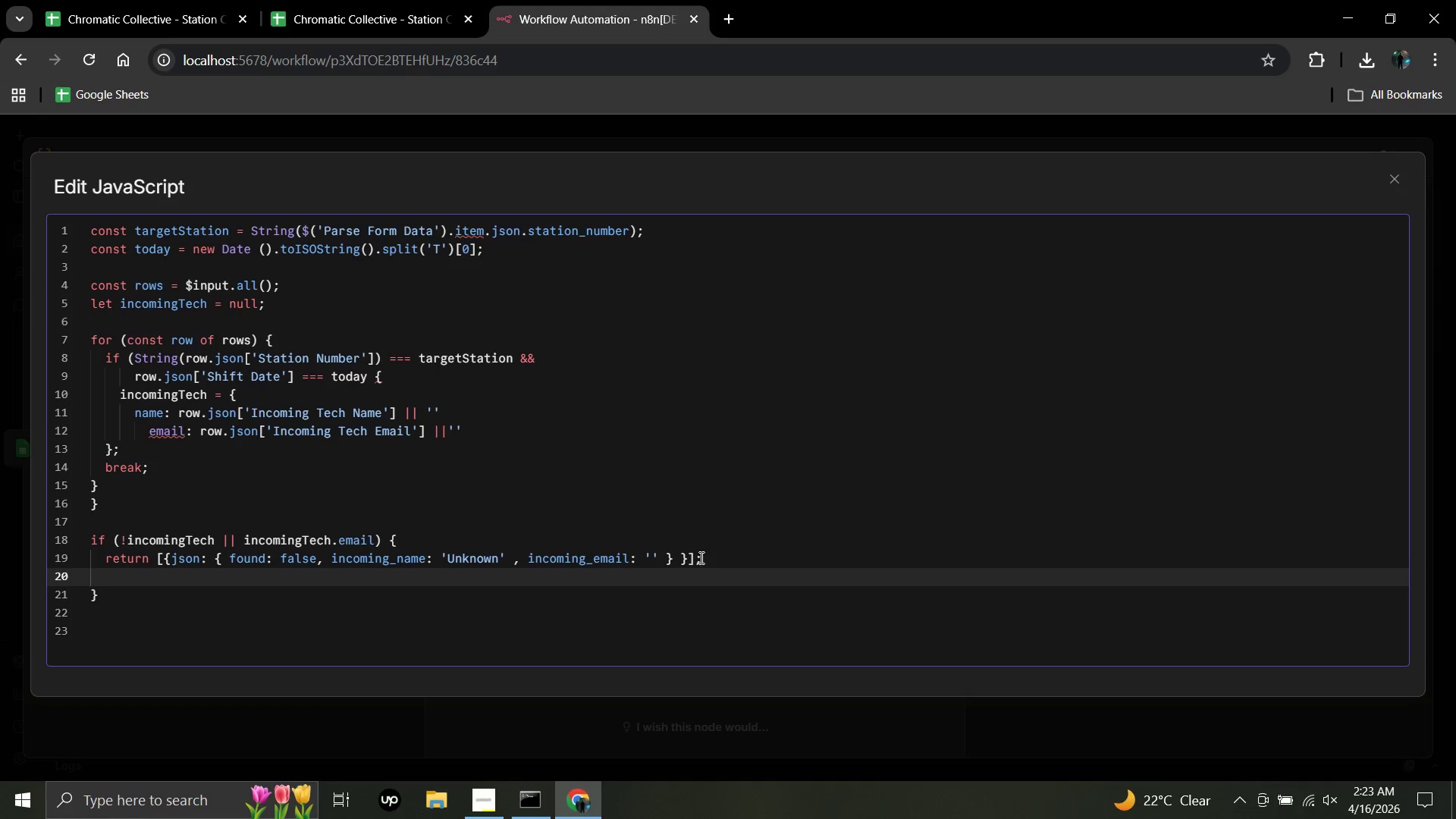 
wait(39.42)
 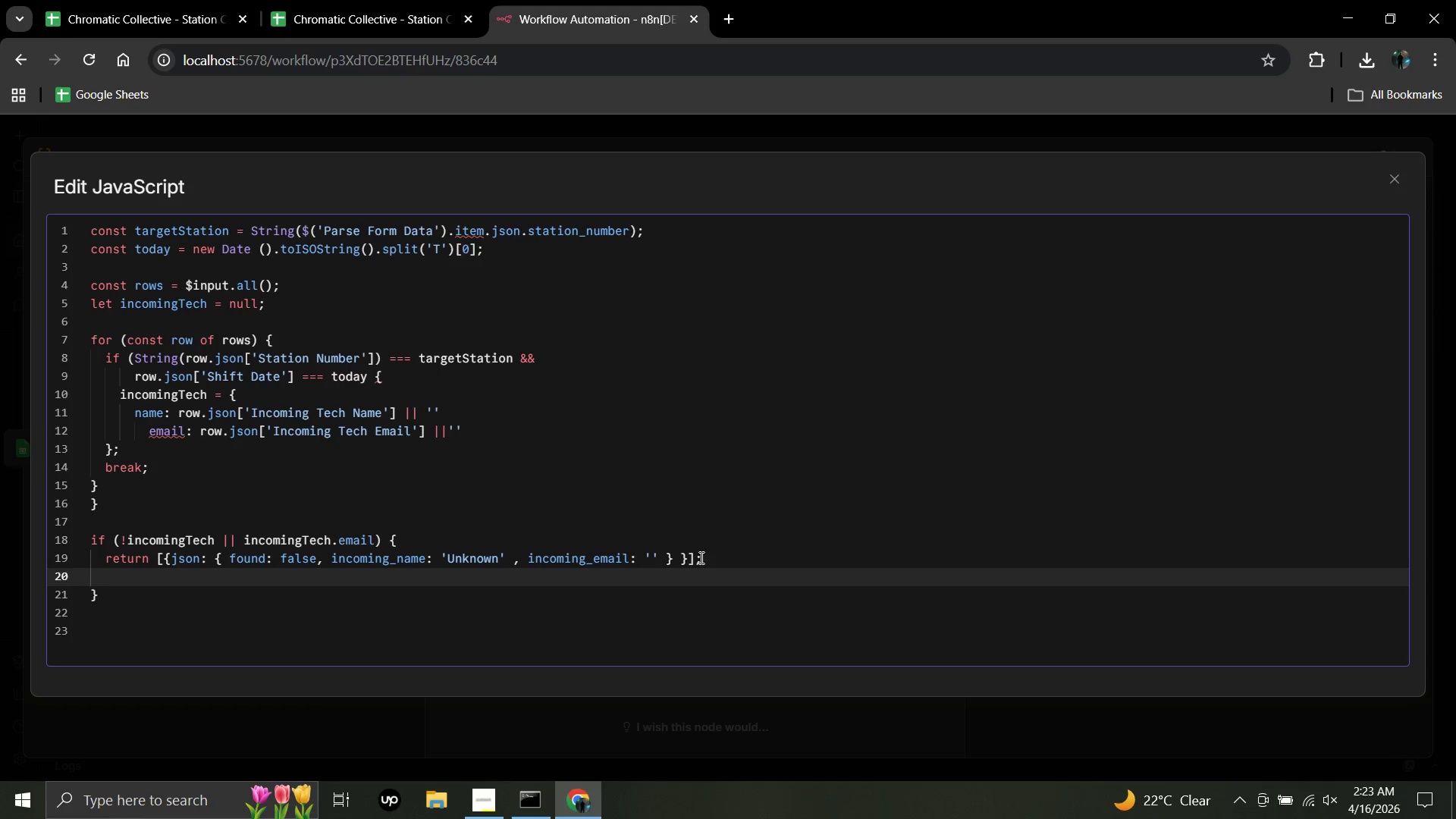 
left_click([88, 594])
 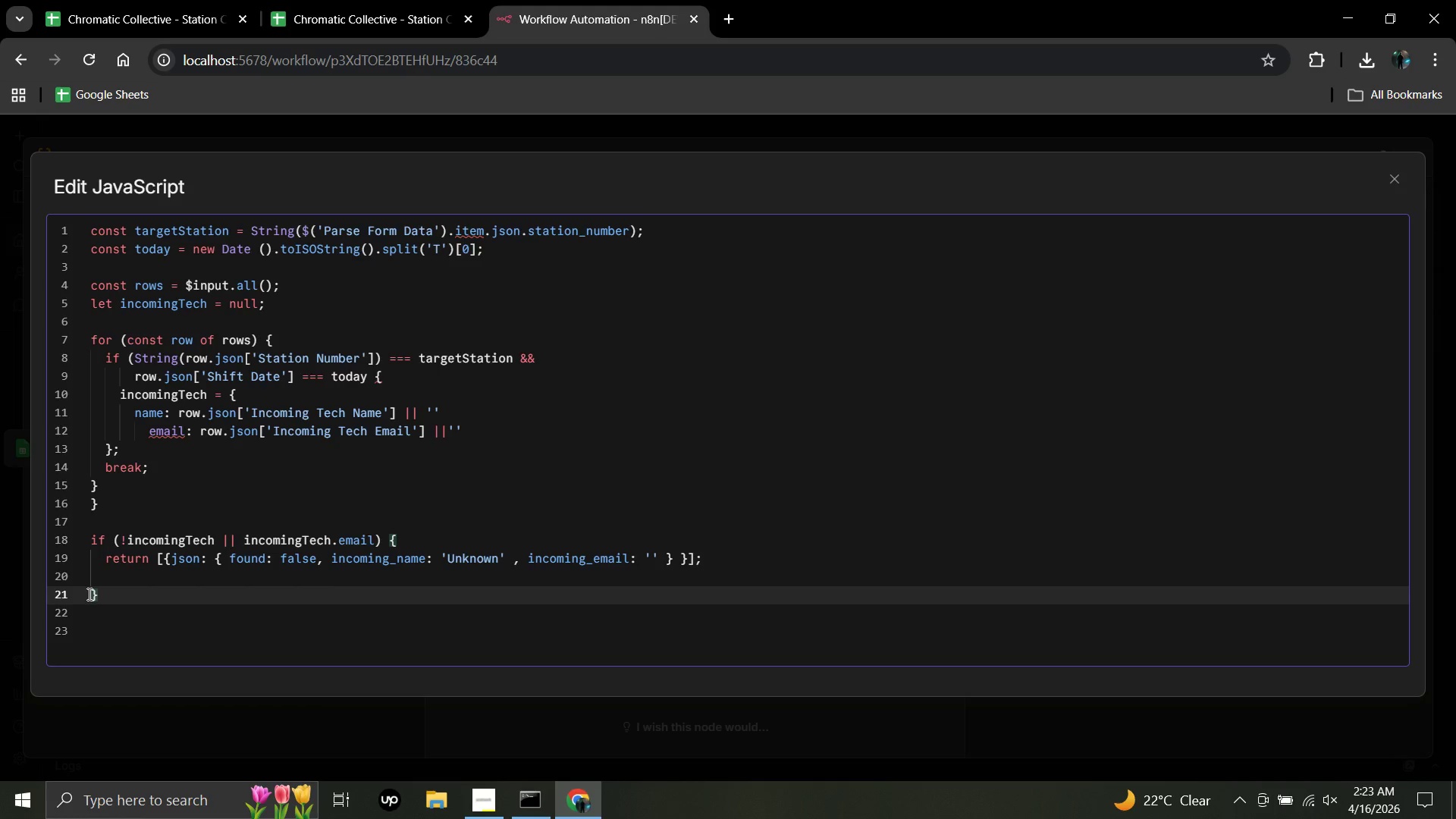 
key(Backspace)
 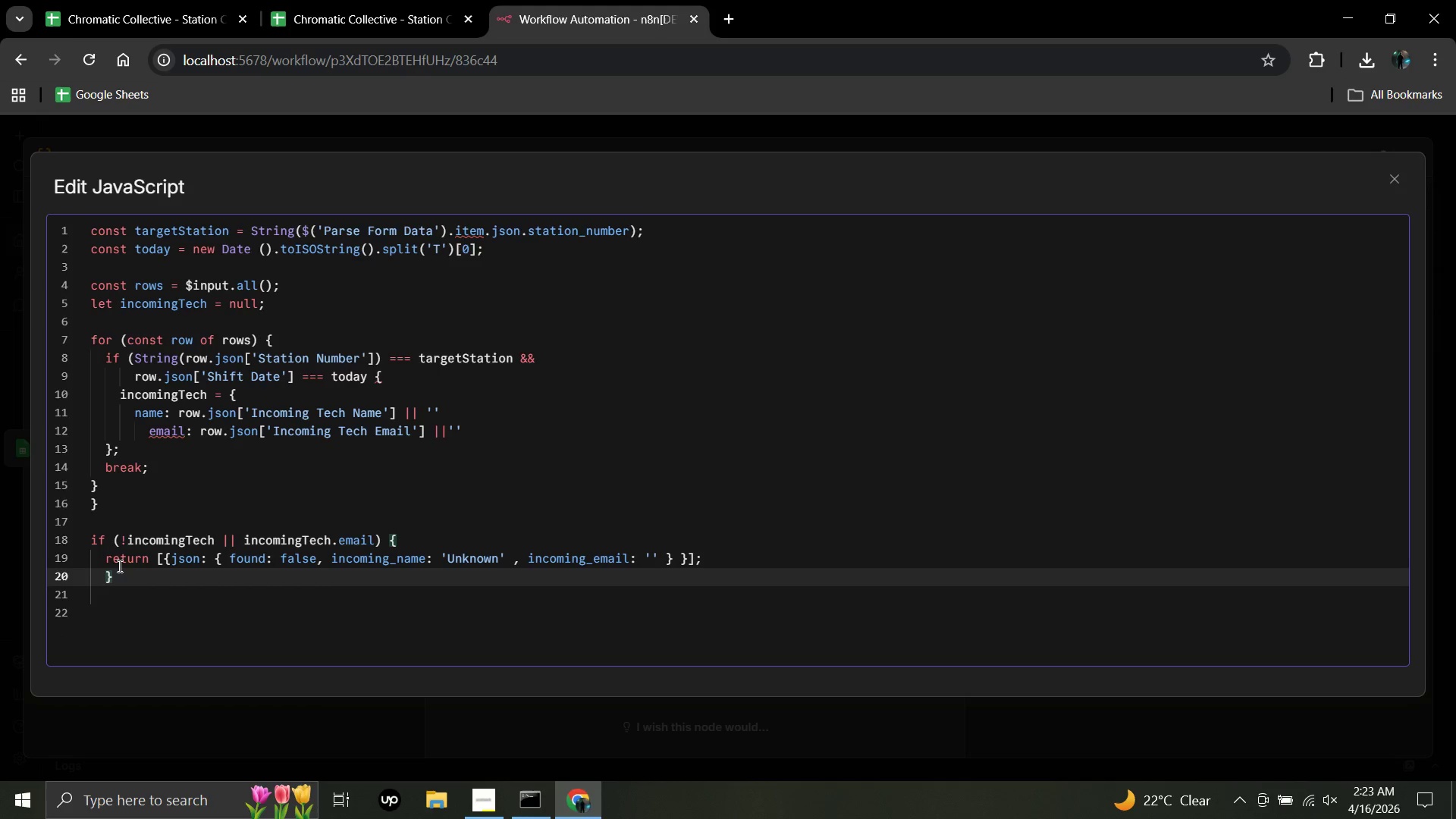 
wait(9.34)
 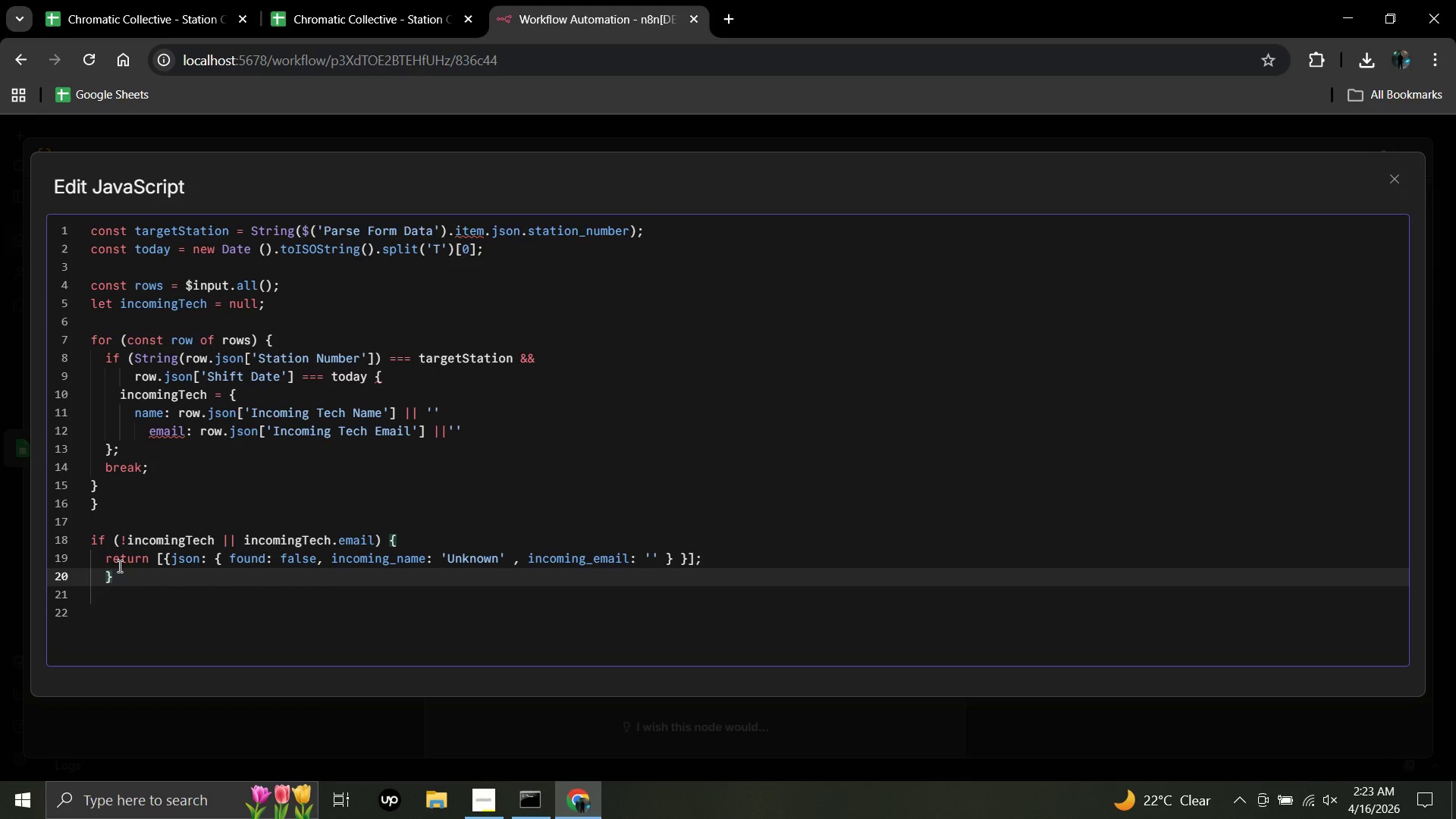 
left_click([115, 579])
 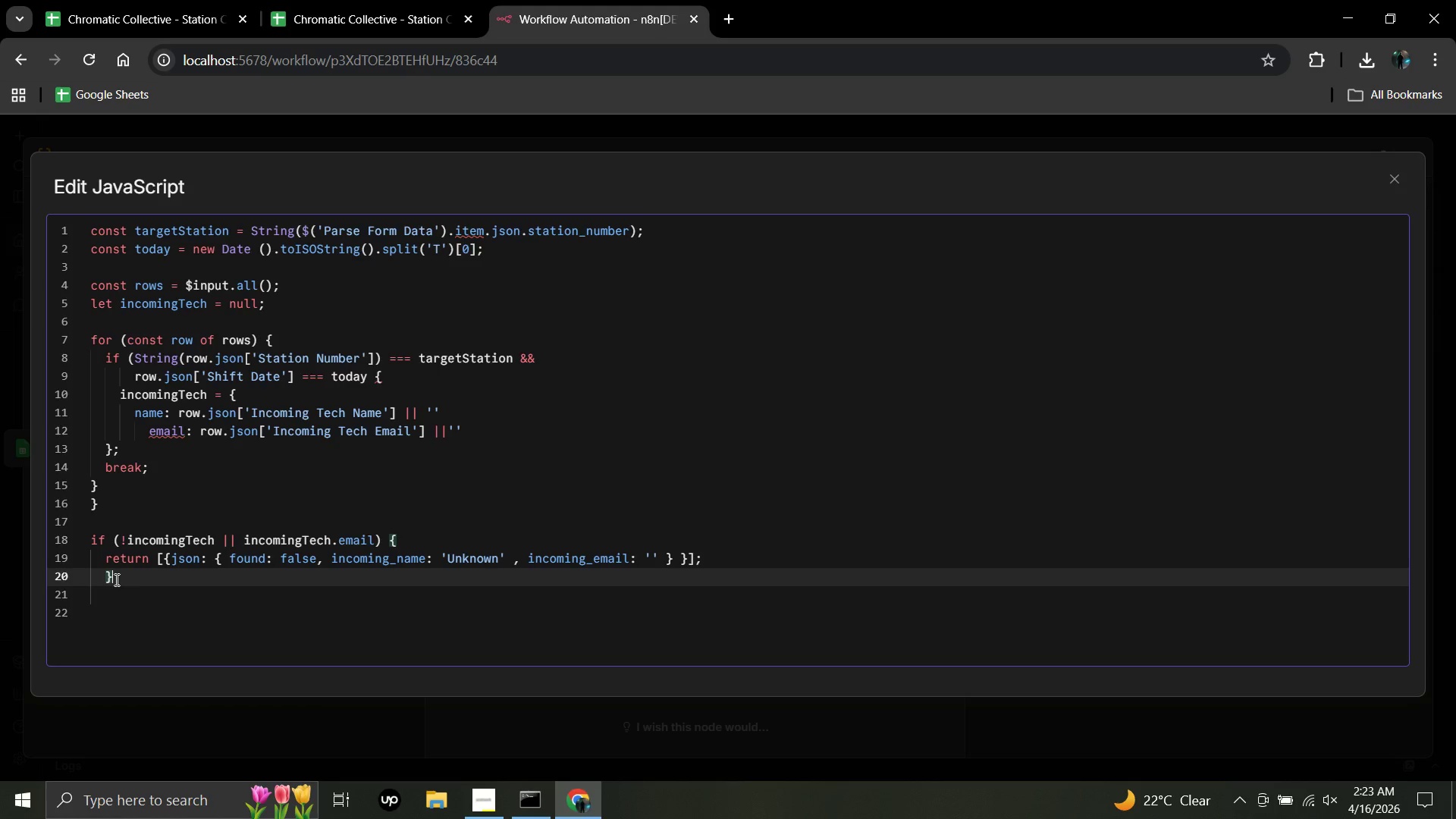 
key(Enter)
 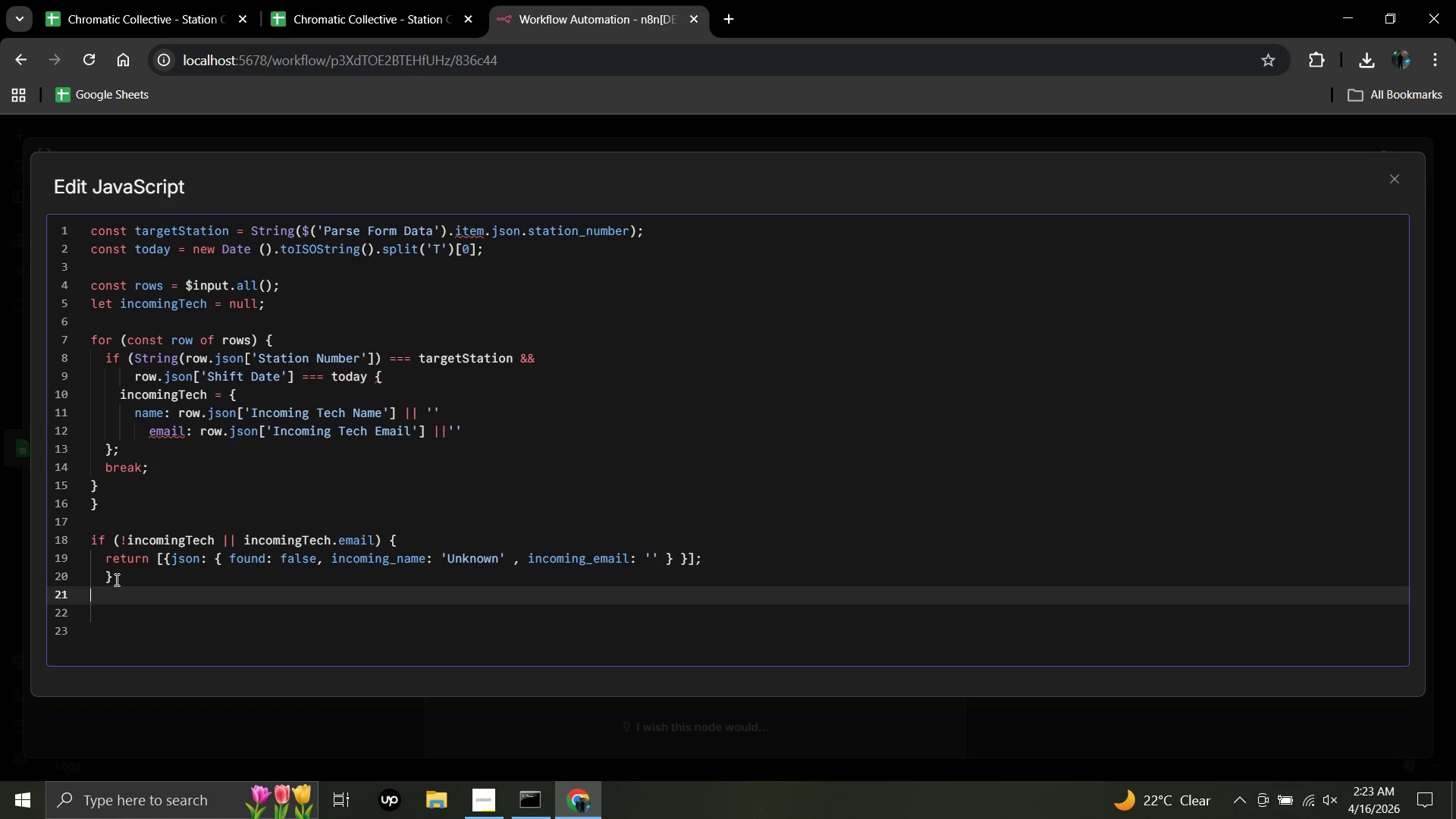 
key(Enter)
 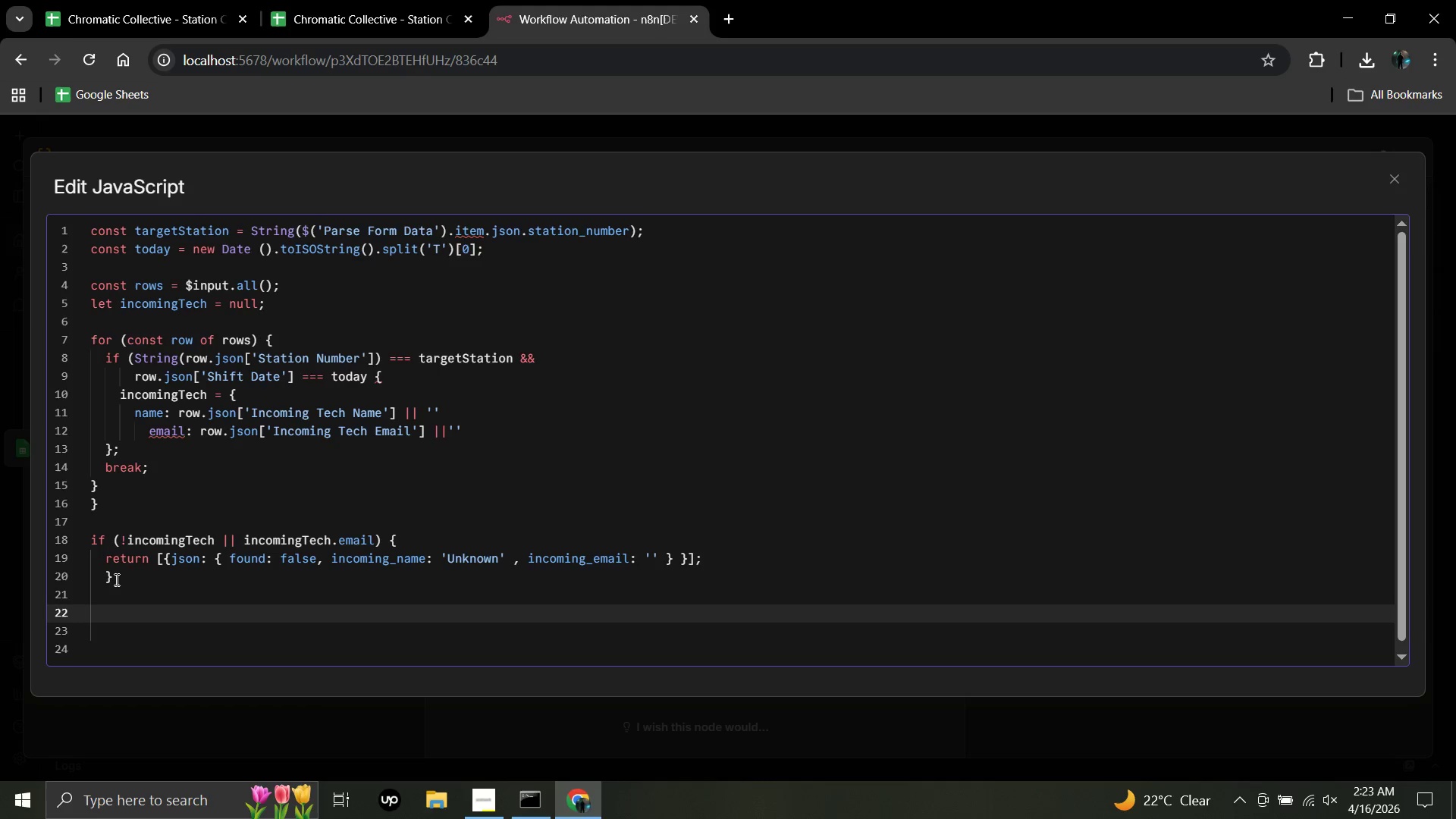 
wait(20.36)
 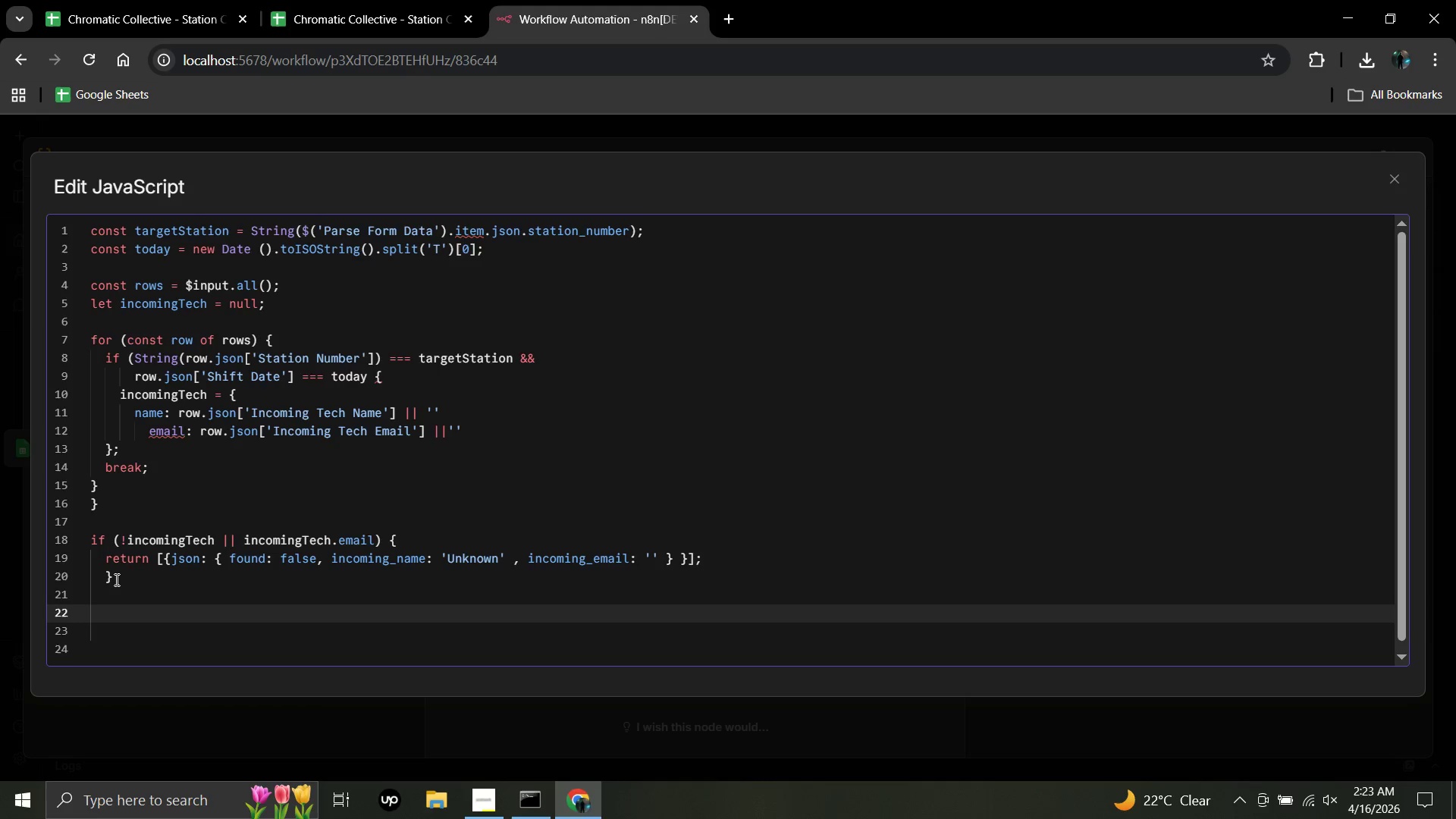 
type(RETURN)
key(Backspace)
key(Backspace)
key(Backspace)
key(Backspace)
key(Backspace)
key(Backspace)
type(return )
 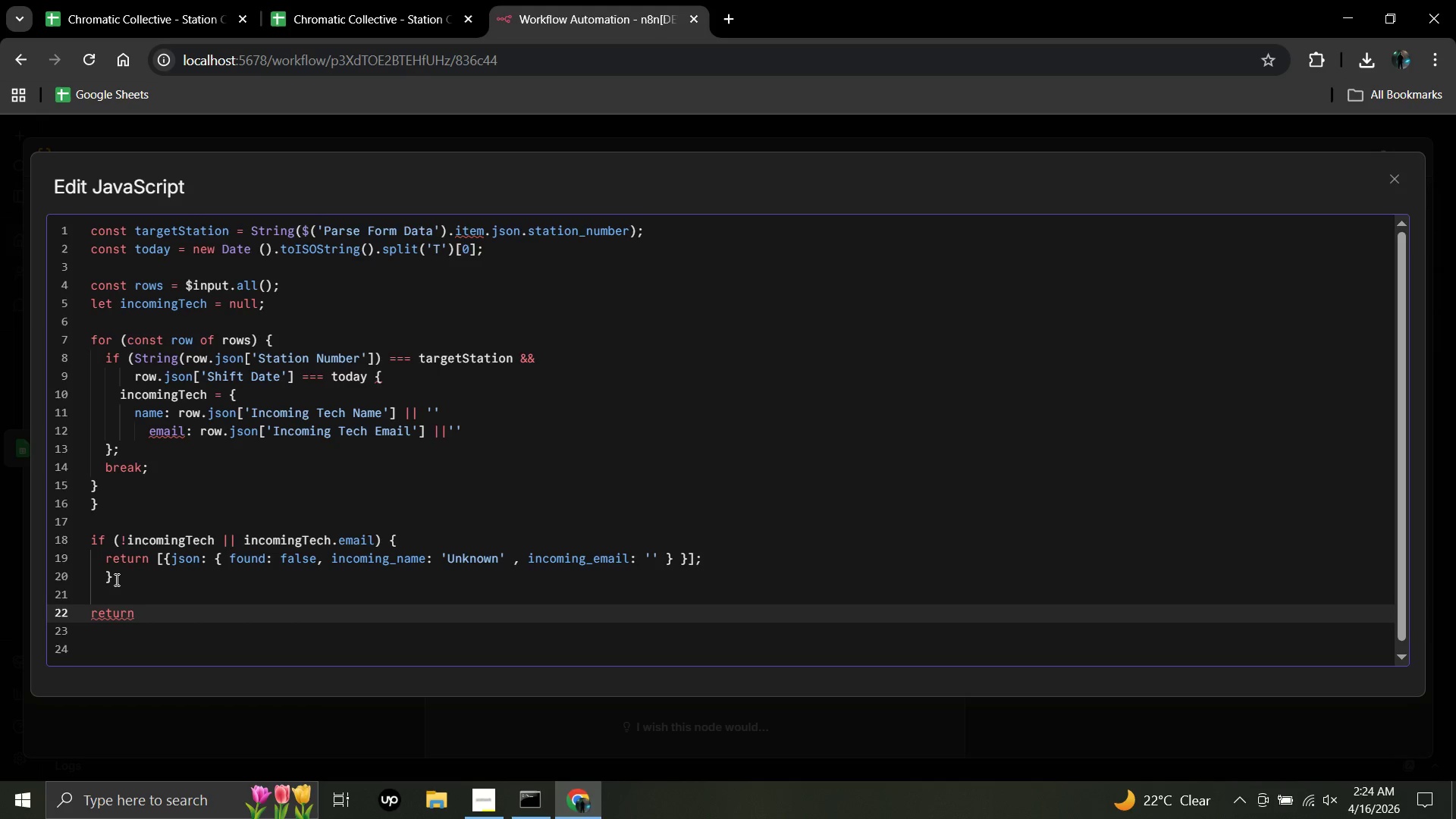 
wait(11.72)
 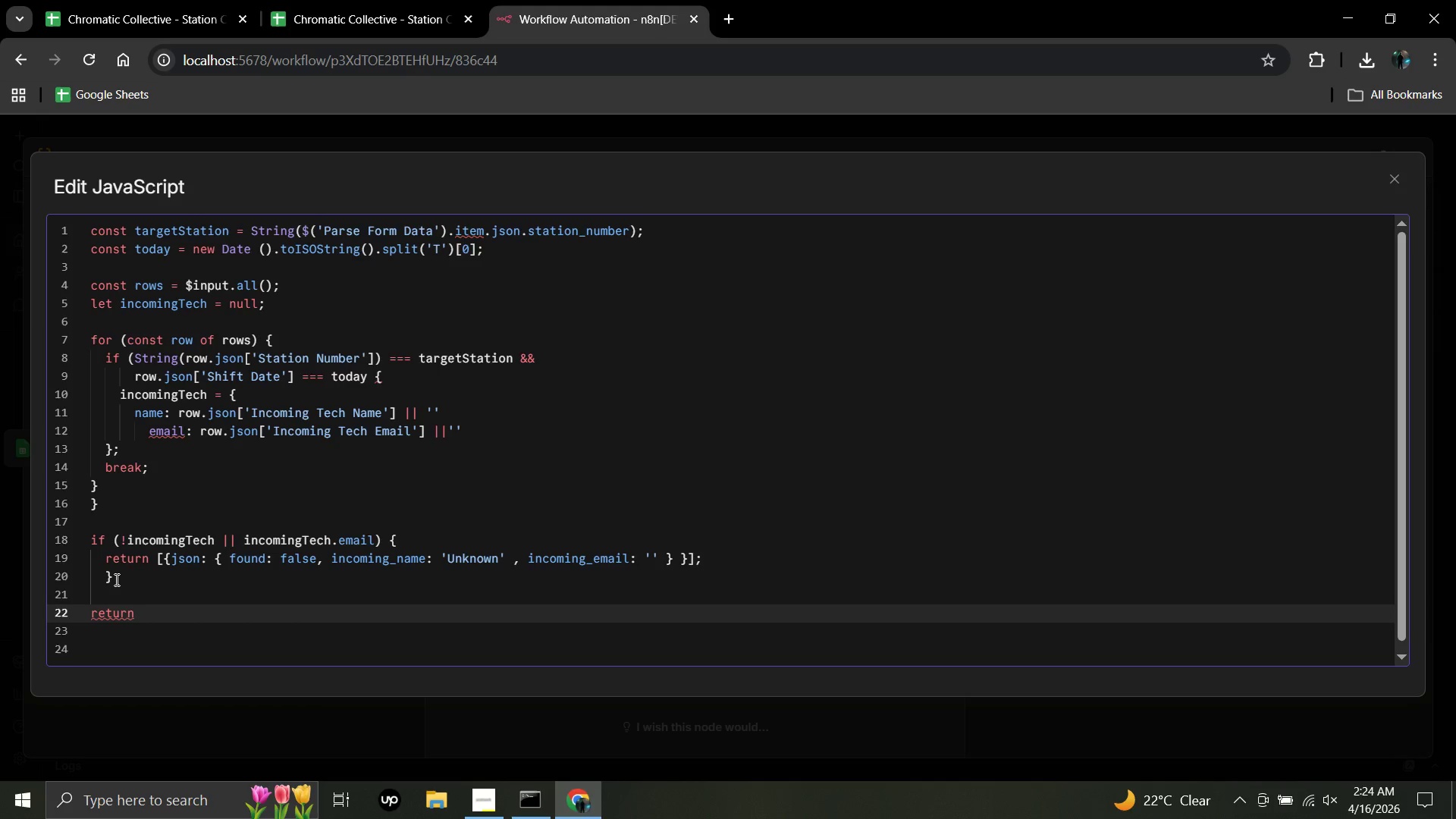 
key(BracketLeft)
 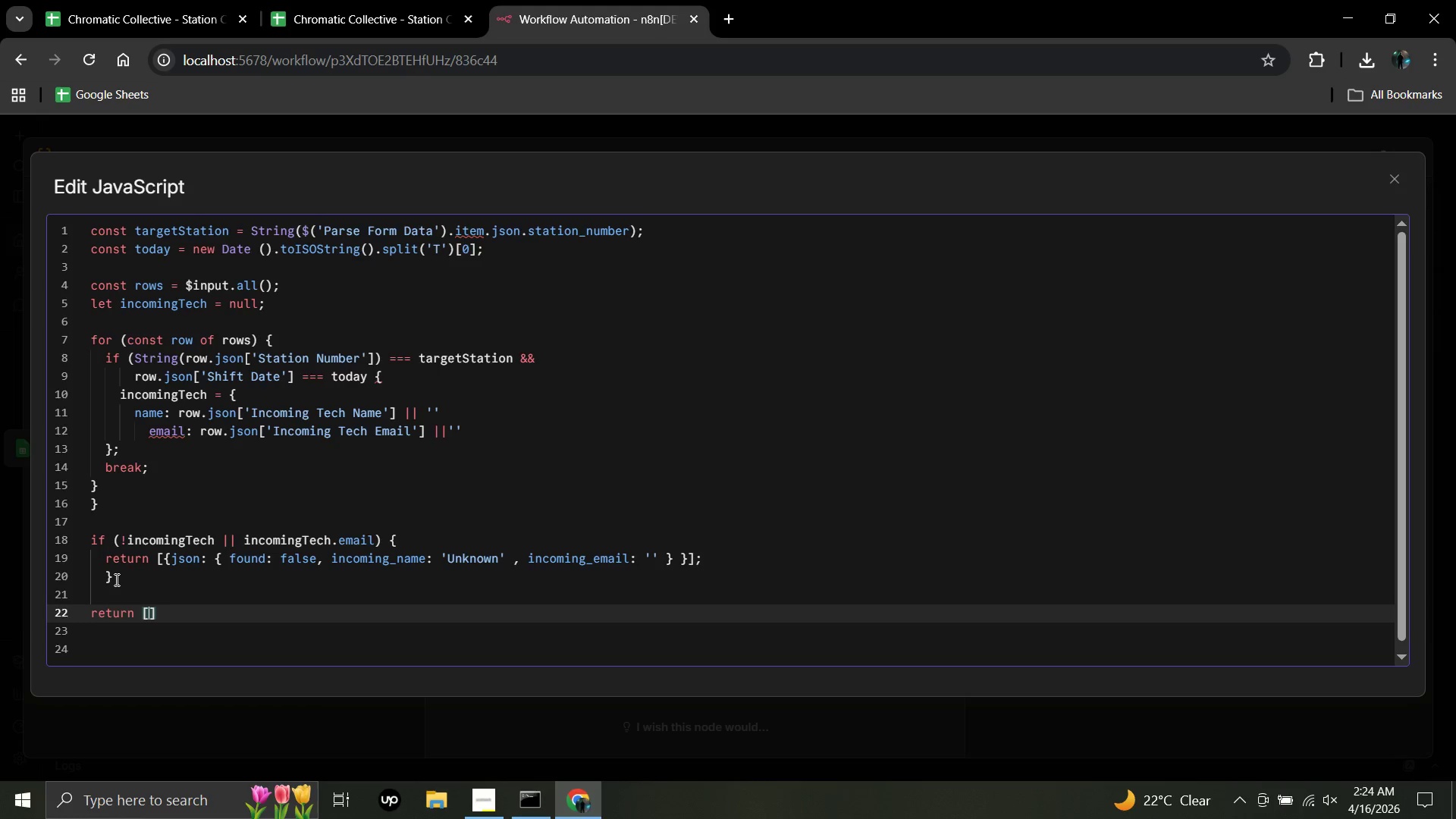 
type({ json)
 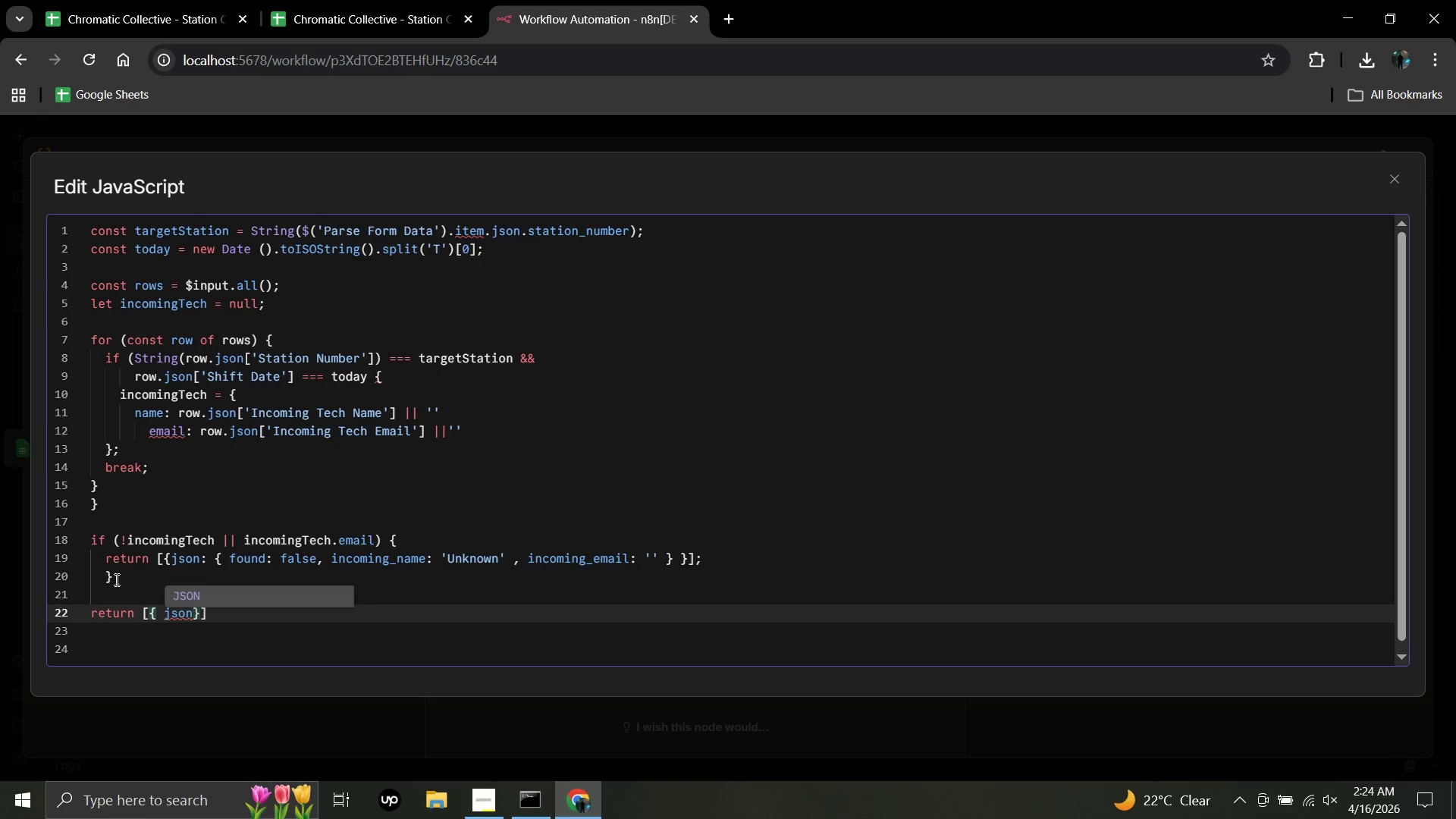 
hold_key(key=ShiftRight, duration=1.25)
 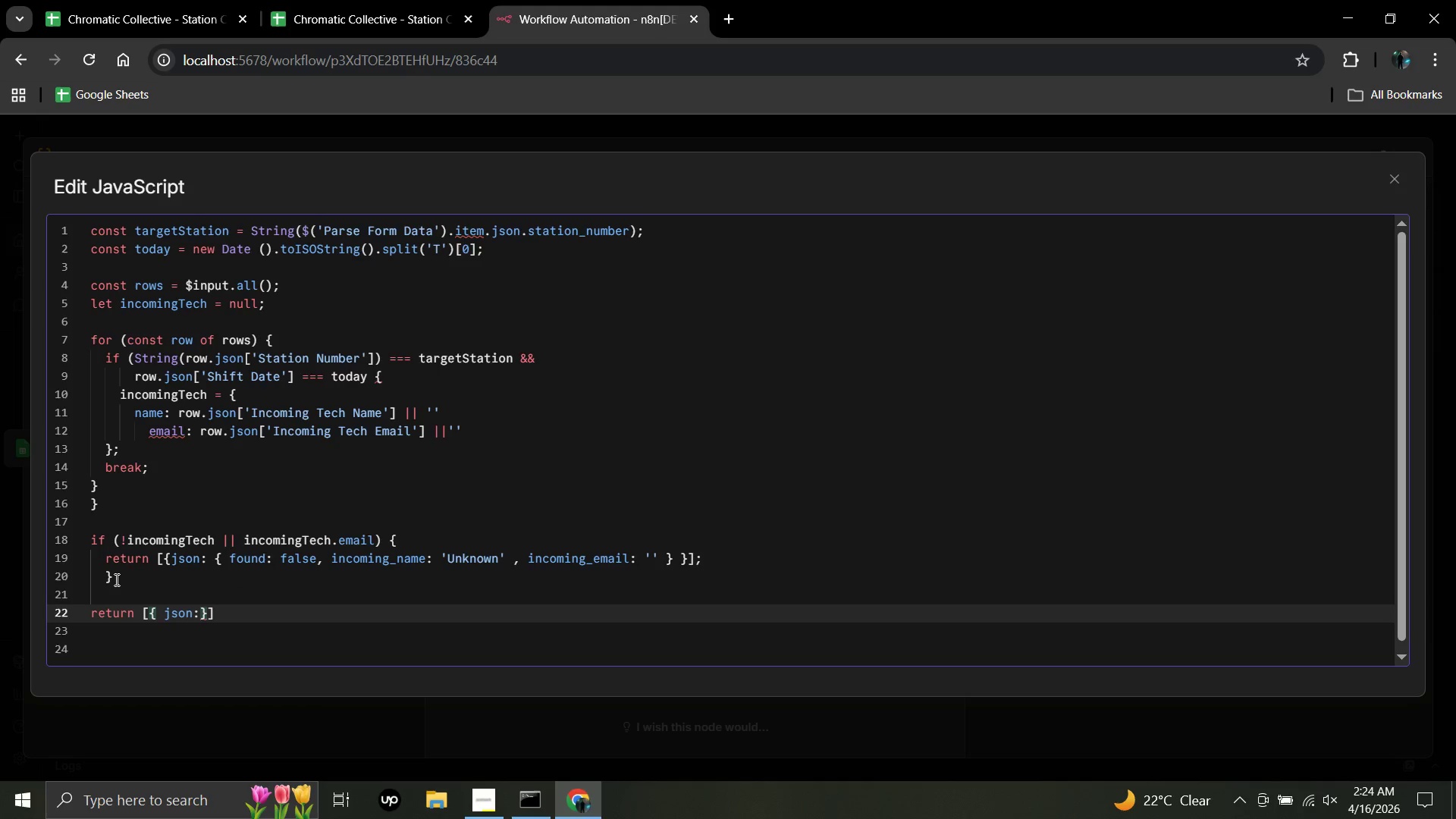 
hold_key(key=Semicolon, duration=0.31)
 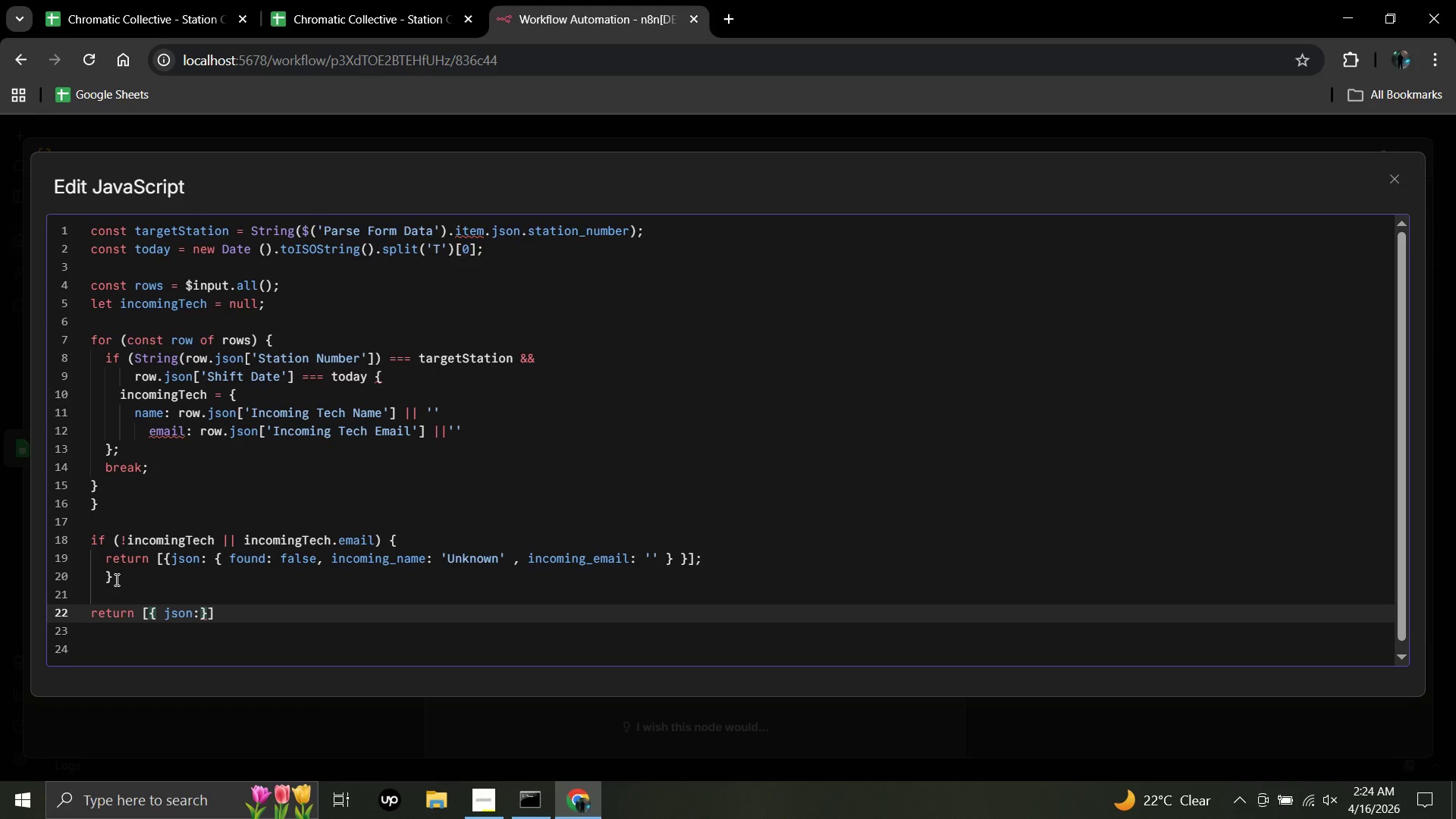 
key(Space)
 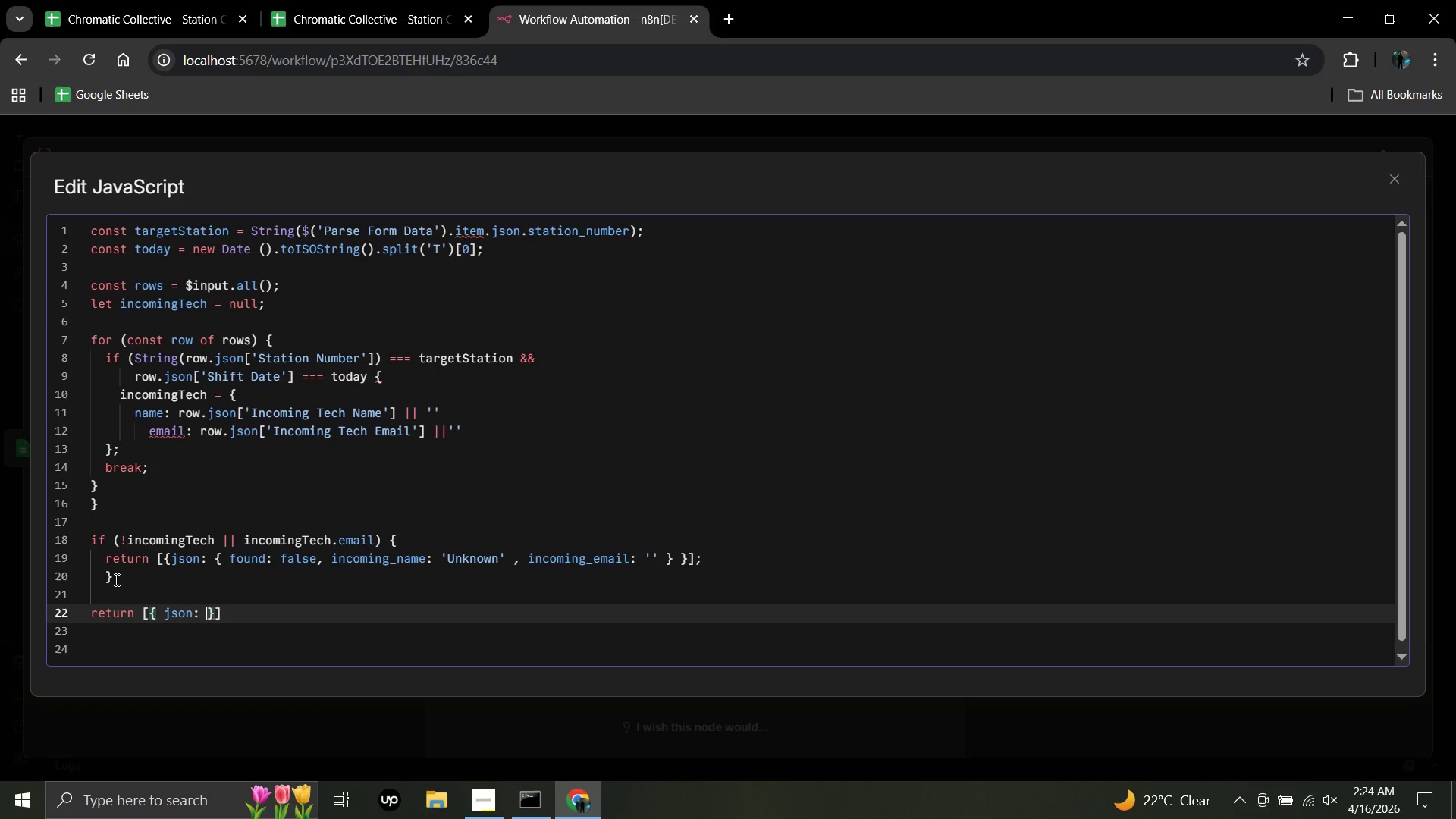 
key(Shift+BracketLeft)
 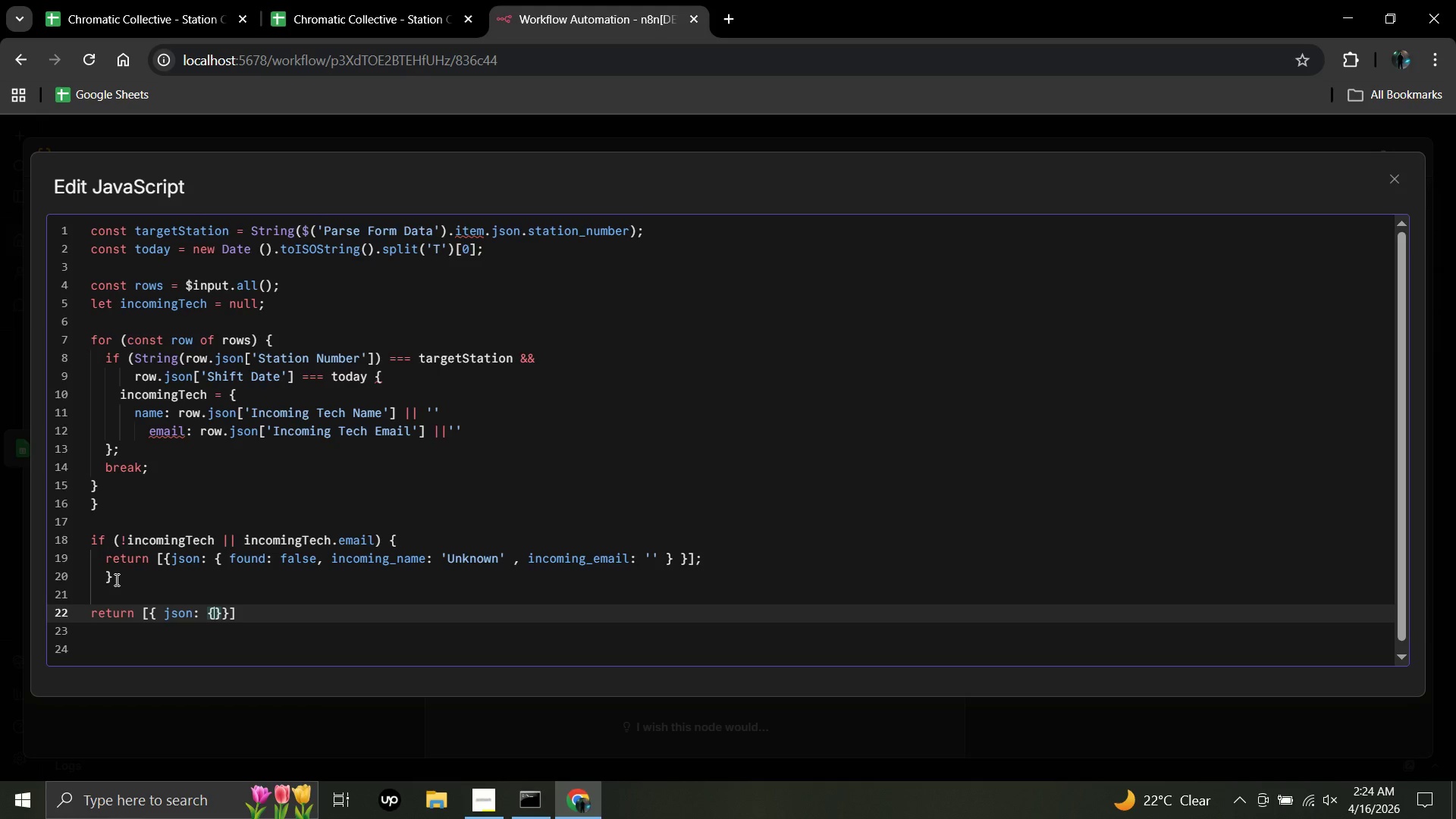 
key(Space)
 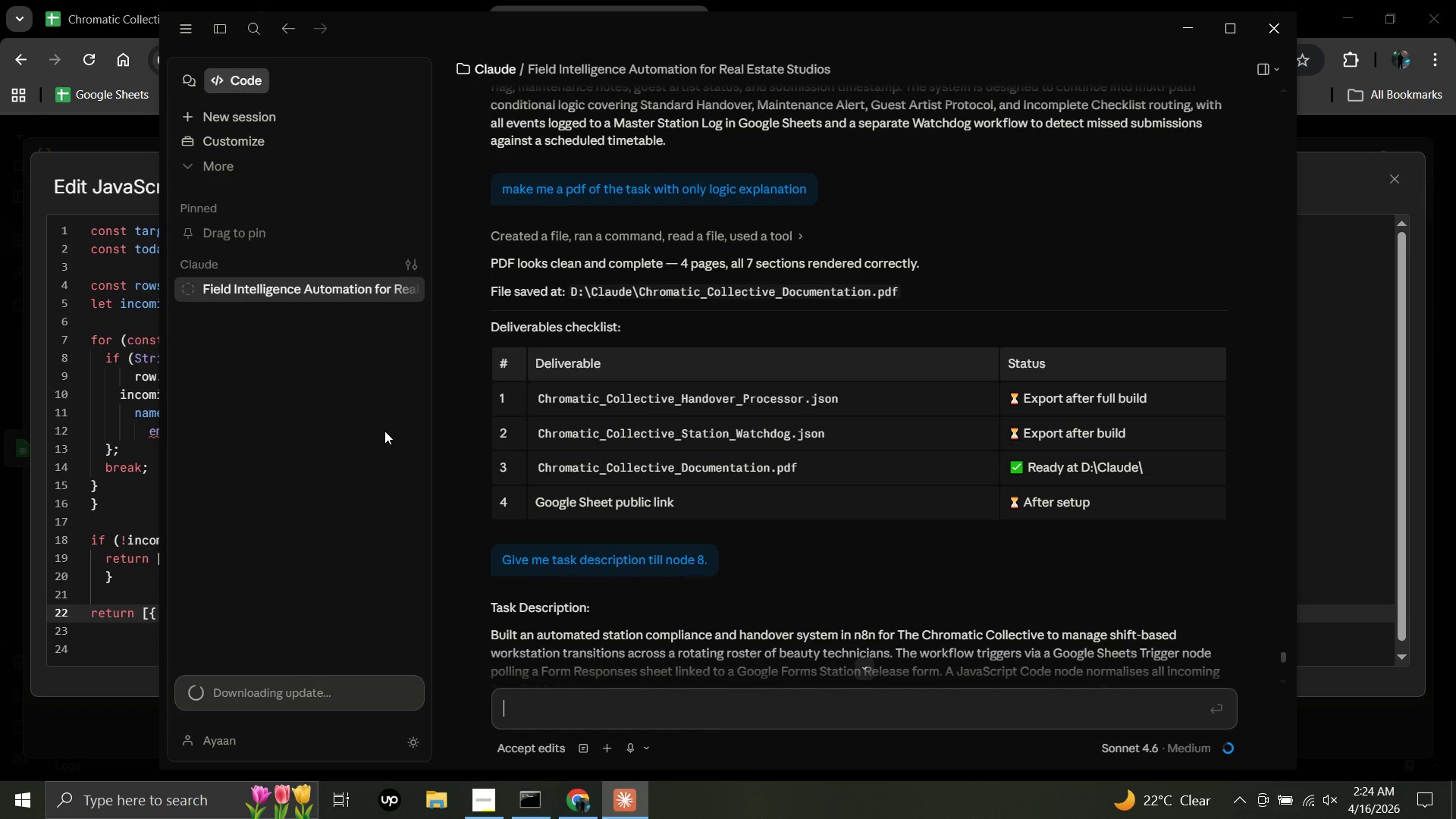 
wait(9.69)
 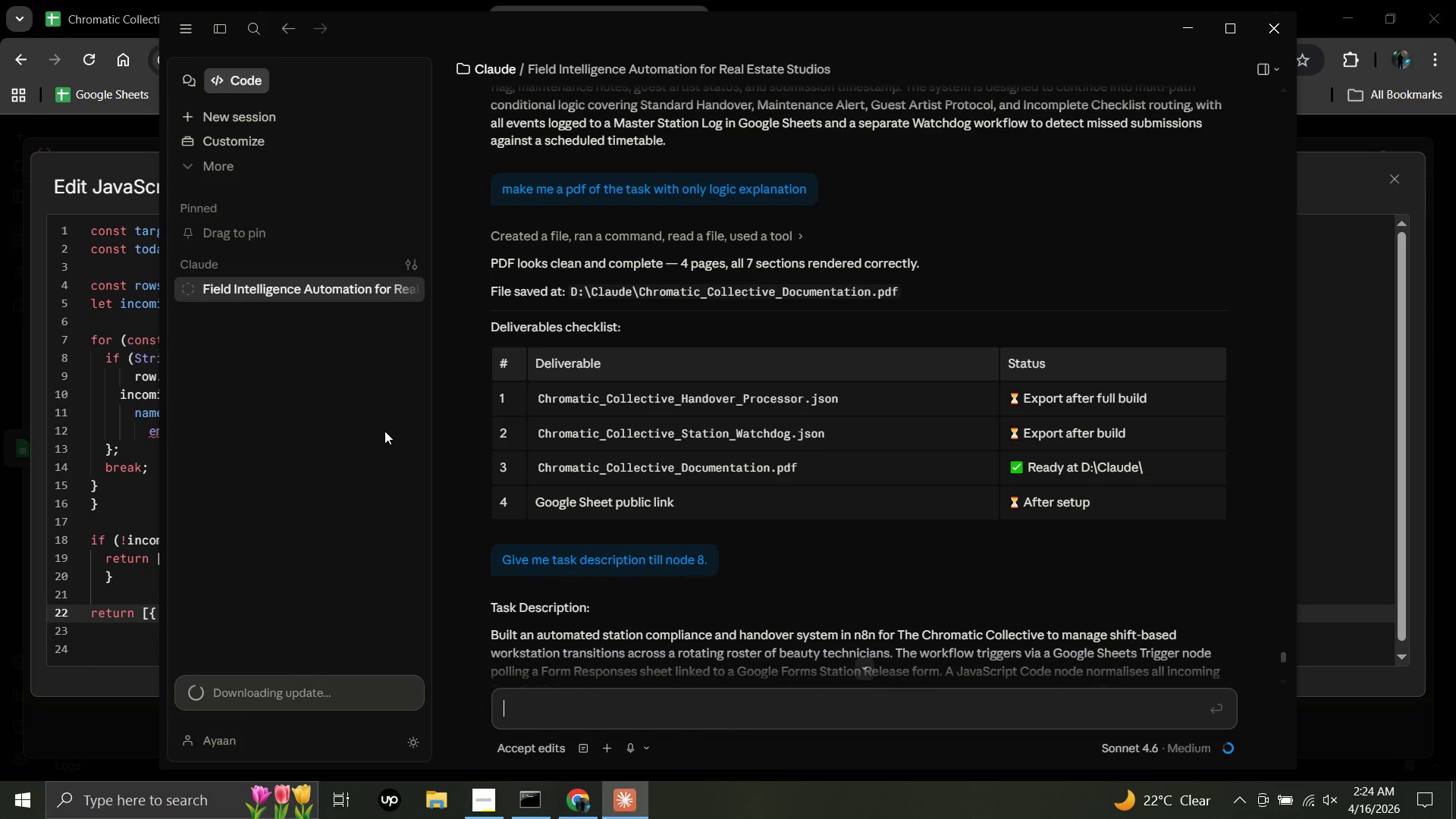 
left_click([1279, 23])
 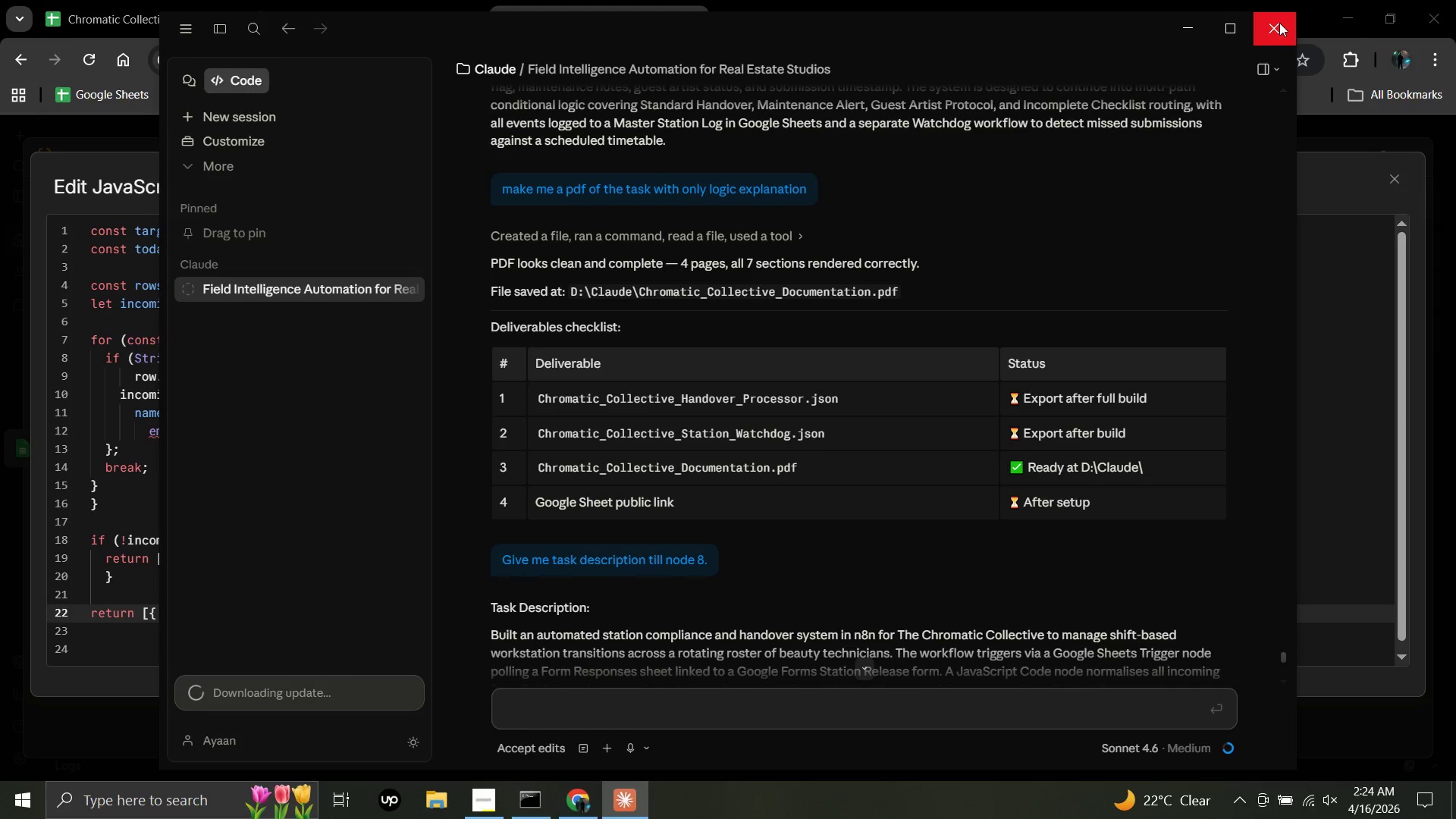 
wait(6.8)
 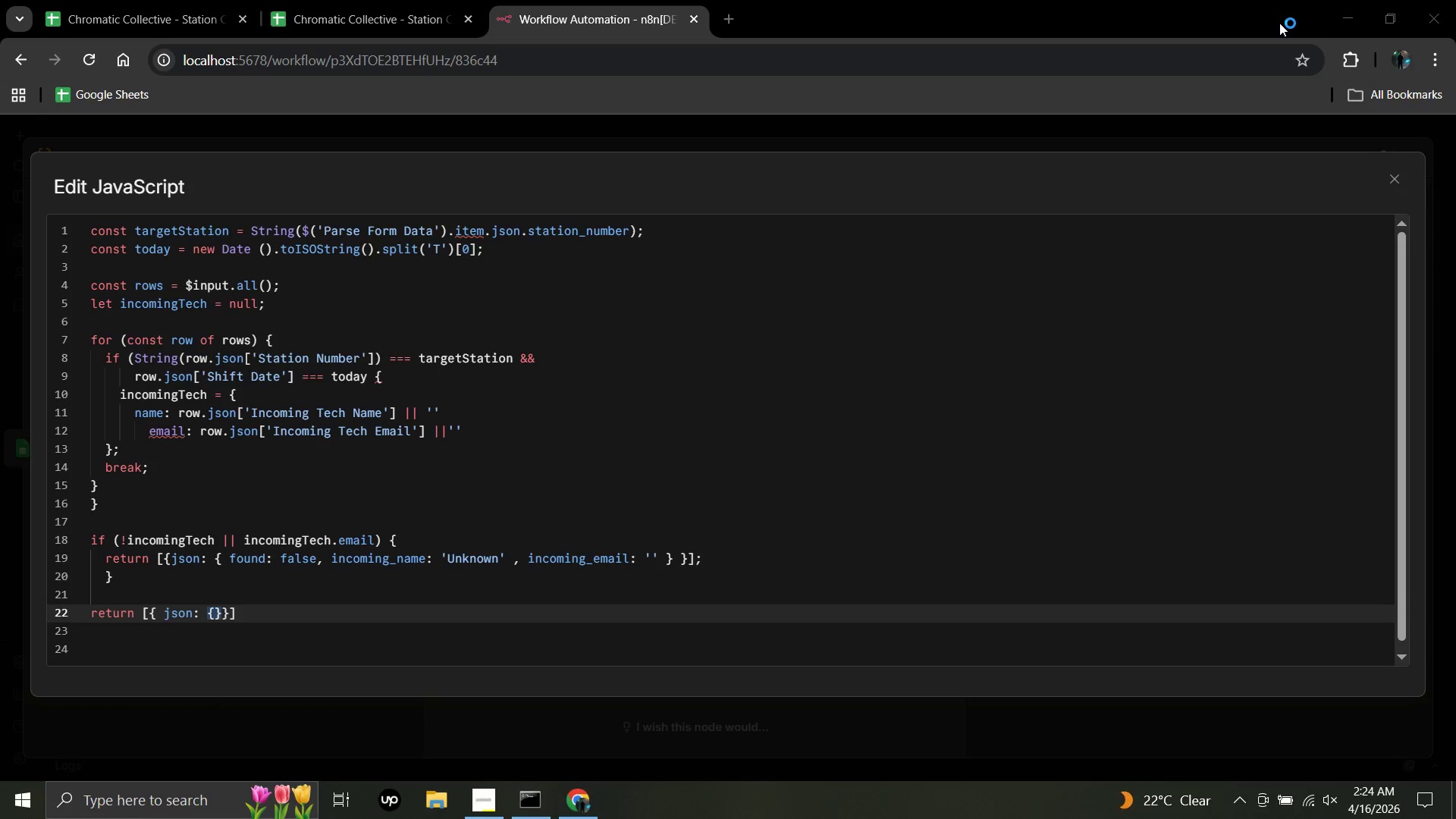 
left_click([1279, 23])
 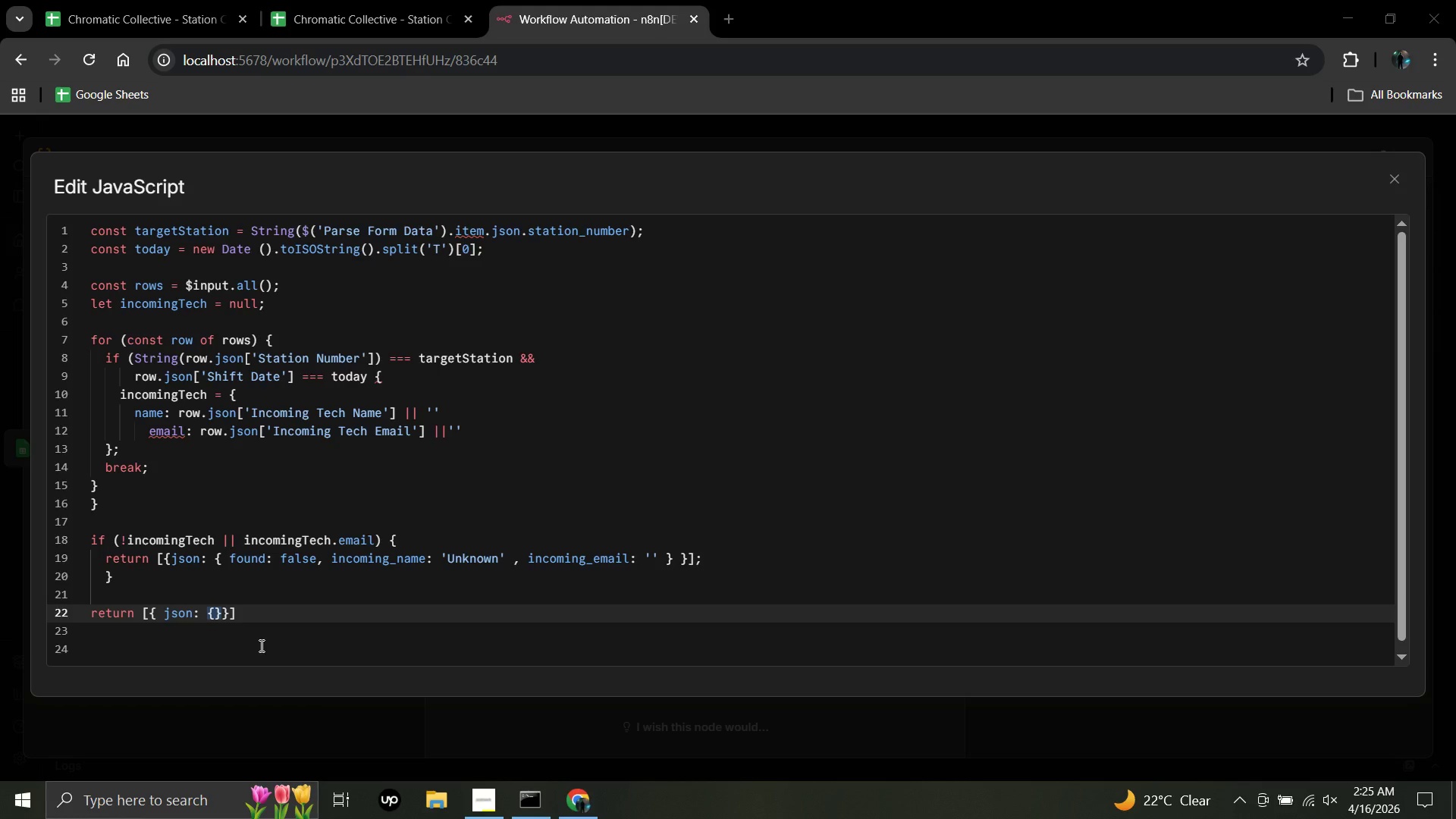 
wait(23.36)
 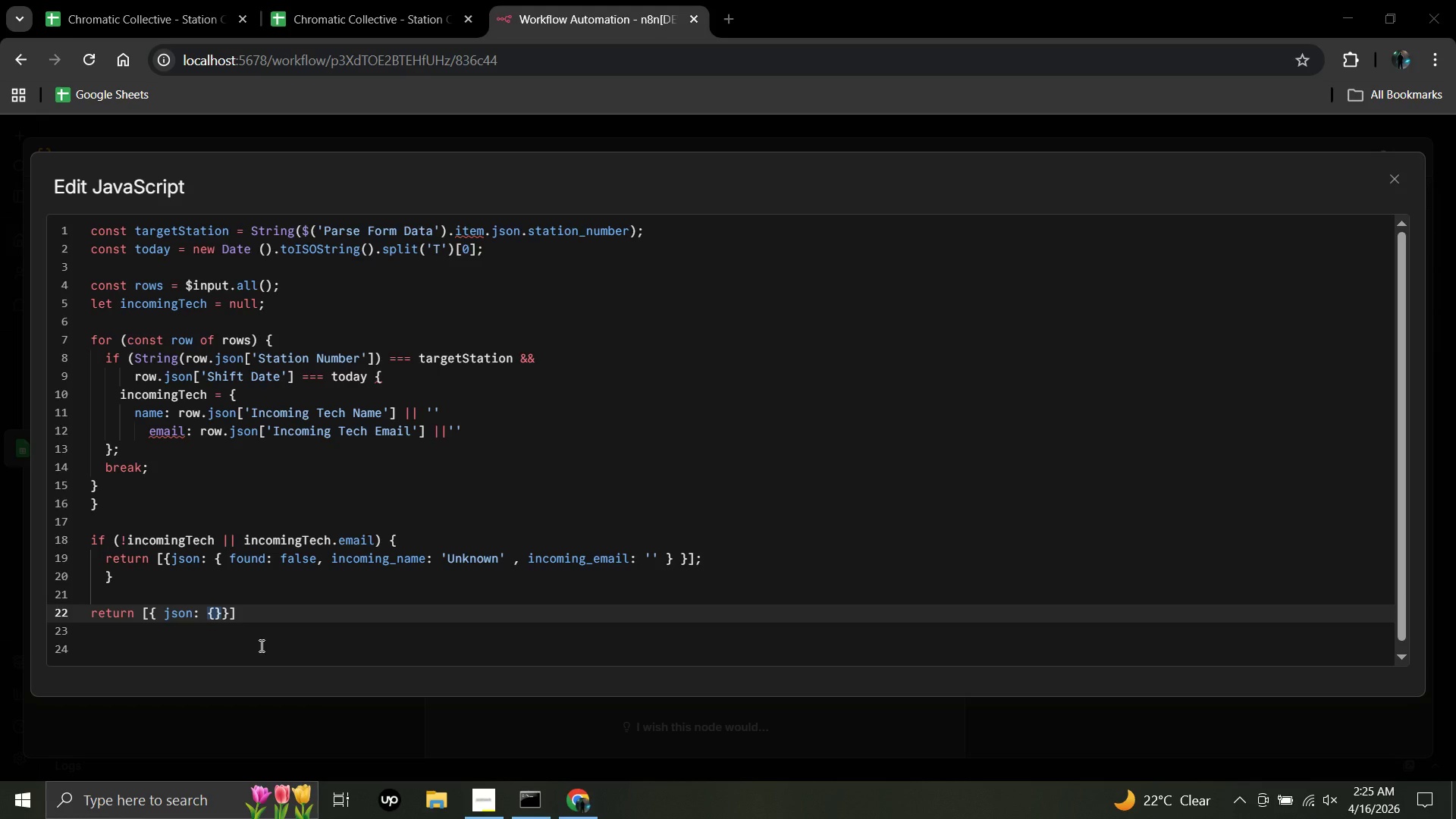 
left_click([214, 612])
 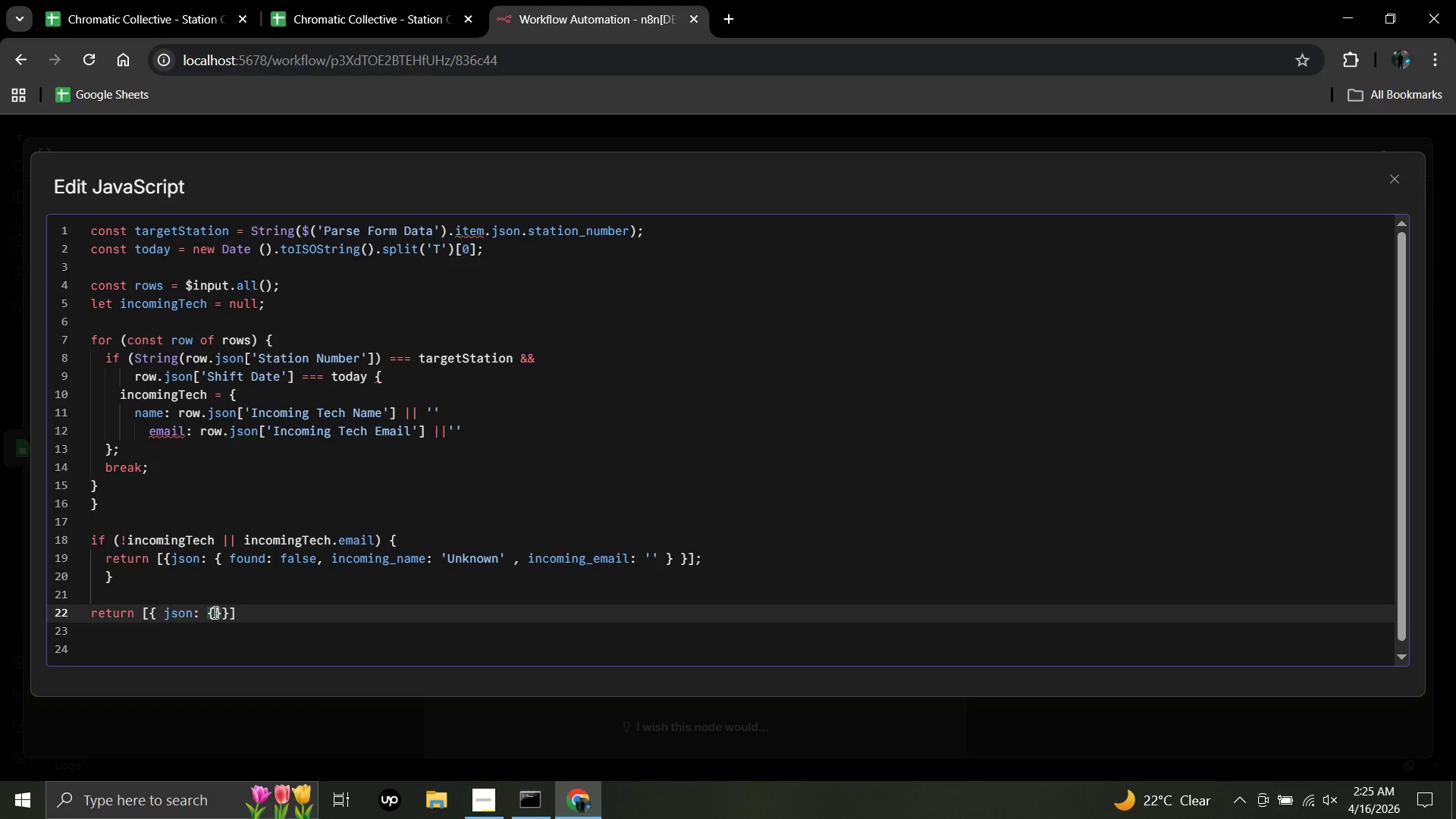 
type( found)
 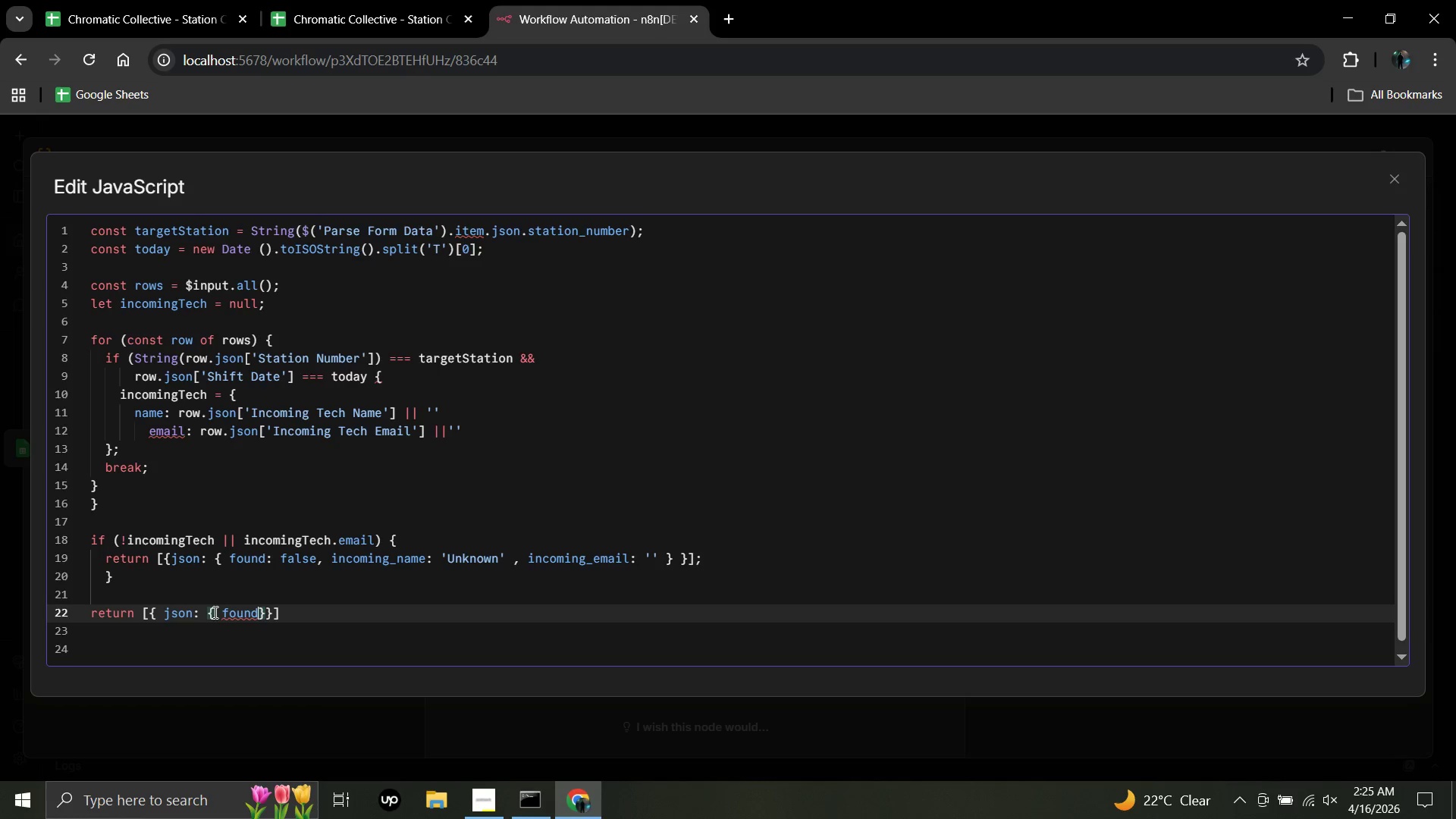 
type(: true)
 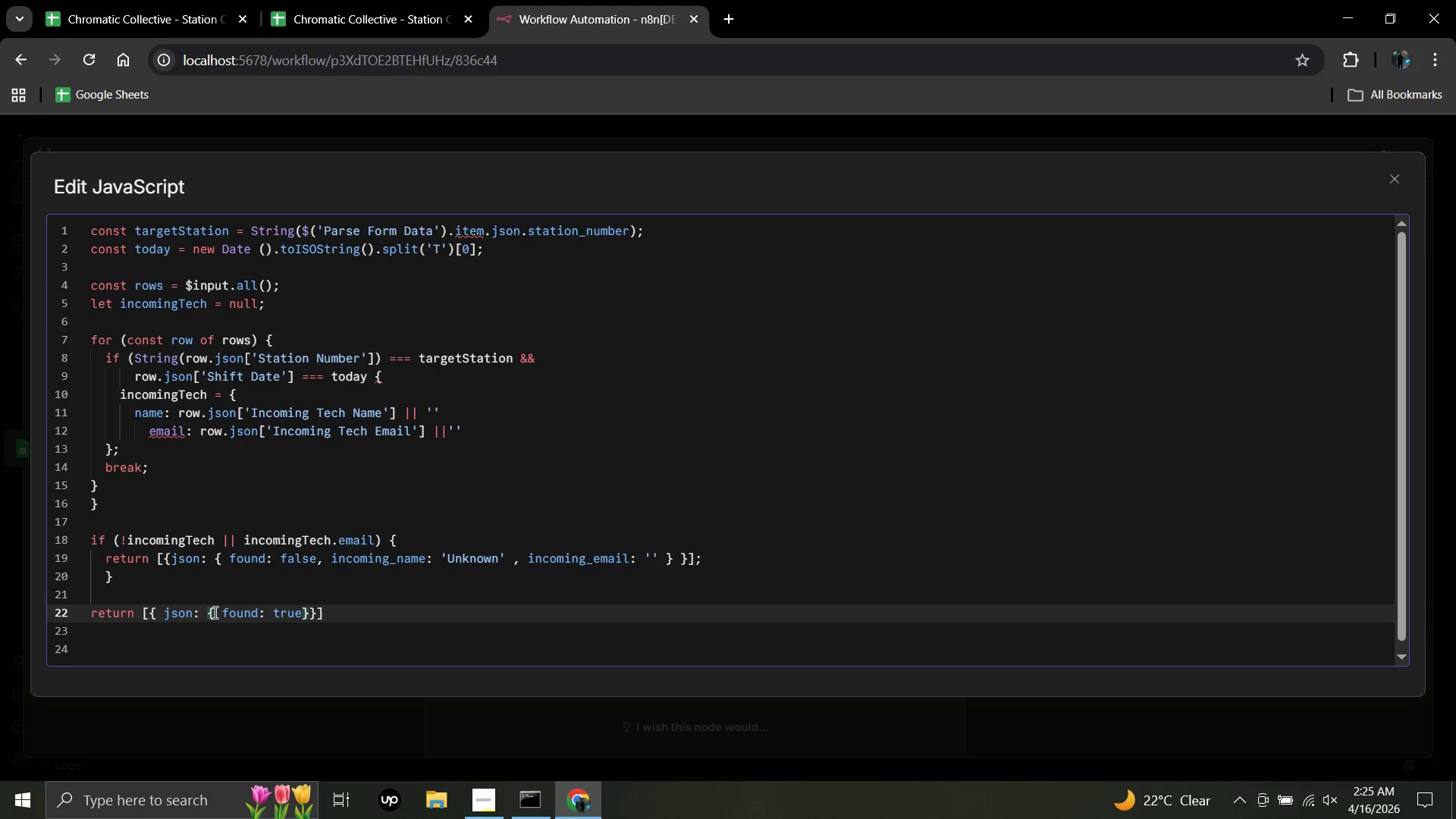 
wait(5.39)
 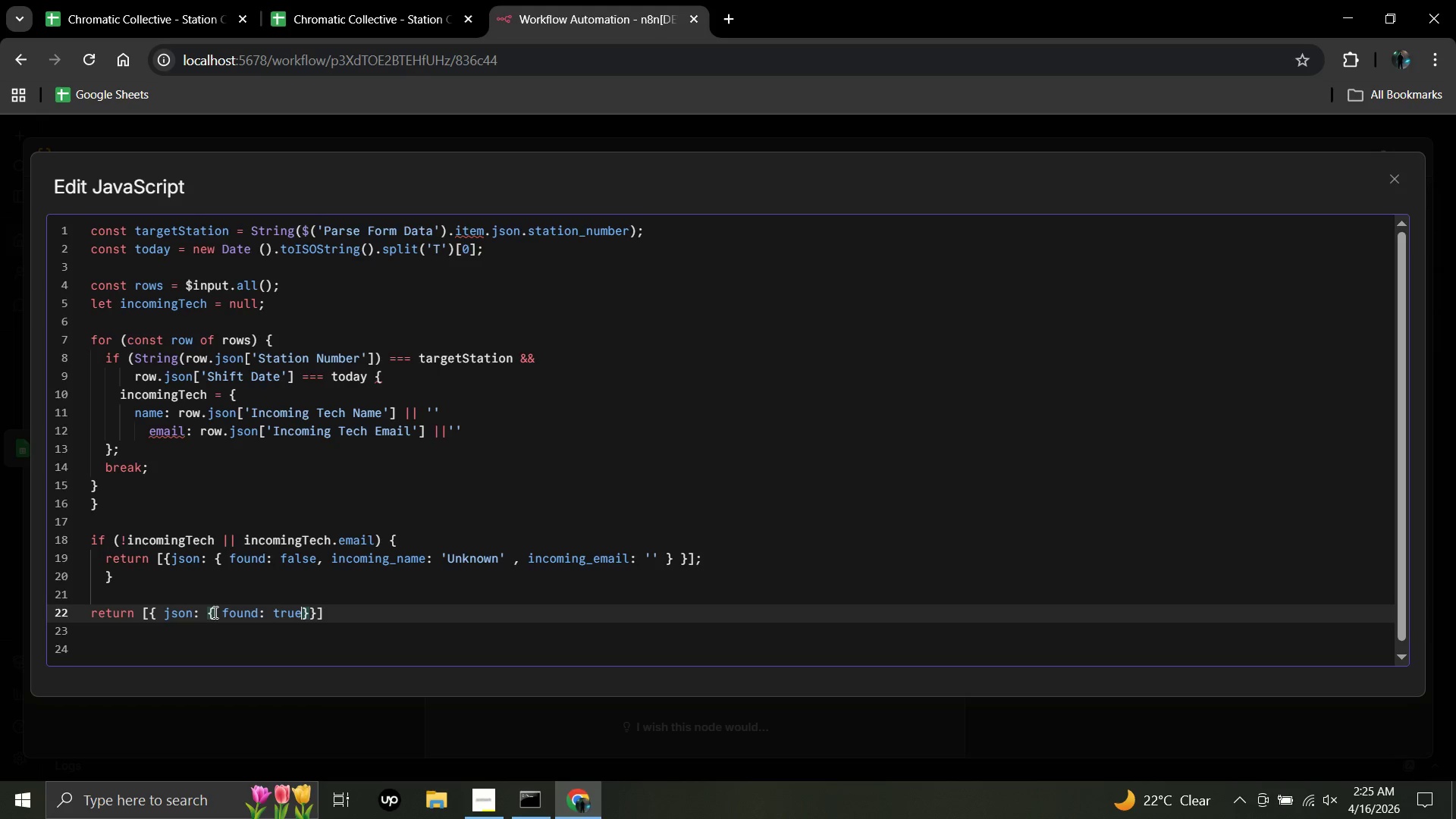 
type(, incoming_name: incomingTech.name, incoming)
 